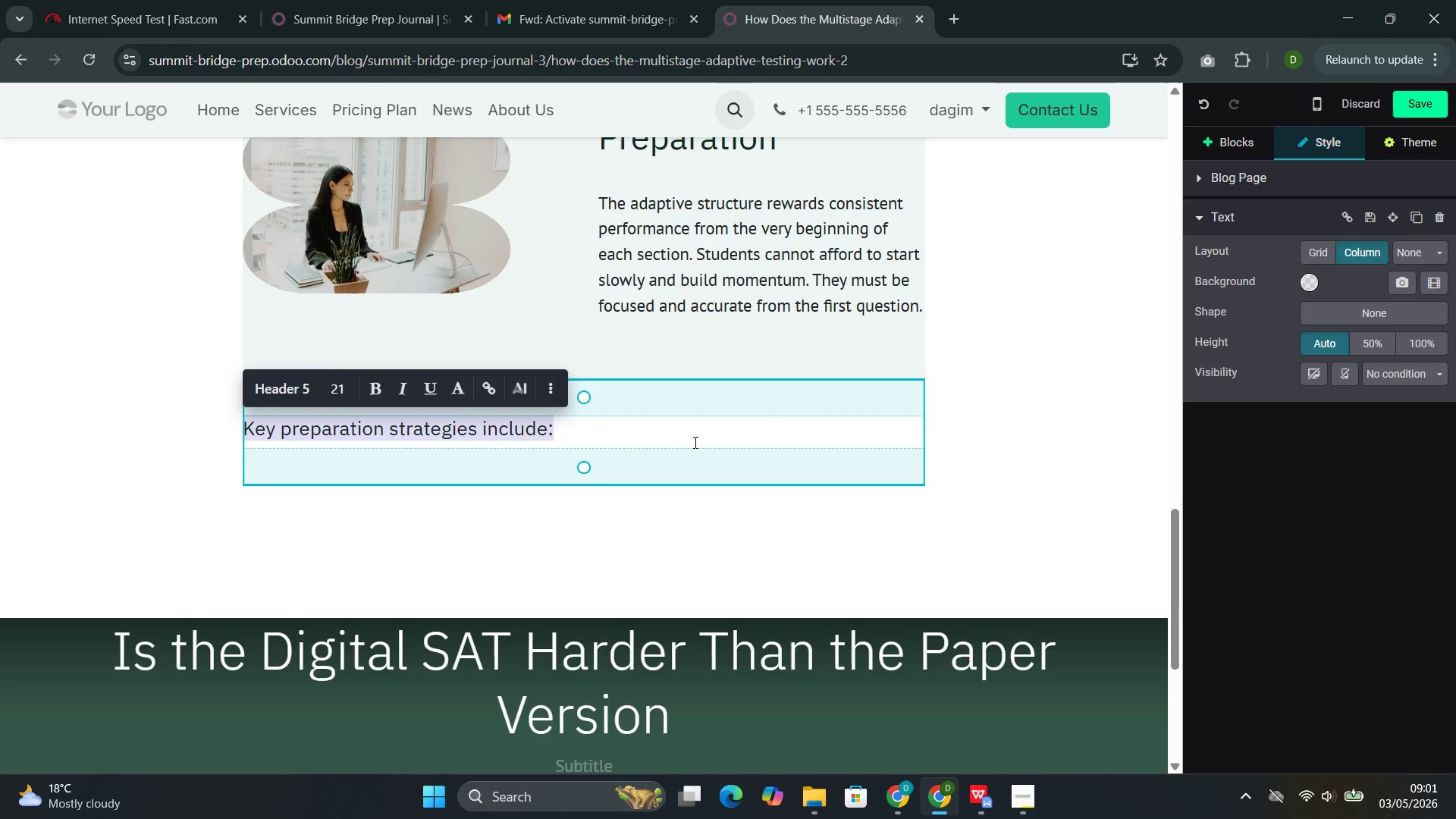 
left_click([654, 432])
 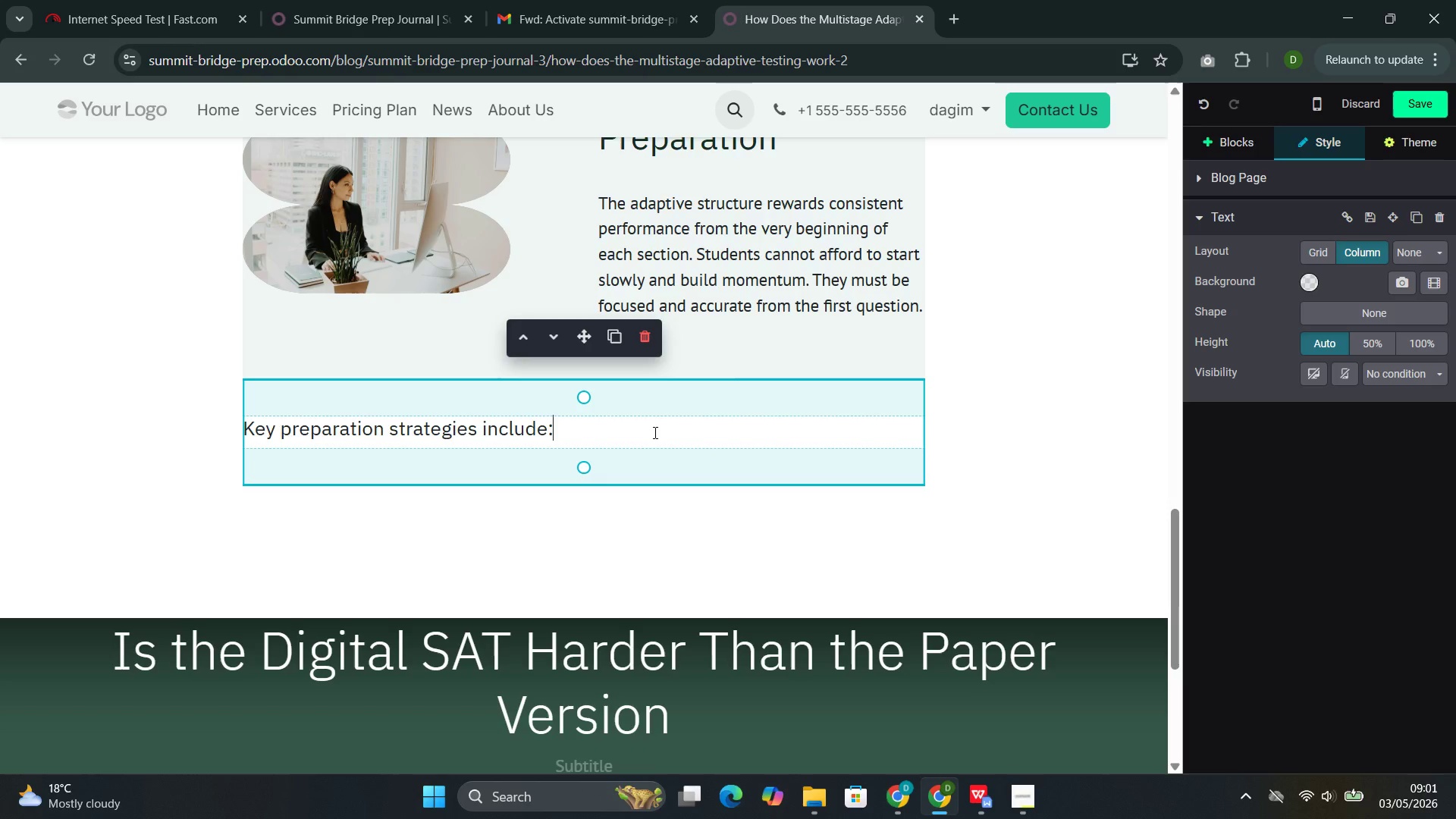 
key(Enter)
 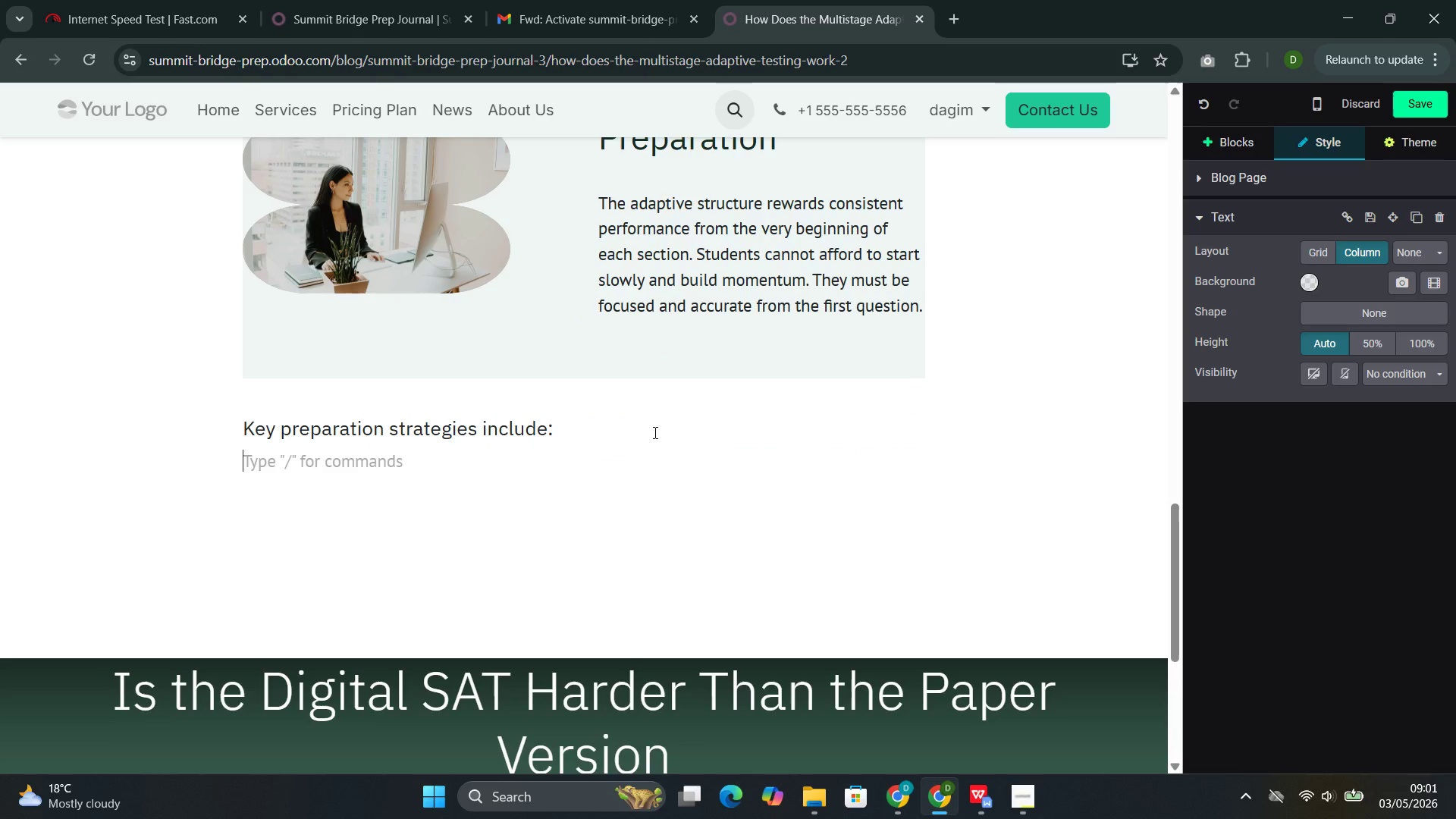 
key(C)
 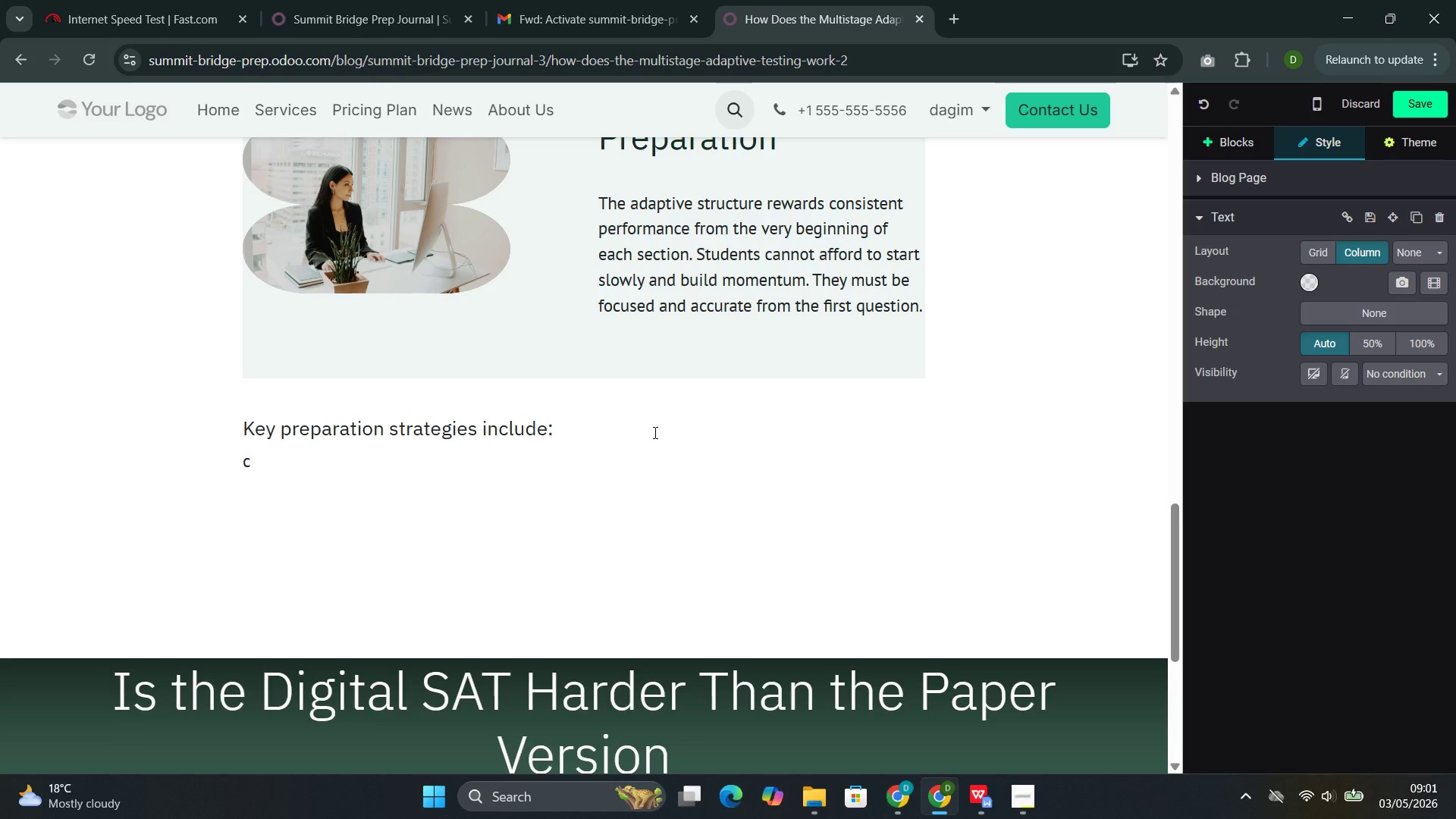 
key(Backspace)
 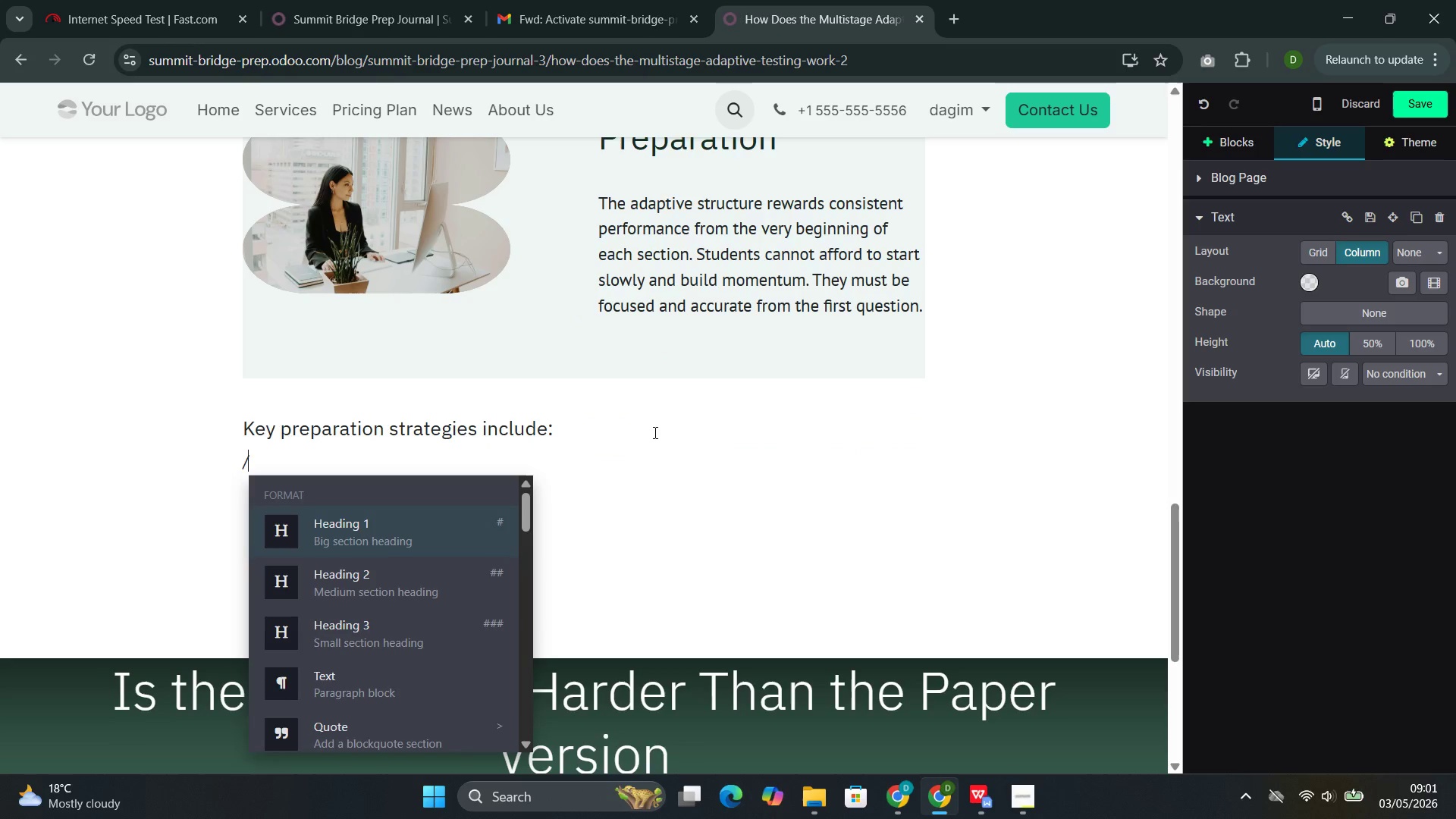 
key(Slash)
 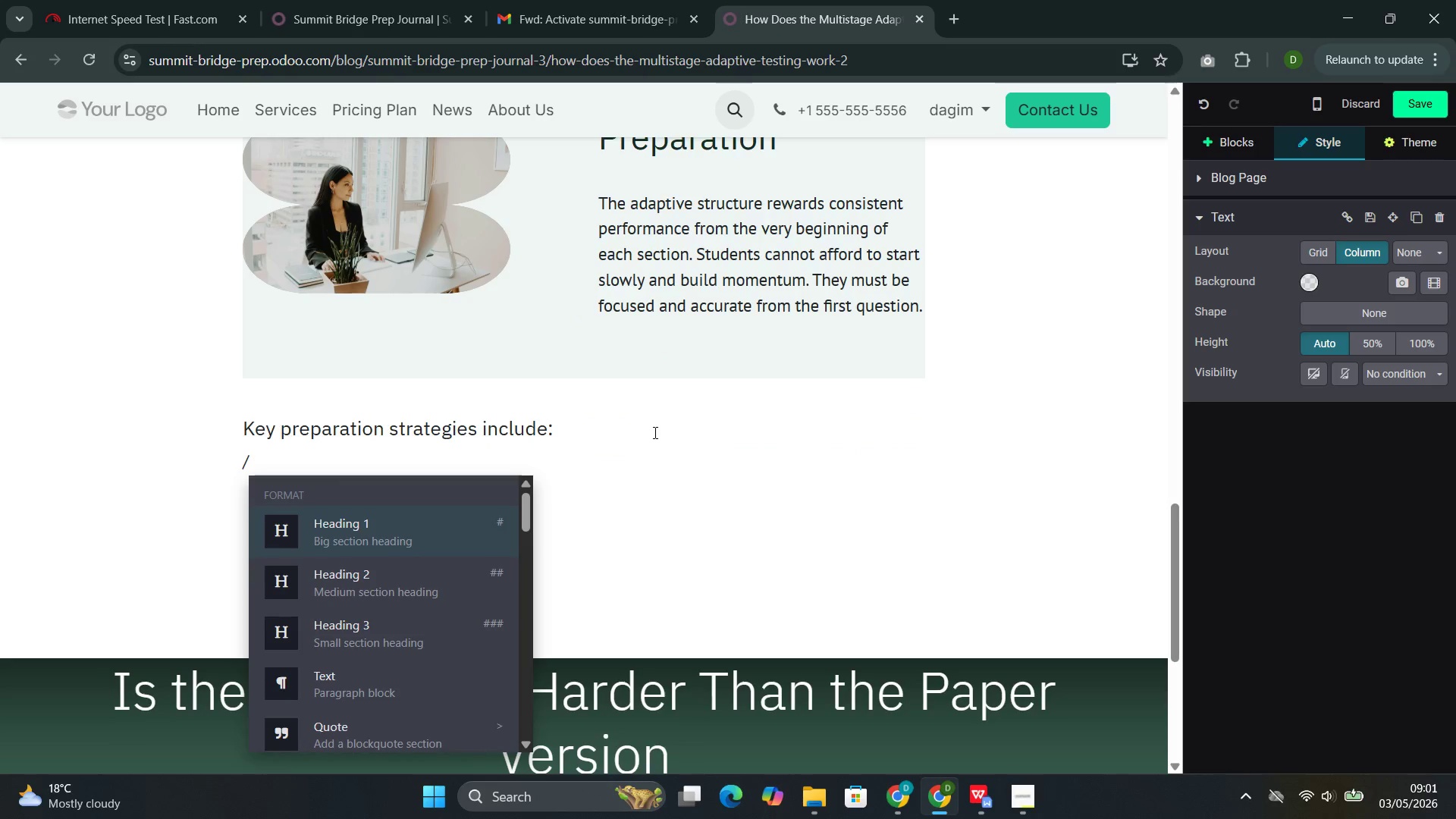 
key(3)
 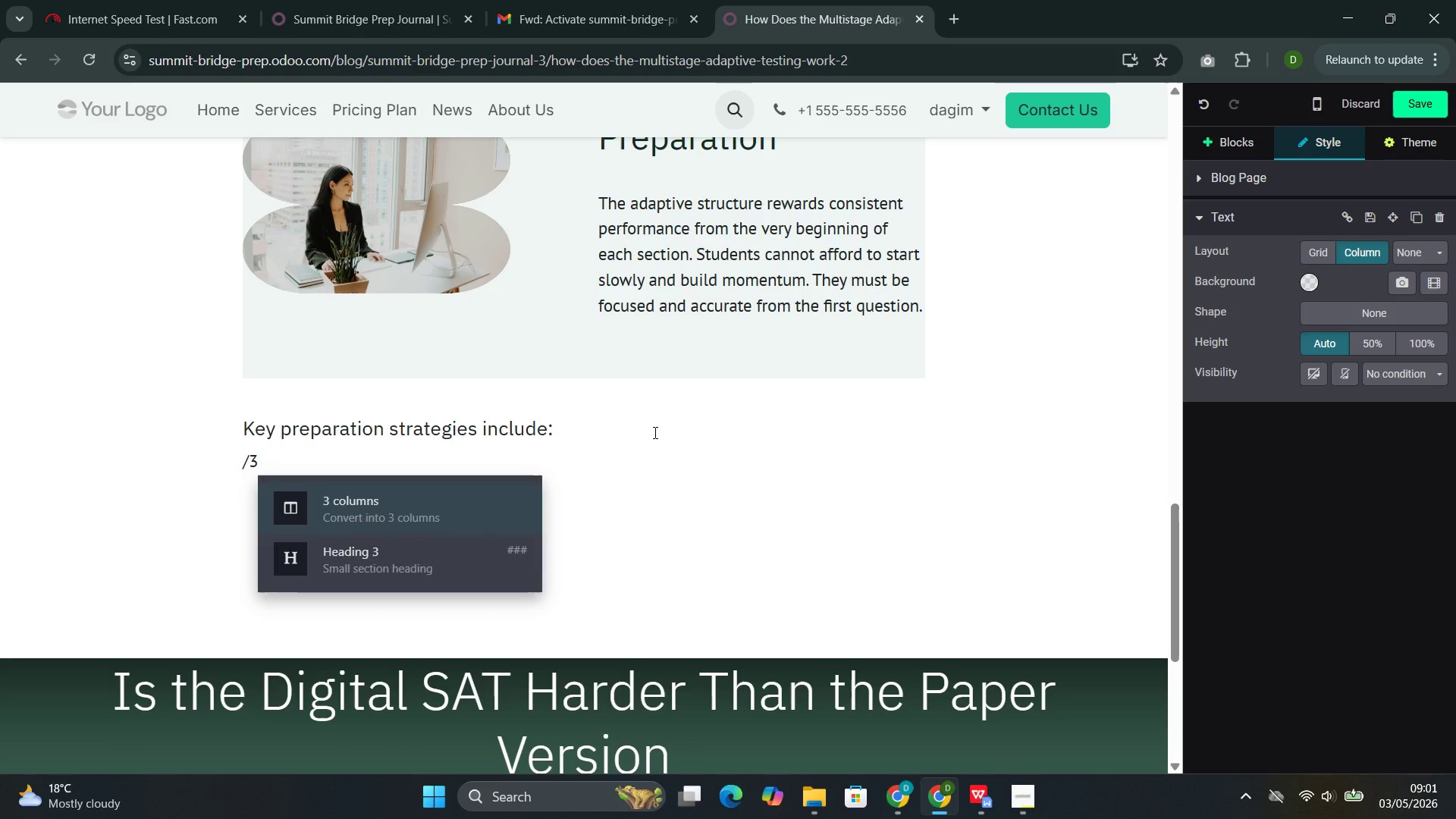 
key(Enter)
 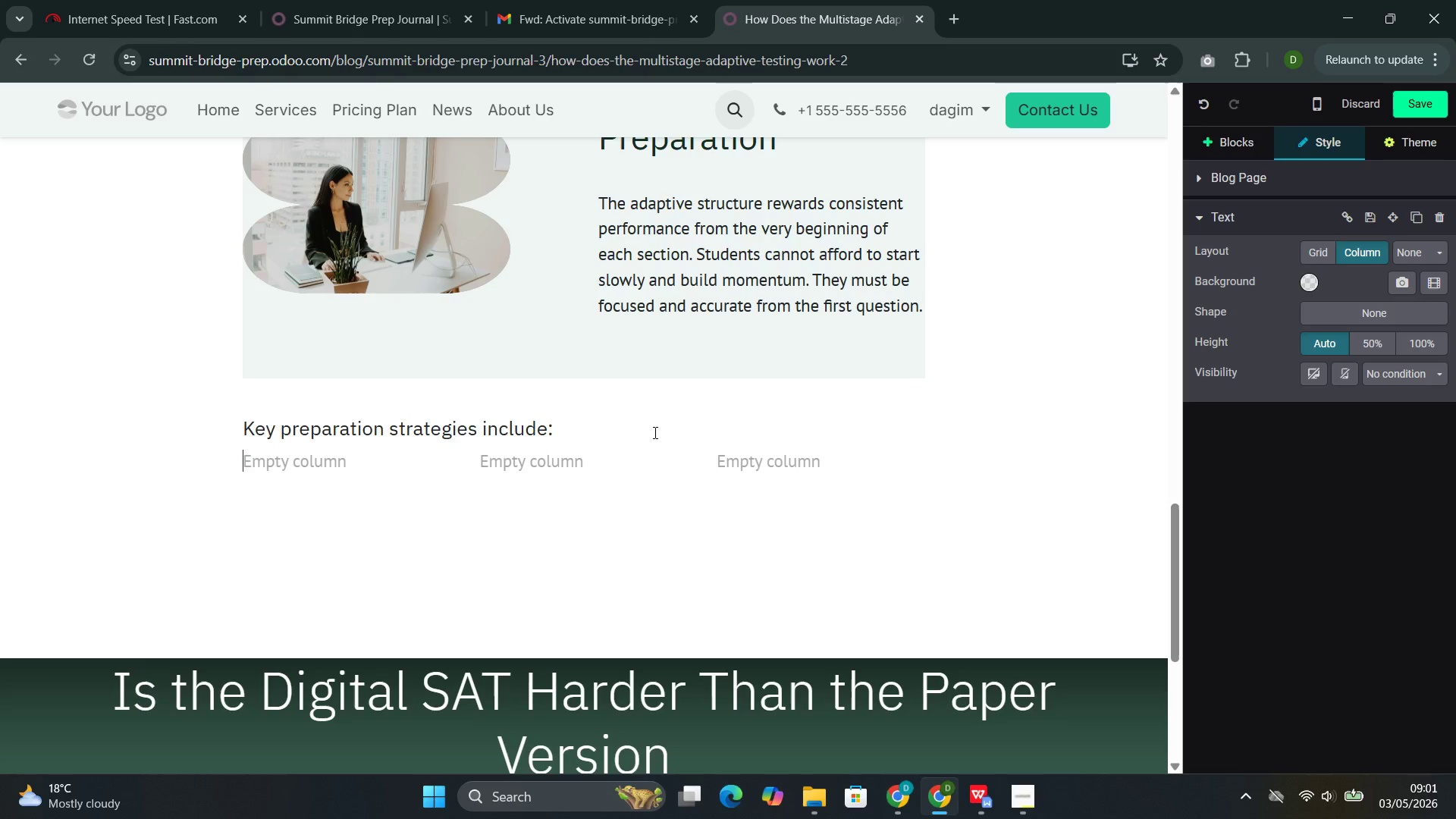 
wait(5.08)
 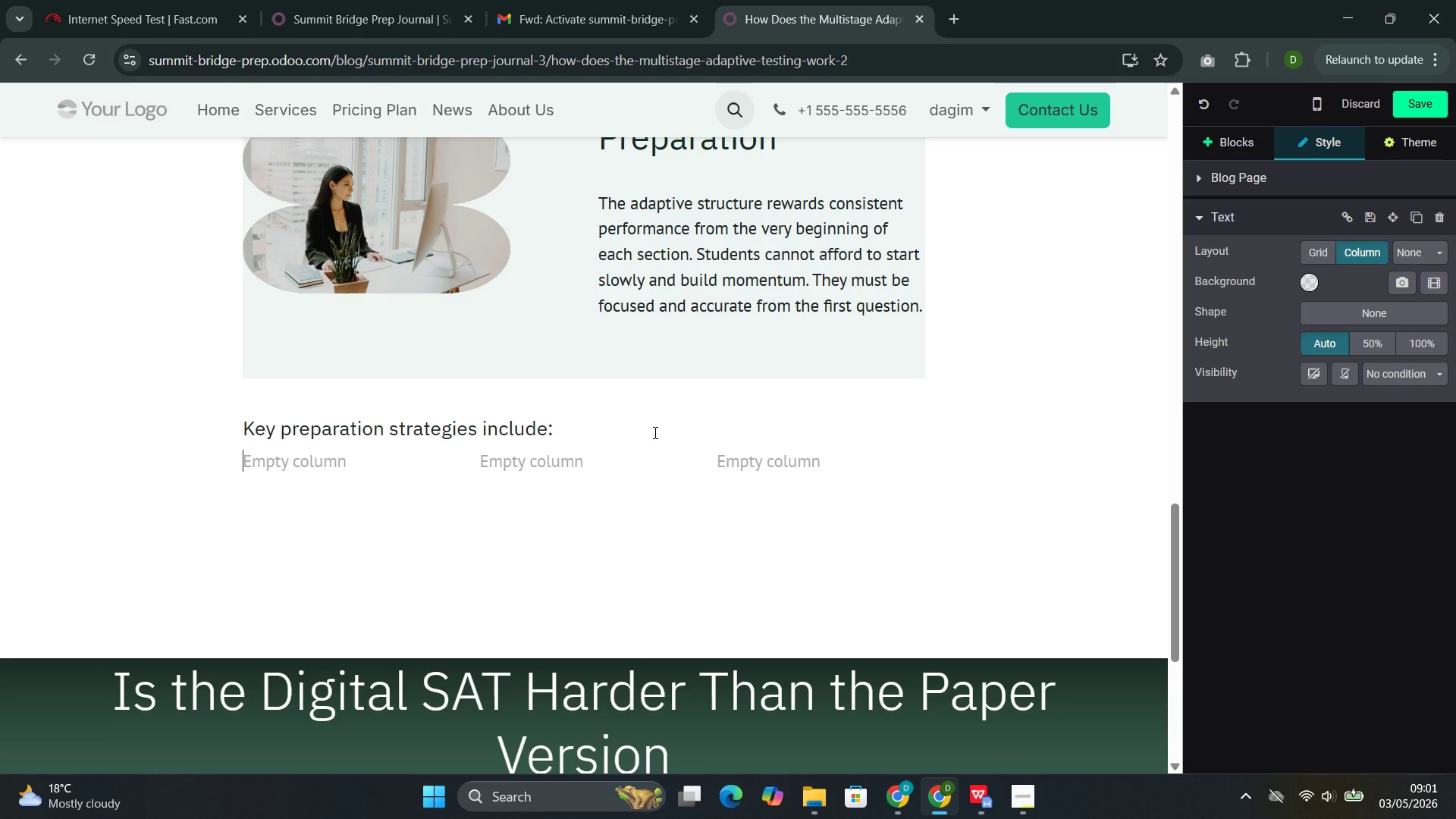 
type(Takinf)
key(Backspace)
type(g )
 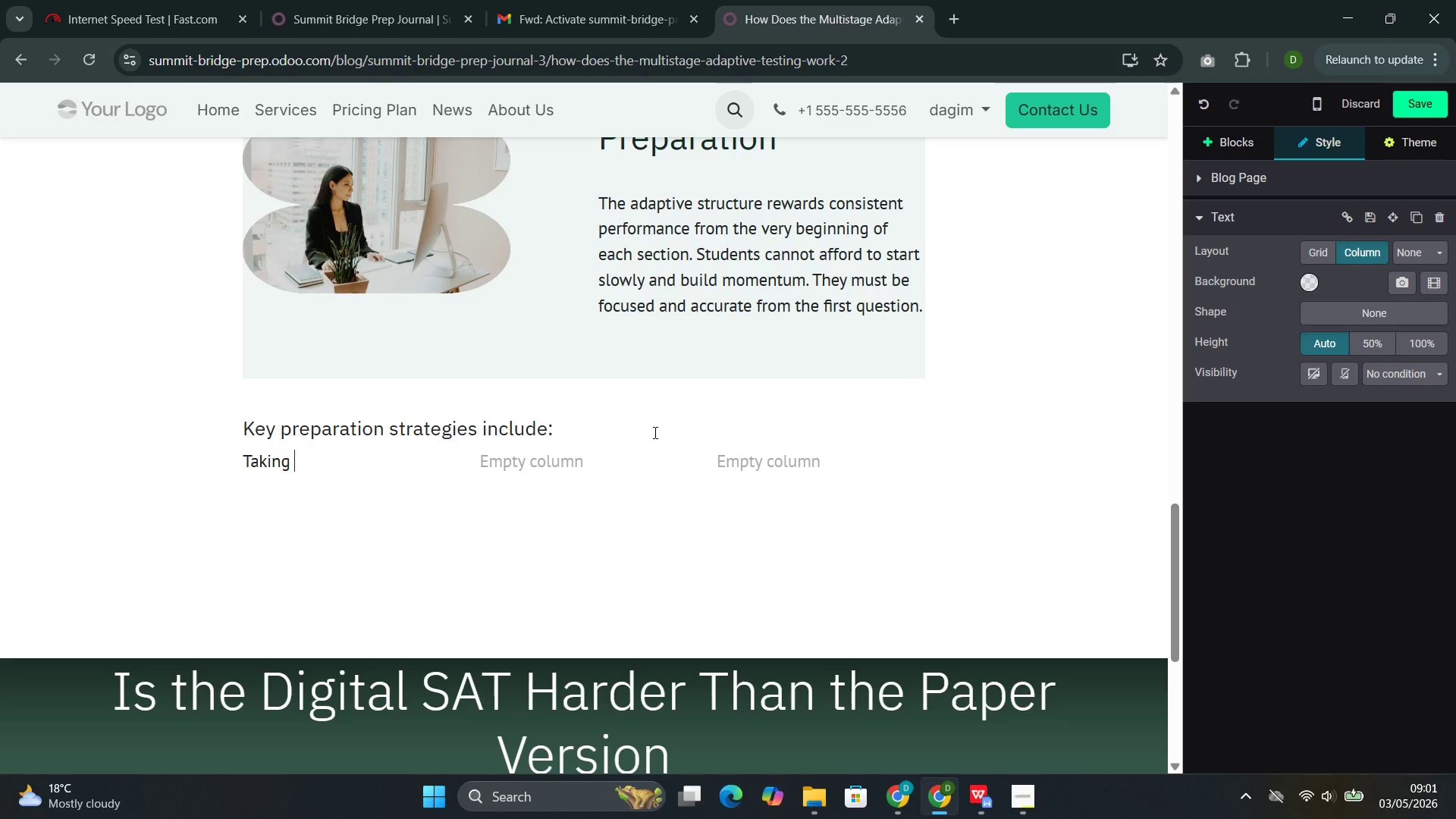 
type(full-lengty)
key(Backspace)
type(h practice tests)
 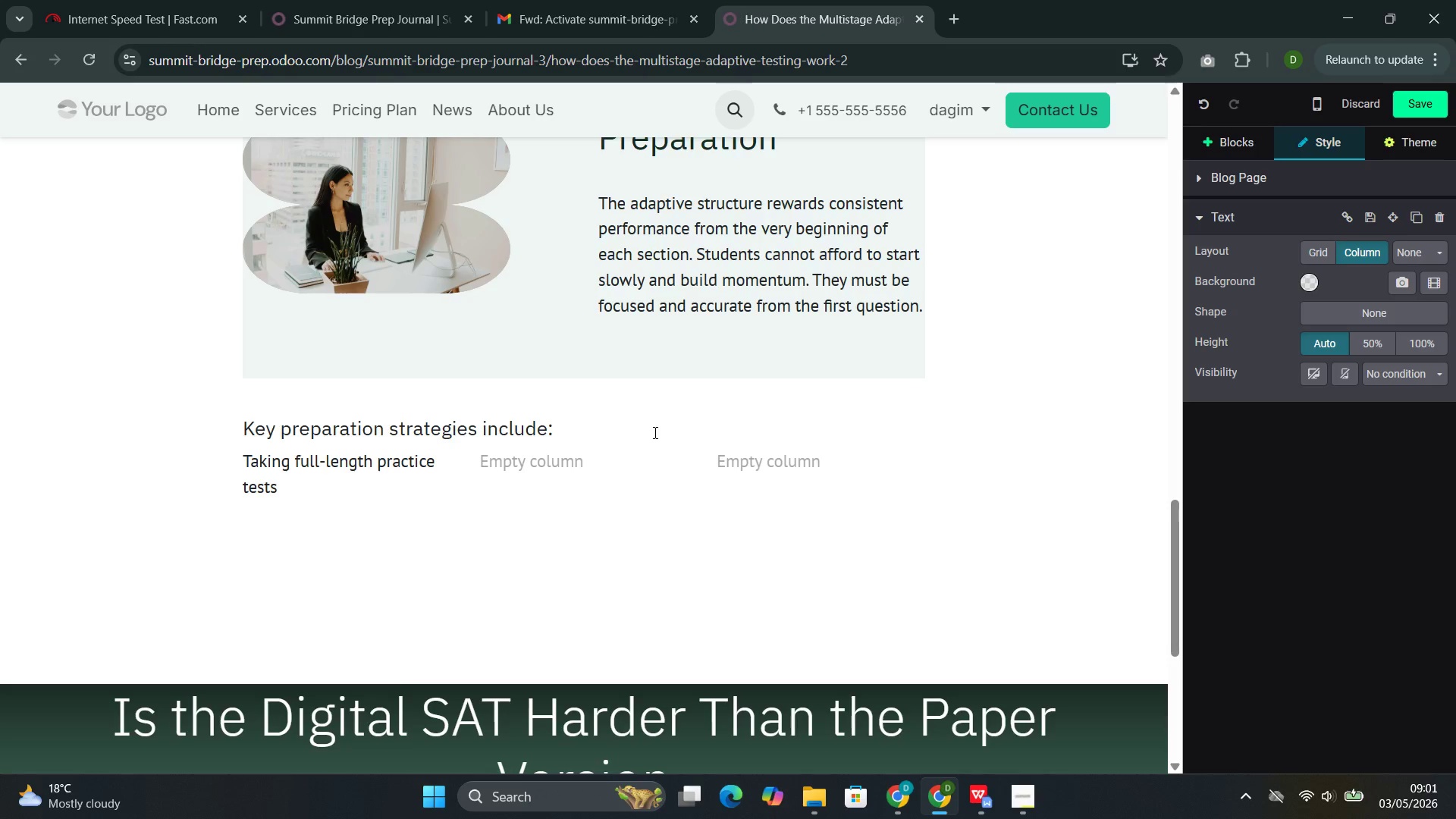 
type( in the Bluebook app)
key(Backspace)
key(Backspace)
key(Backspace)
 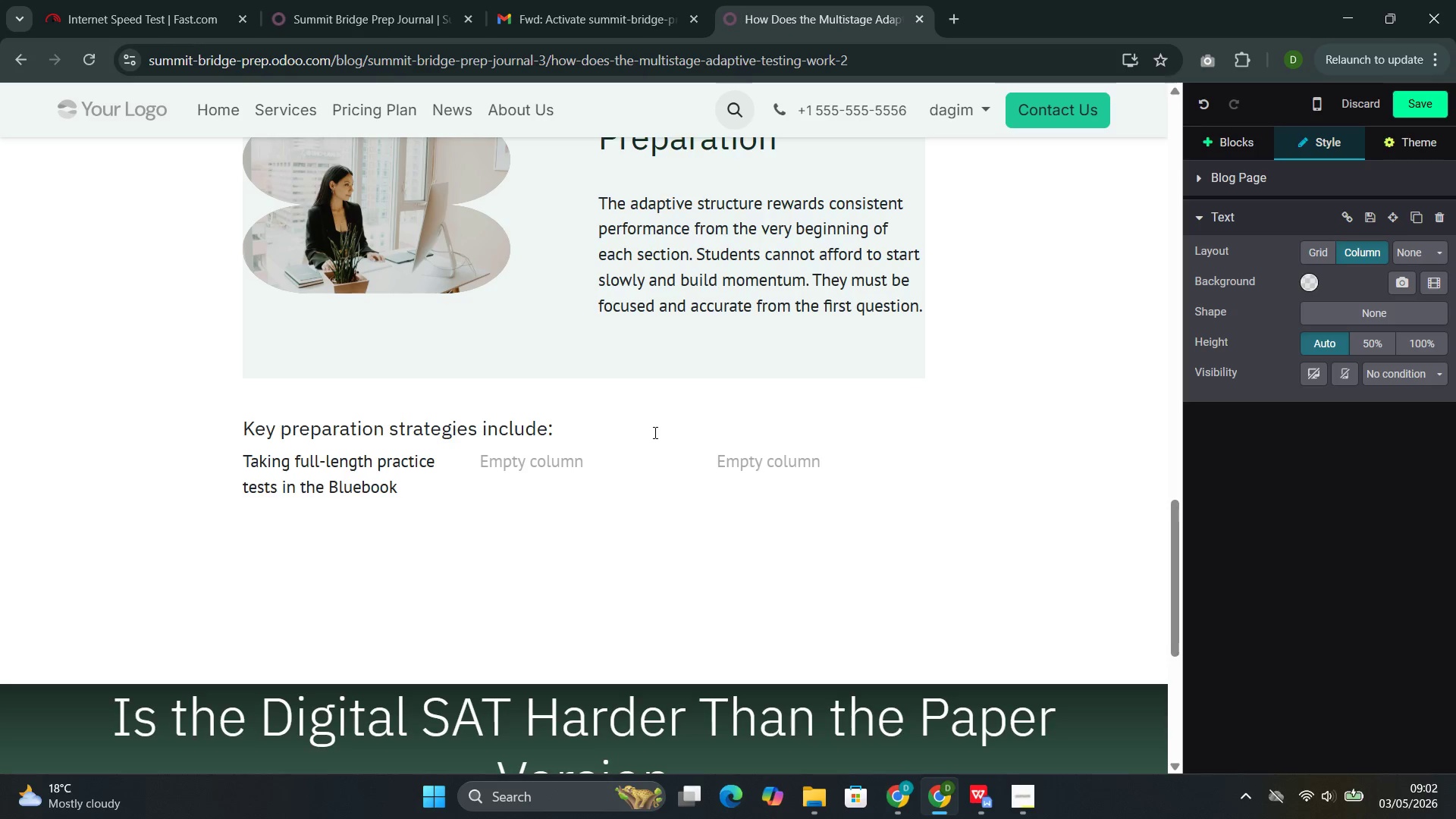 
type(application to experien)
 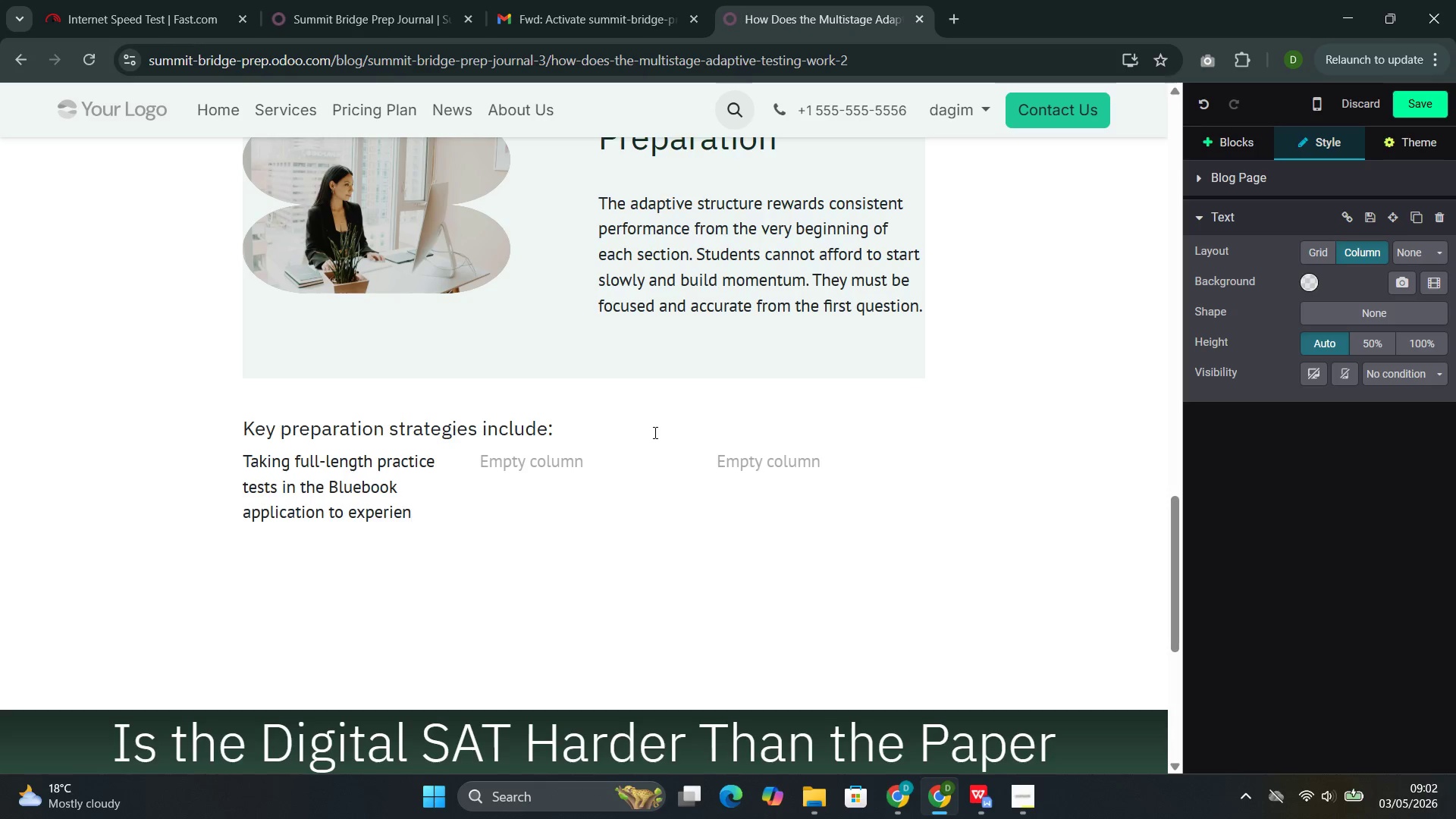 
type(ce the adaptive format )
 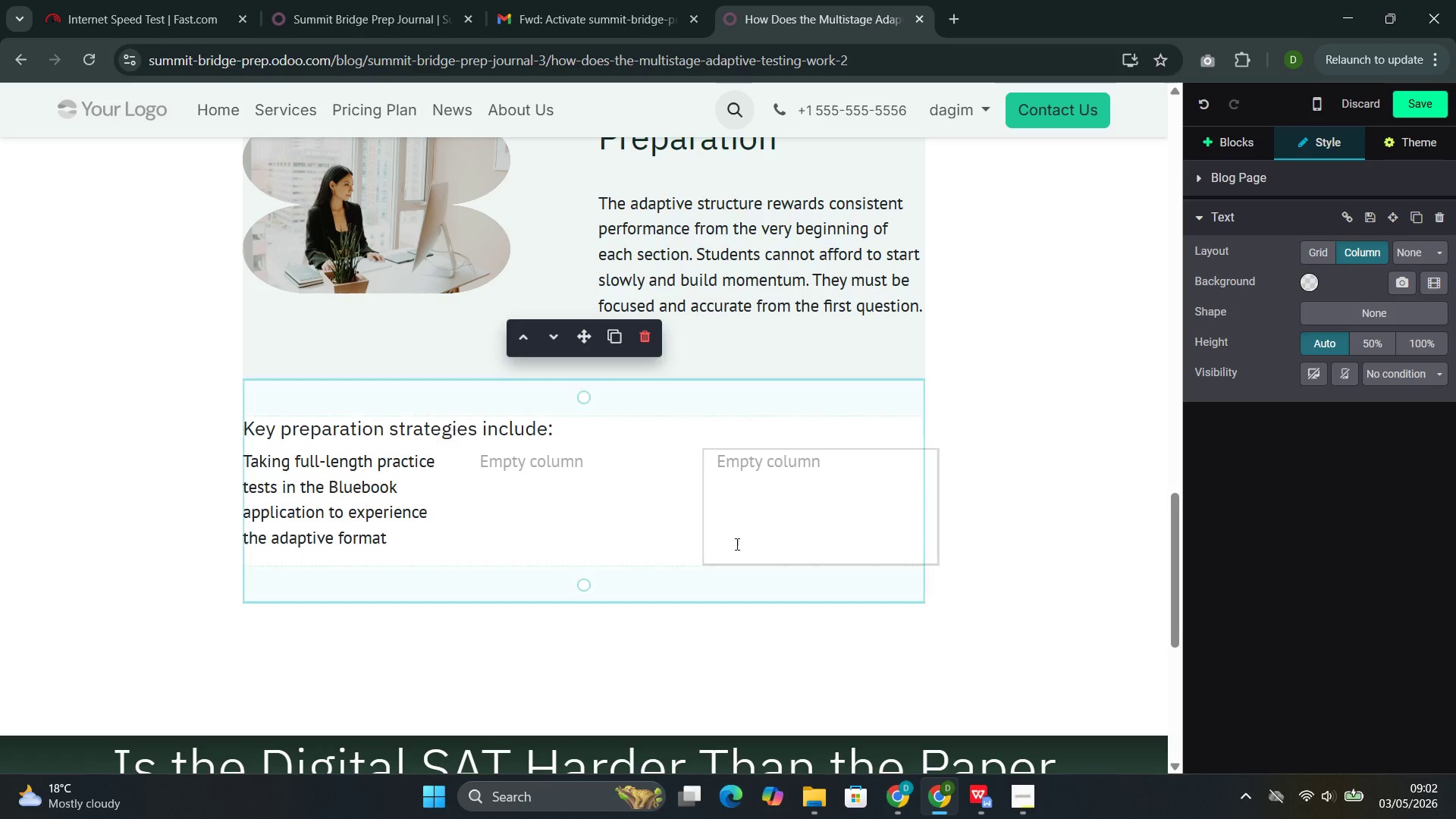 
left_click([541, 477])
 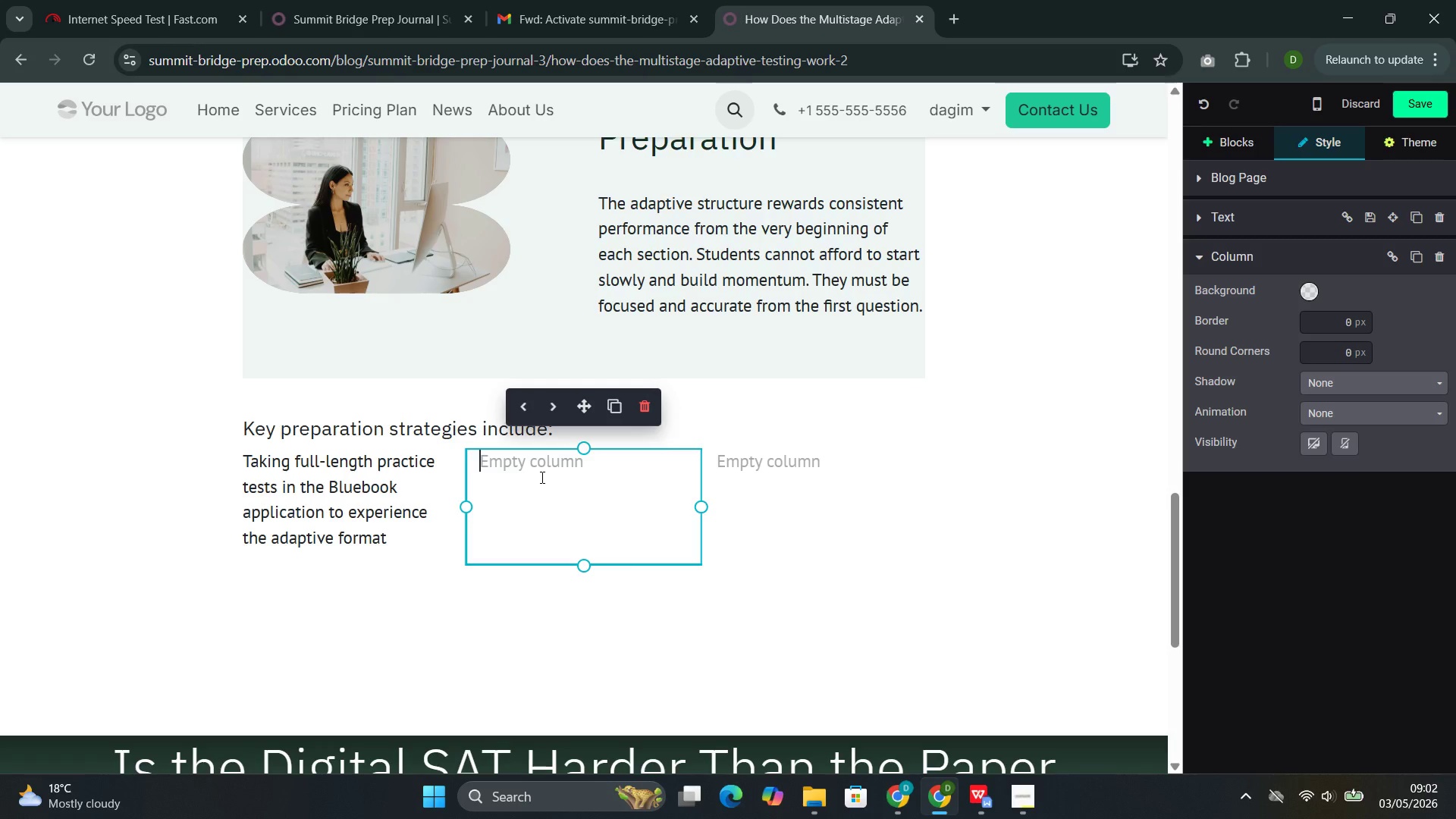 
wait(17.64)
 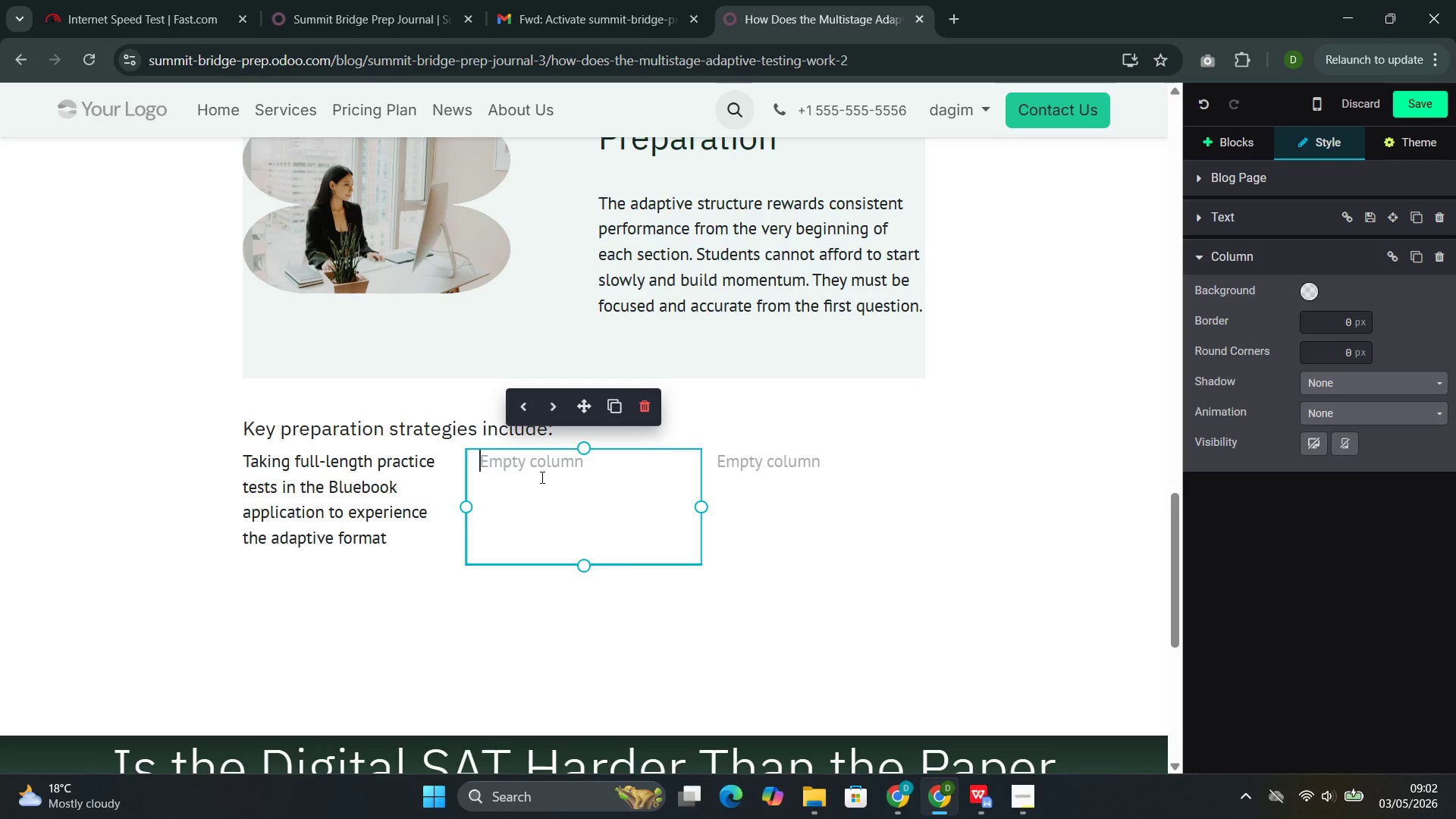 
type(Practio)
key(Backspace)
type(cing sustained d)
key(Backspace)
type(focus for the full duration of each n)
key(Backspace)
type(mod)
 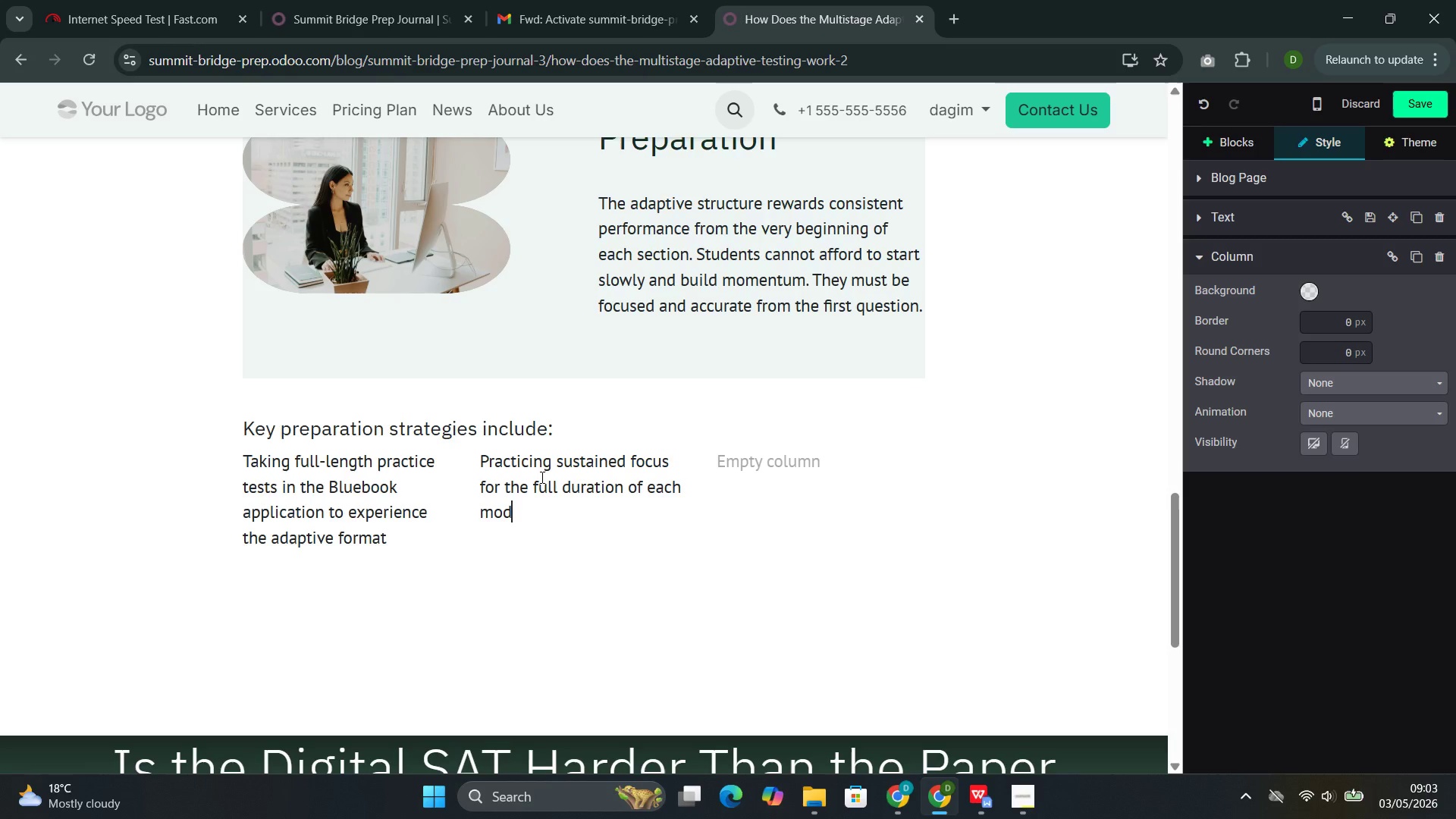 
type(ile )
key(Backspace)
key(Backspace)
key(Backspace)
key(Backspace)
type(ule )
 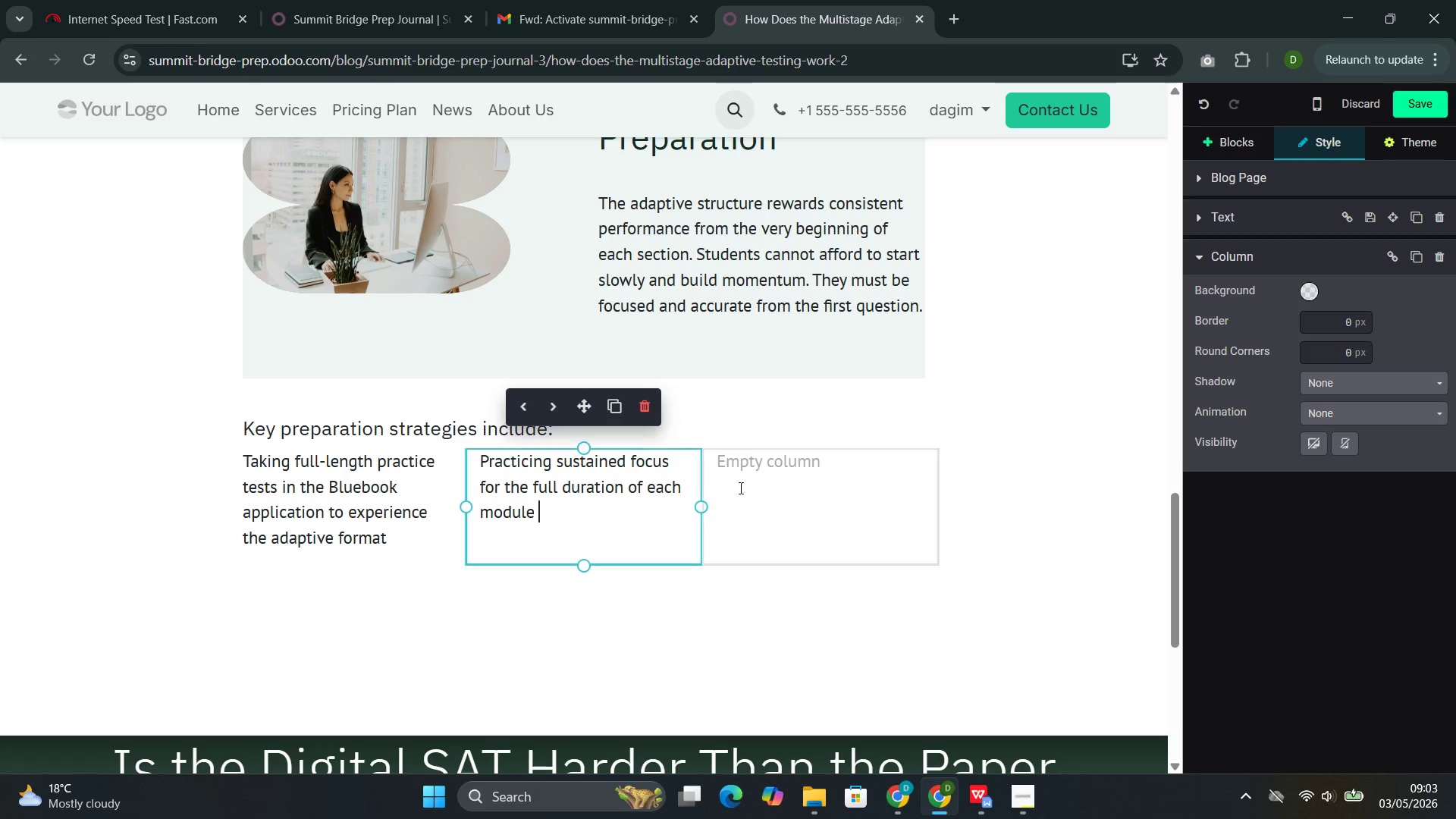 
left_click([748, 479])
 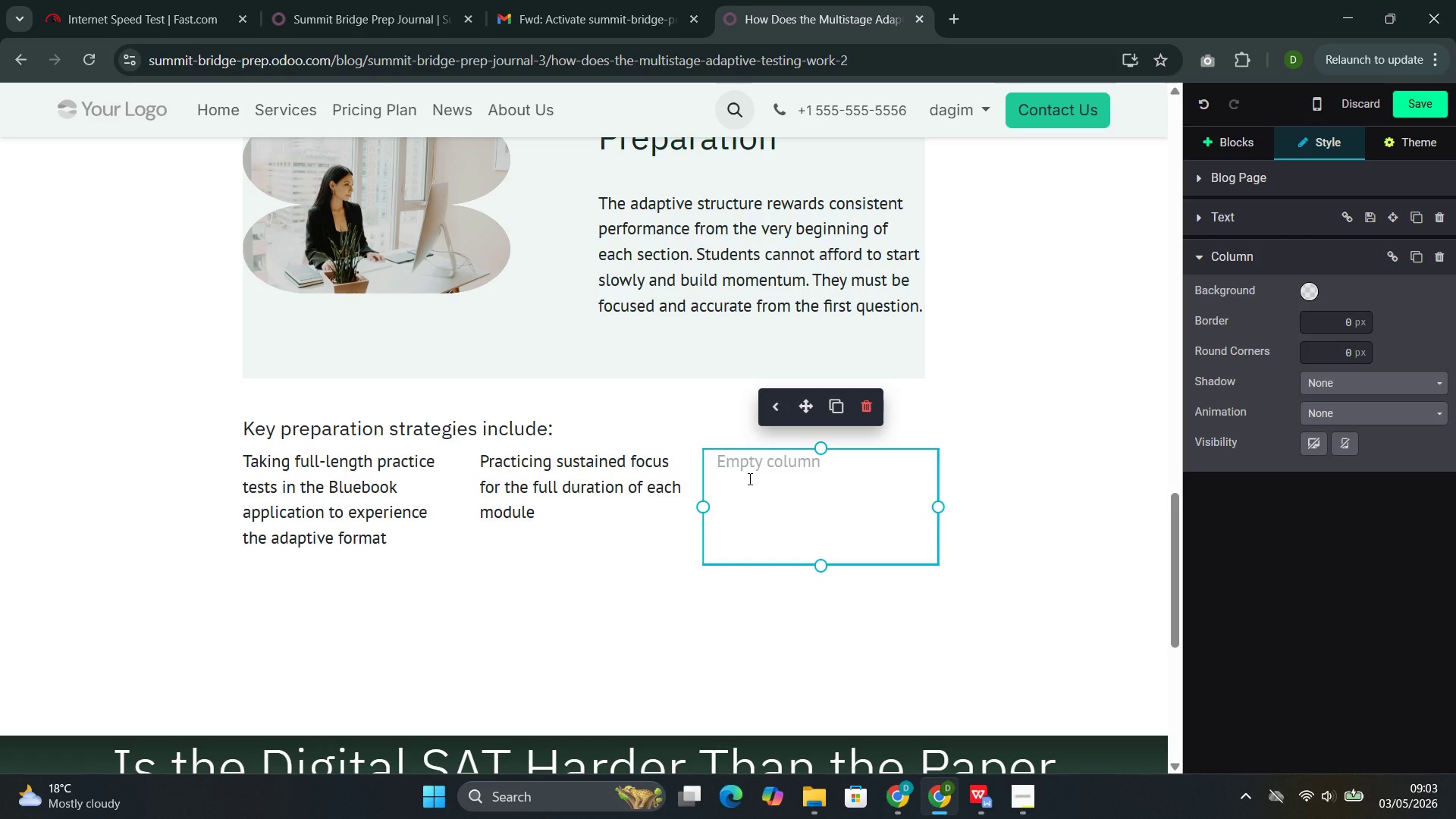 
type(Unders)
 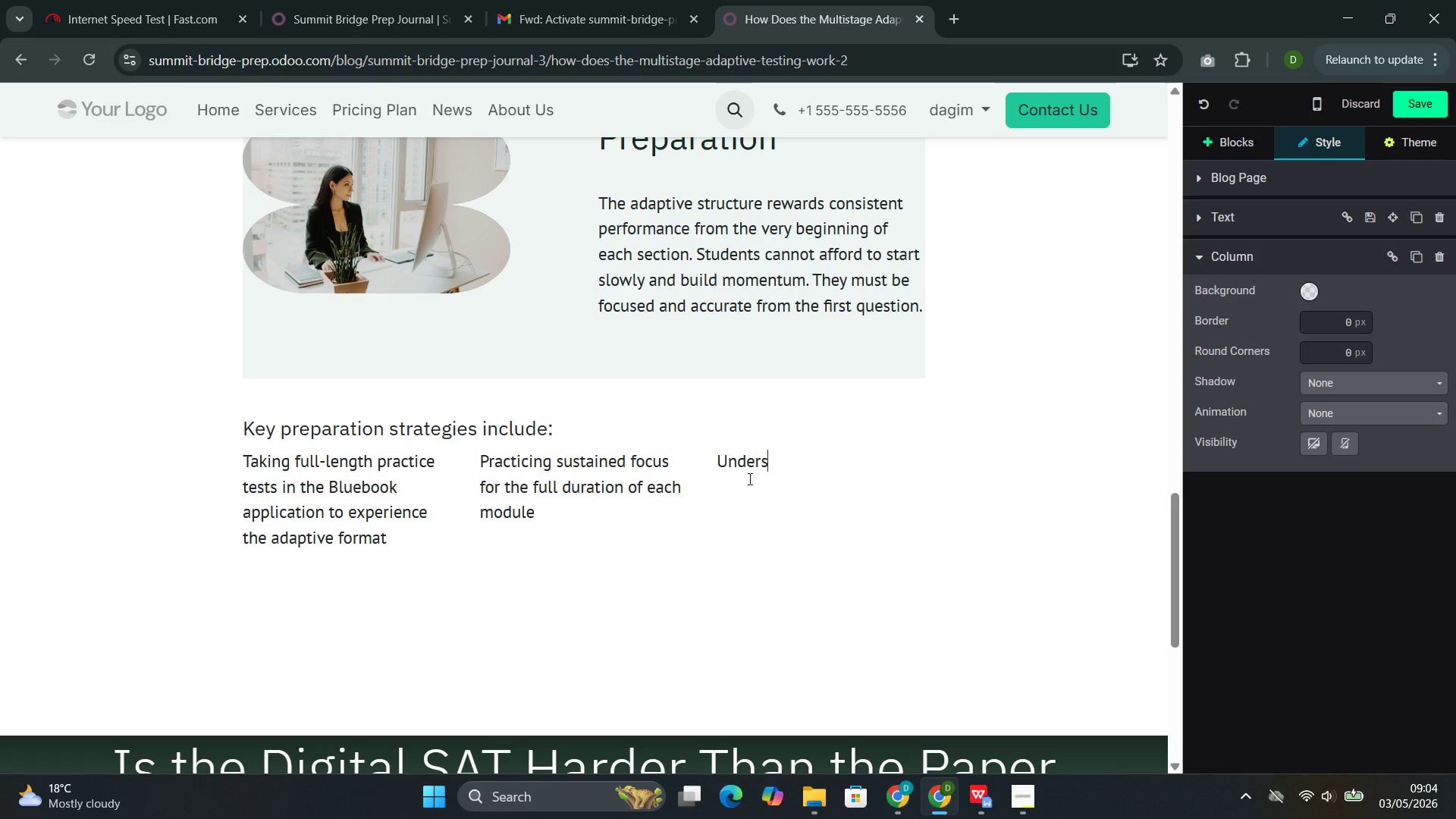 
wait(37.19)
 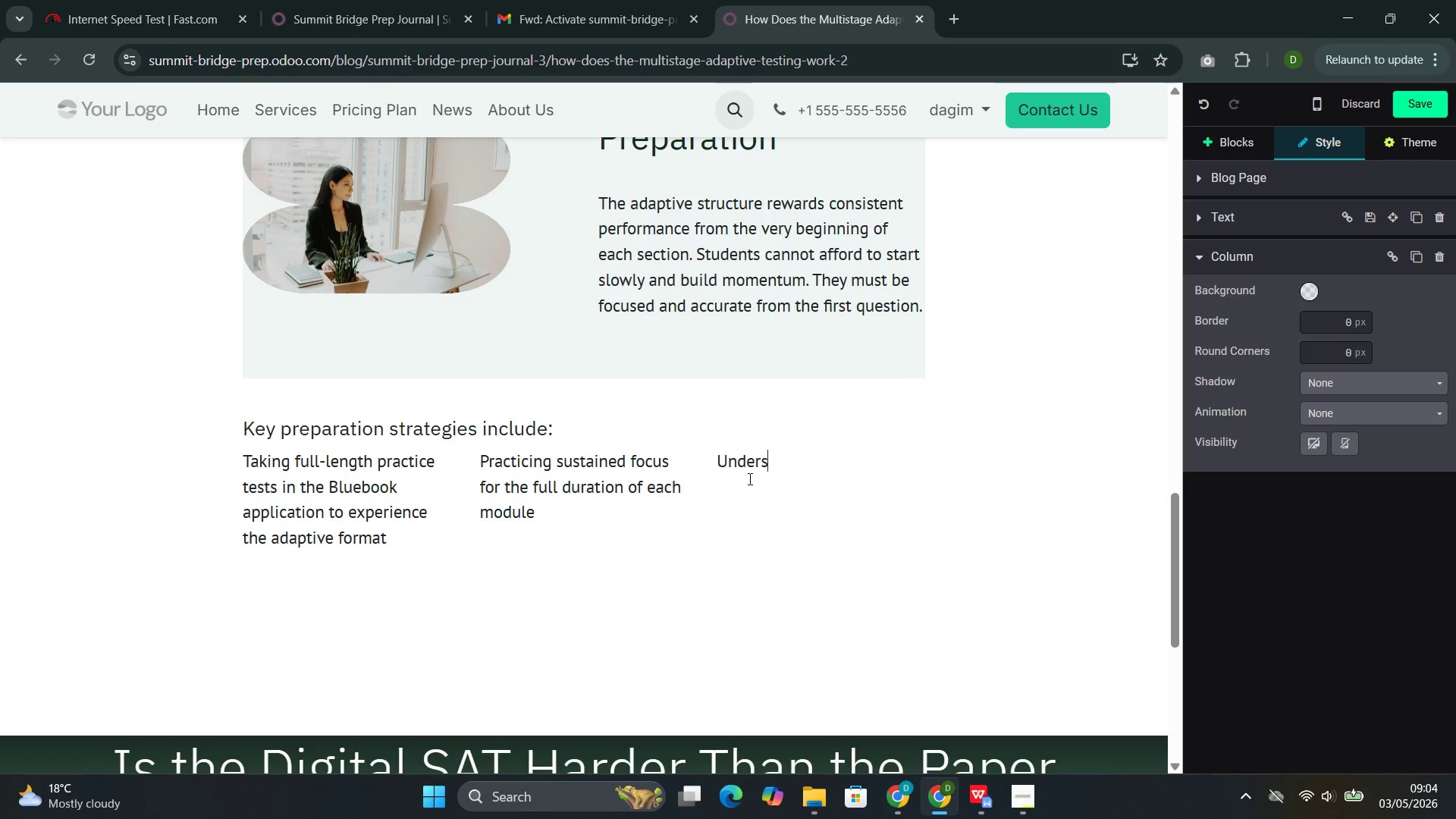 
type(tanding)
 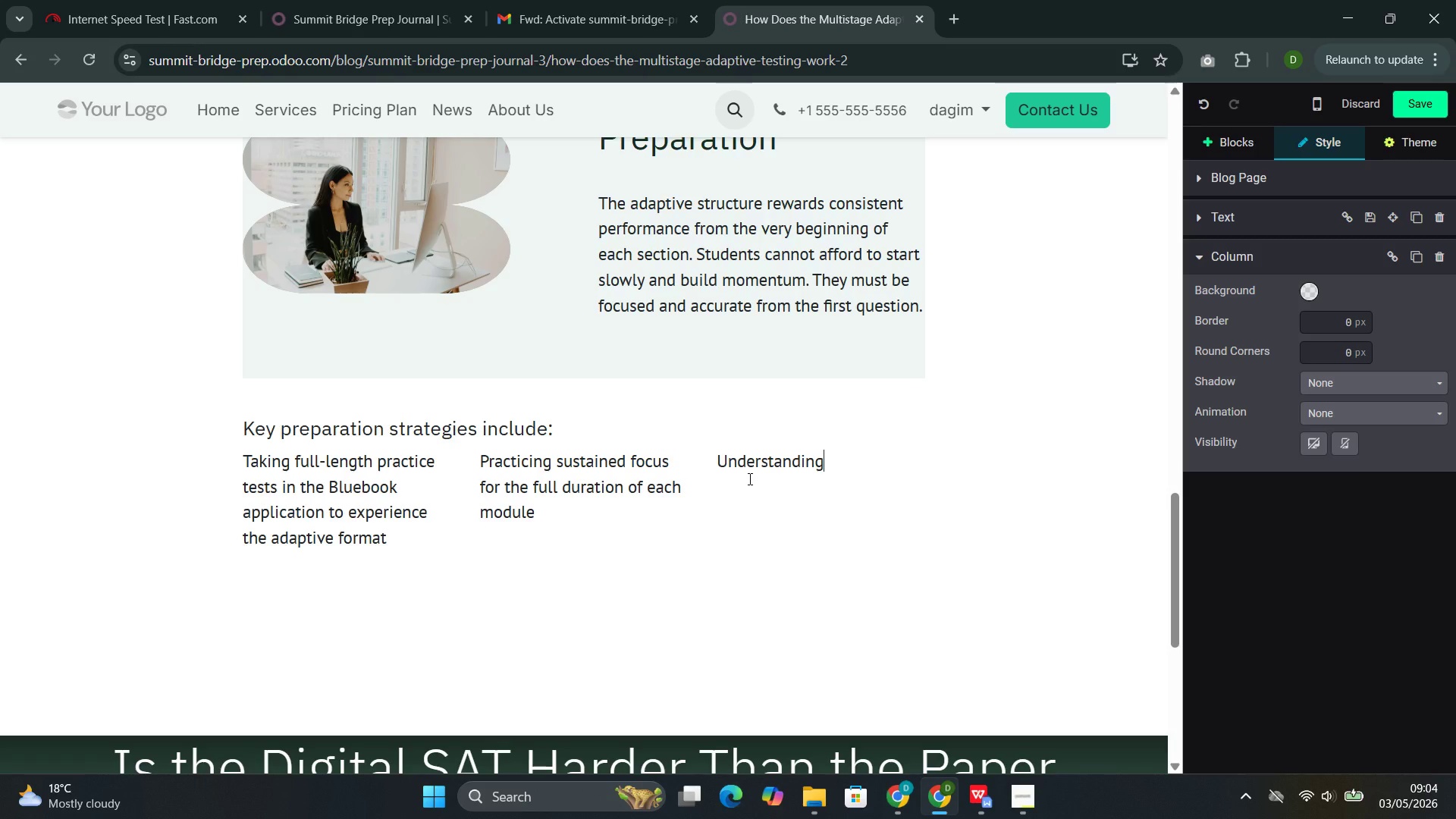 
wait(5.88)
 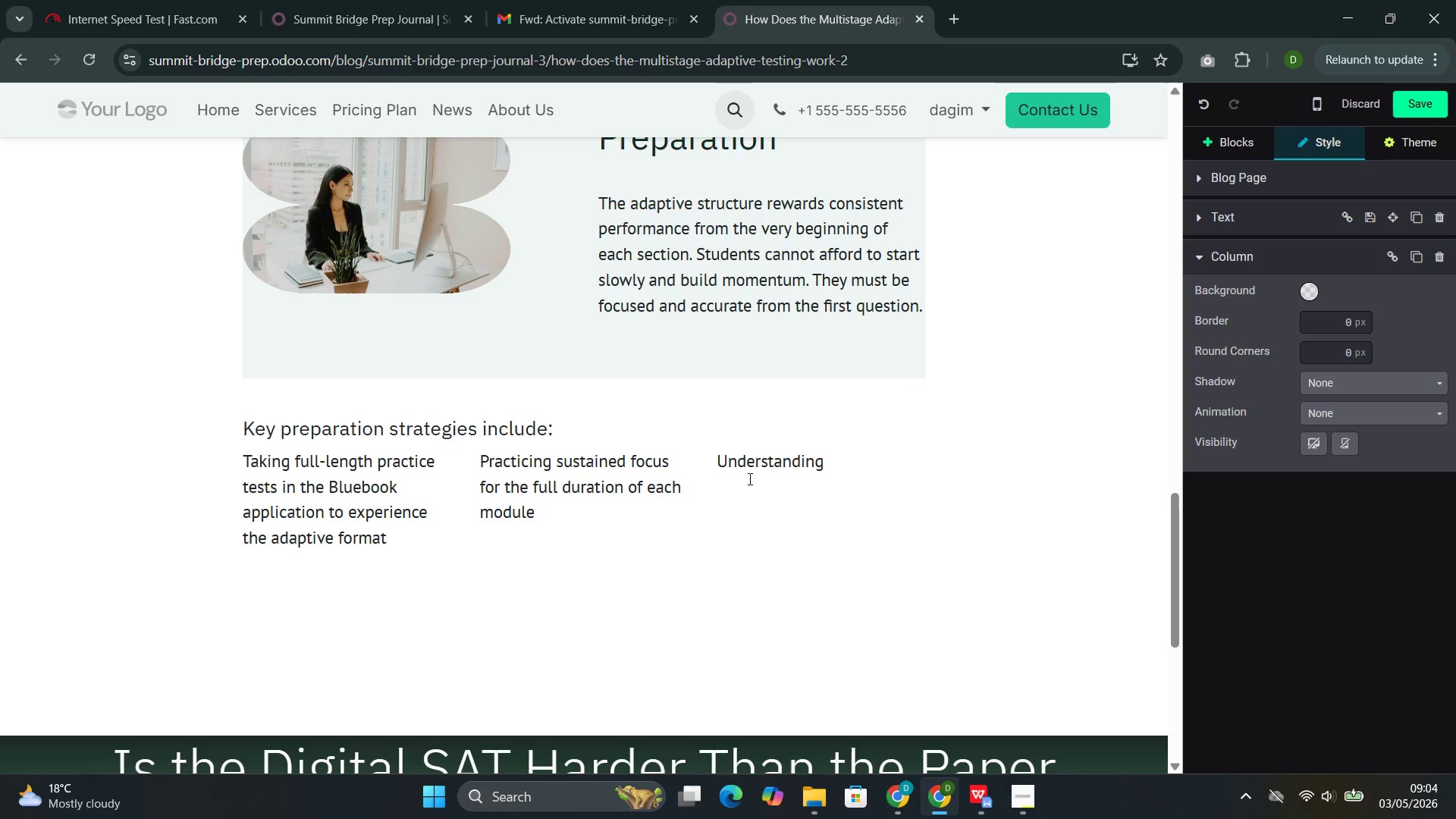 
type( tht)
key(Backspace)
type(at )
 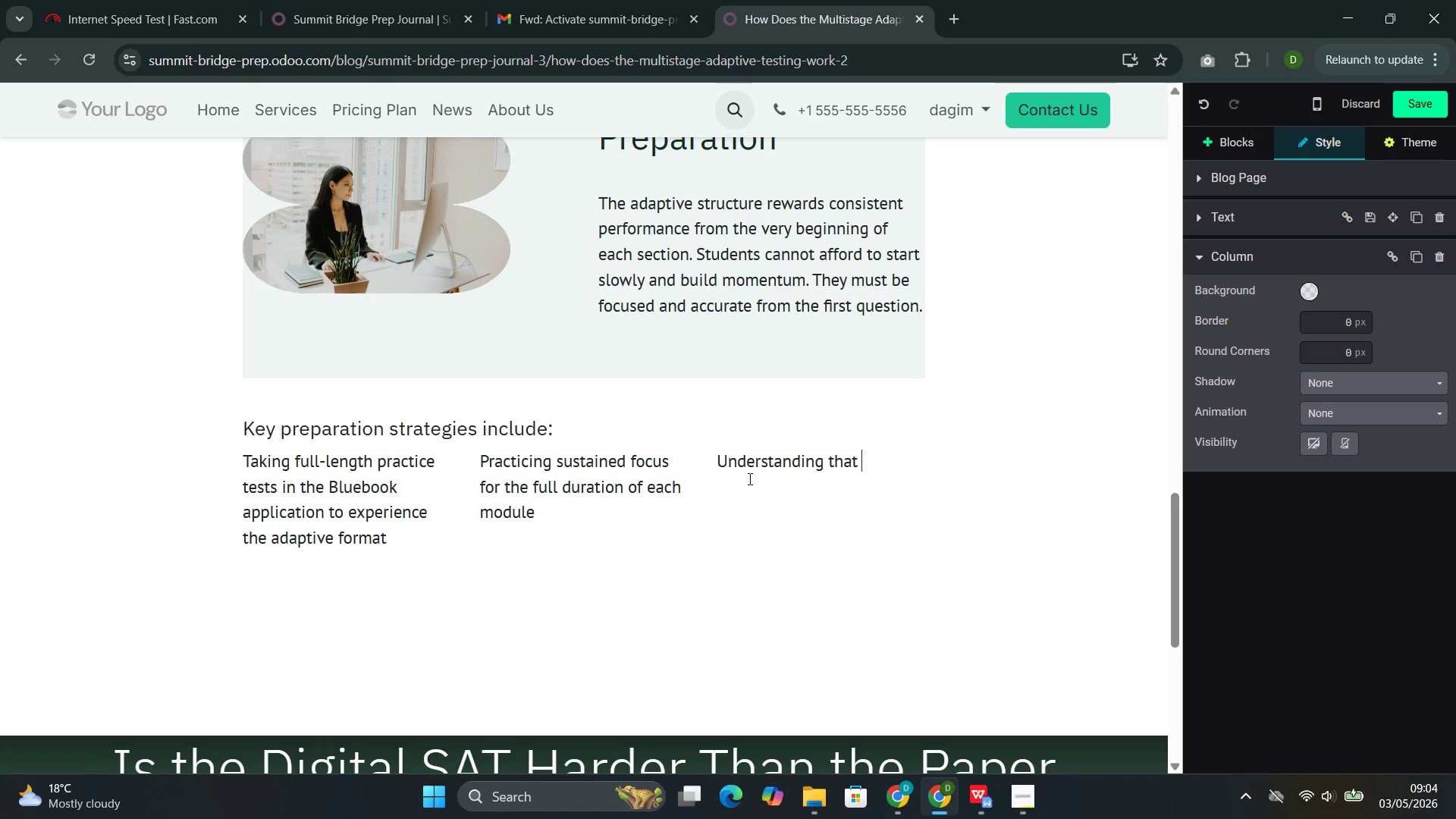 
wait(5.66)
 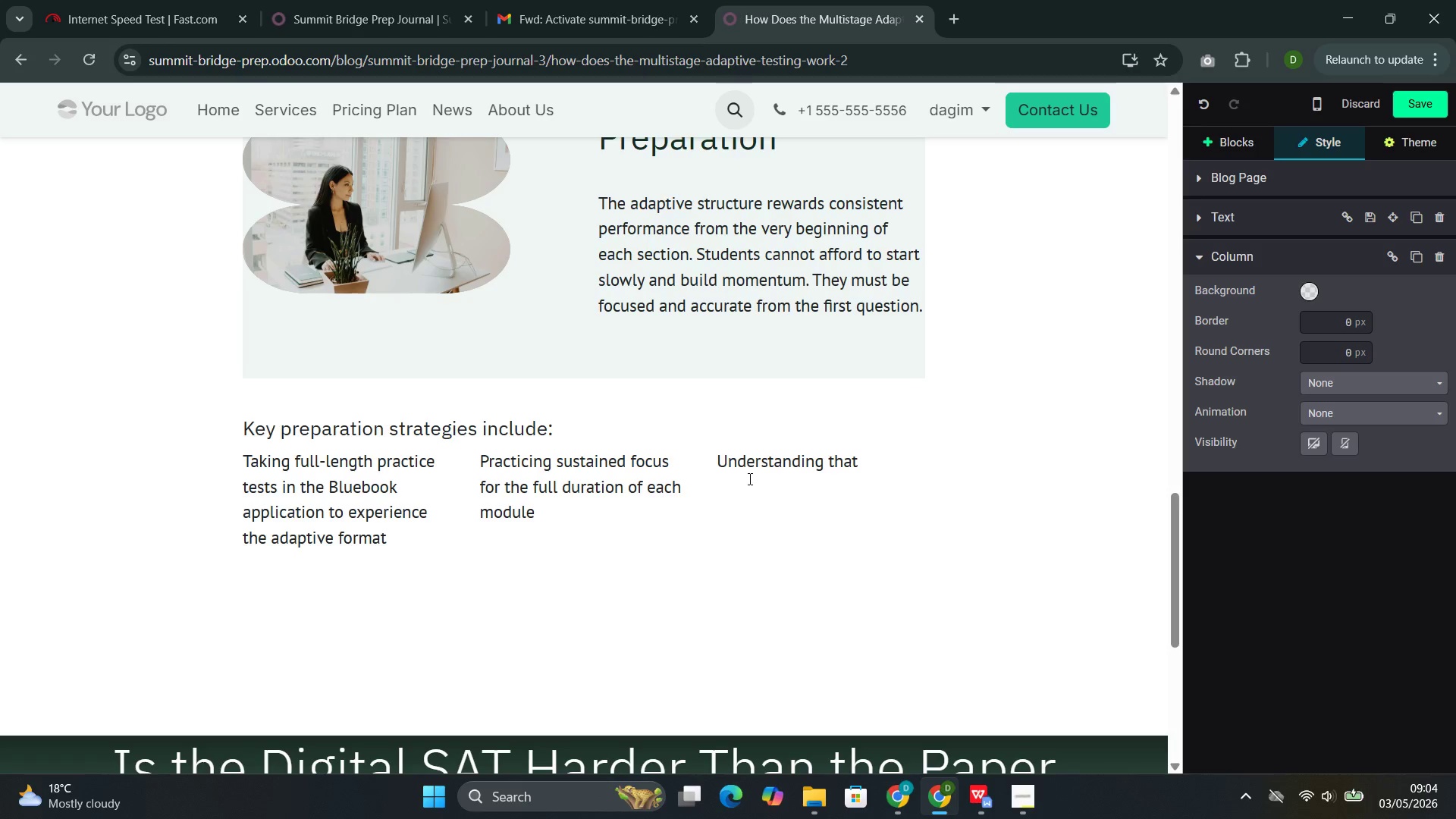 
type(every question in Mode)
key(Backspace)
type(ule 1 matter)
 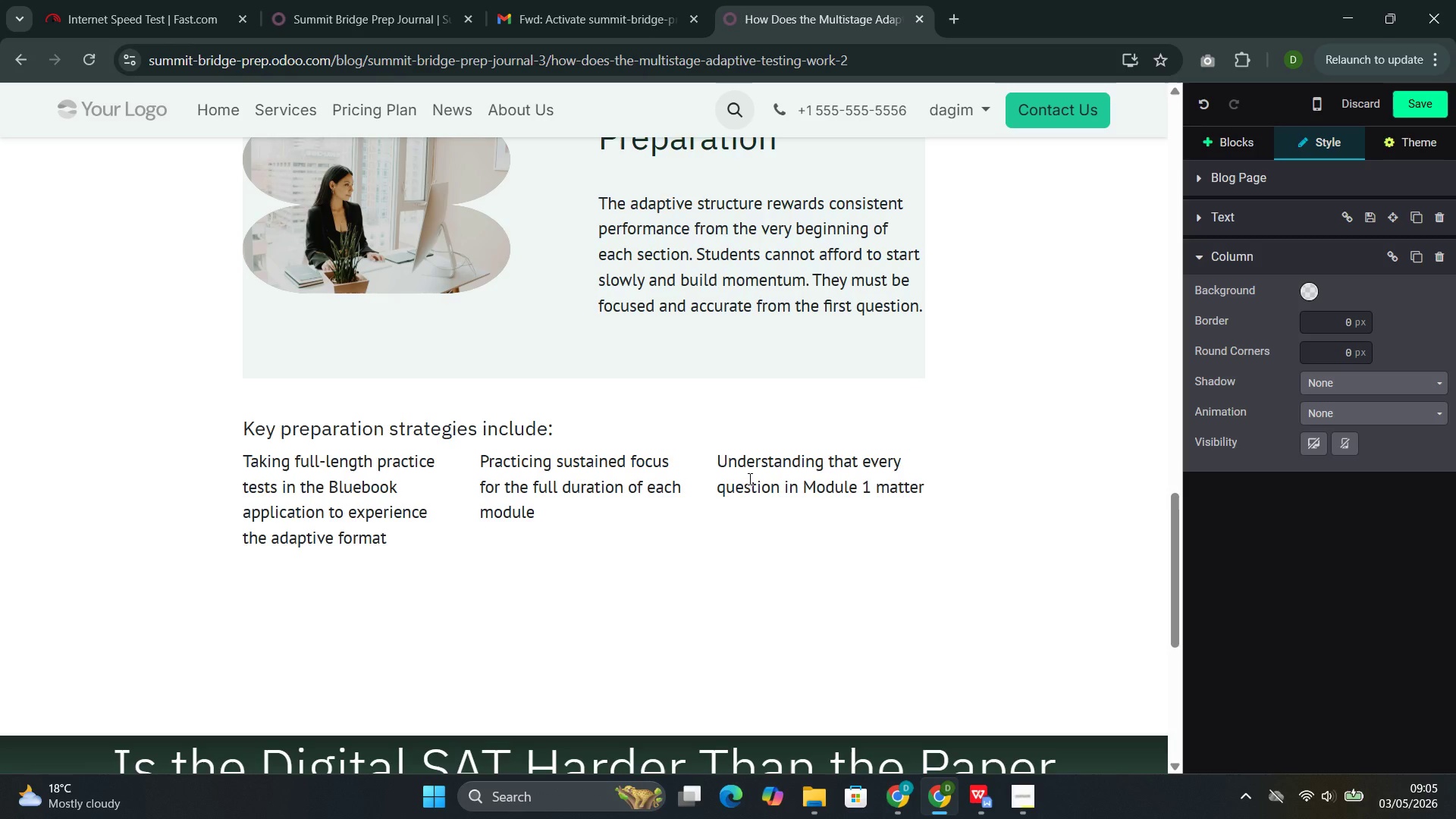 
wait(9.61)
 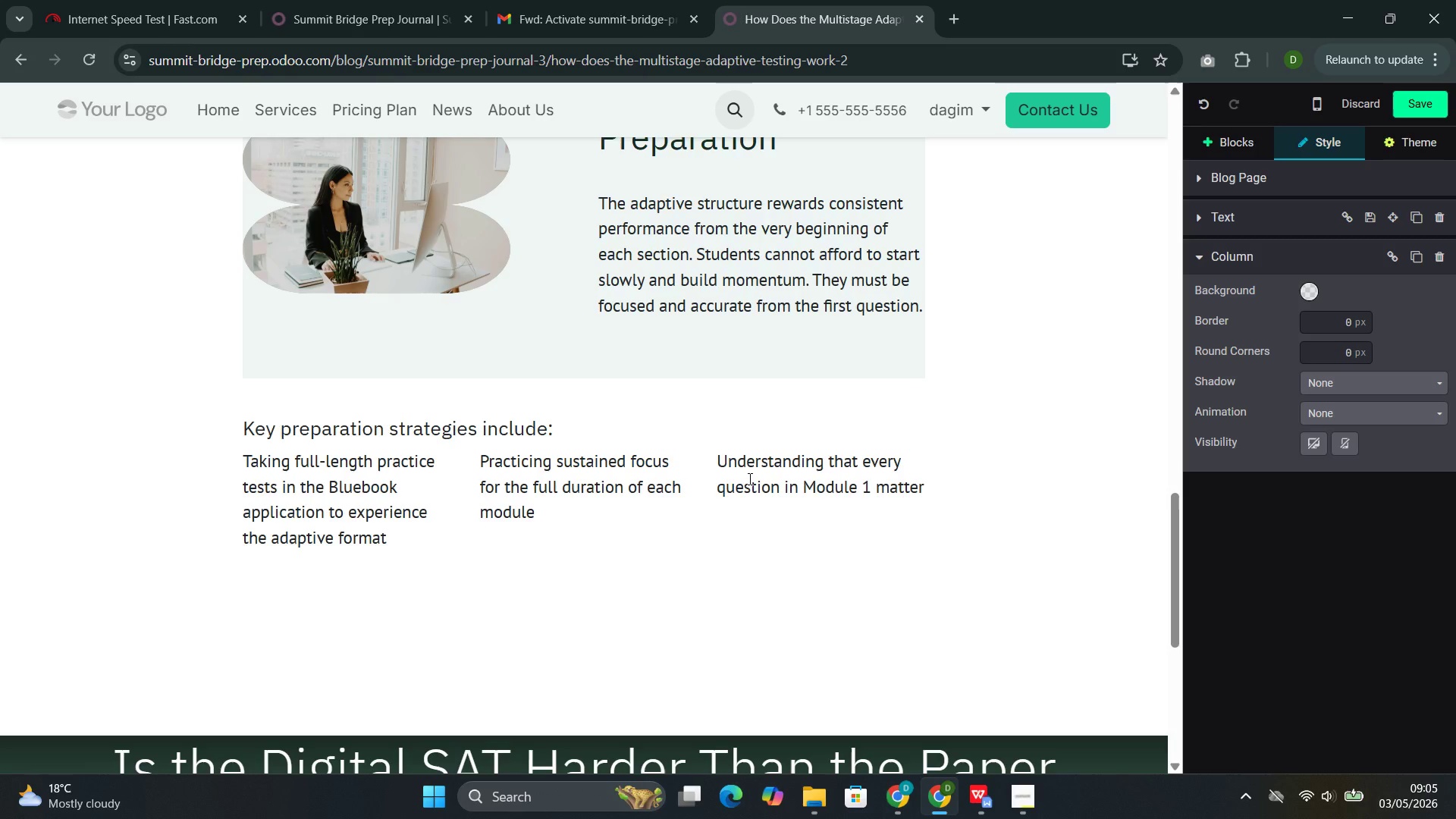 
type(s got)
key(Backspace)
key(Backspace)
key(Backspace)
type(for accessing ho)
key(Backspace)
type(i)
 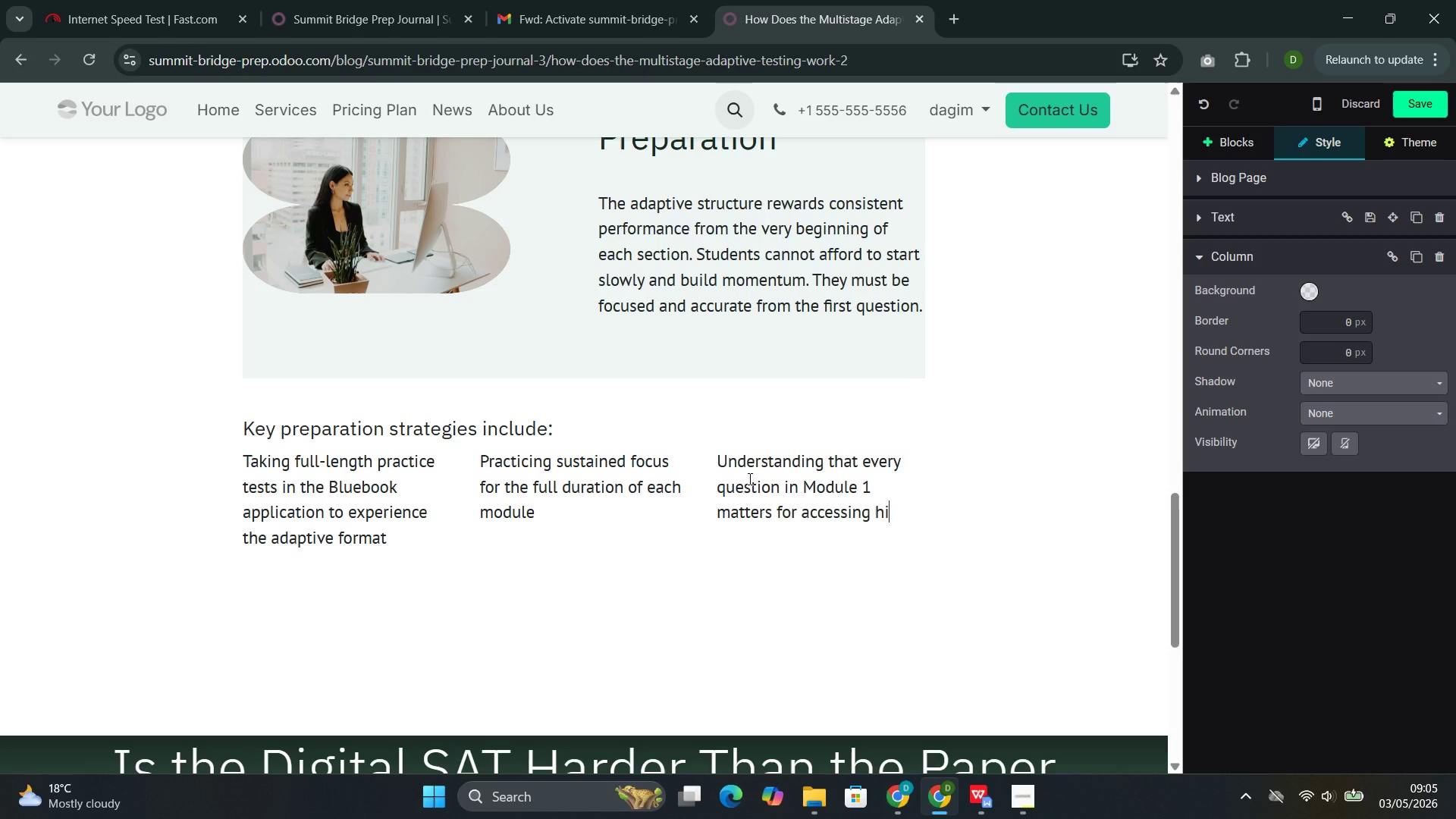 
type(gher-scoring Module 2 ques)
 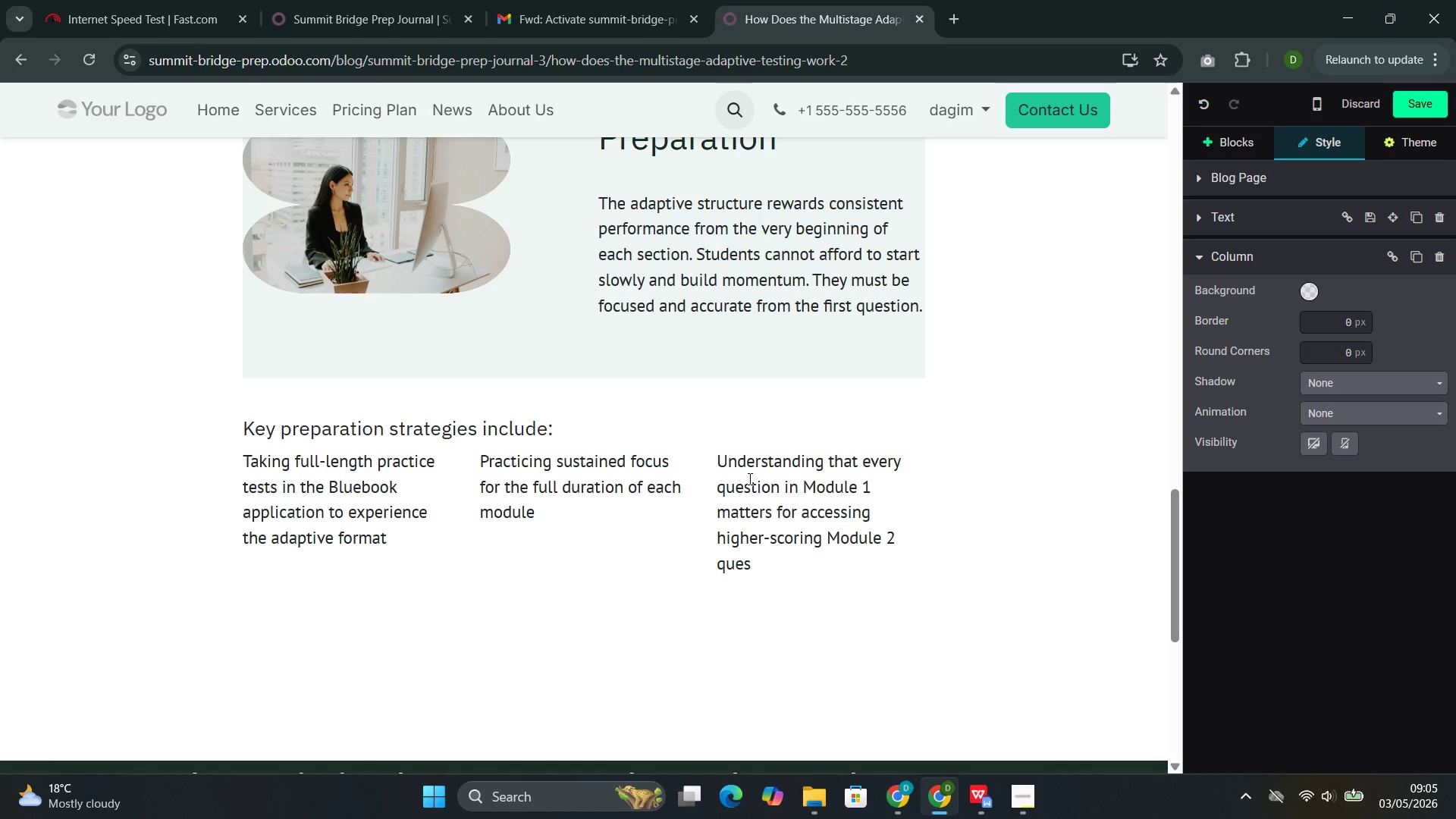 
type(tions )
 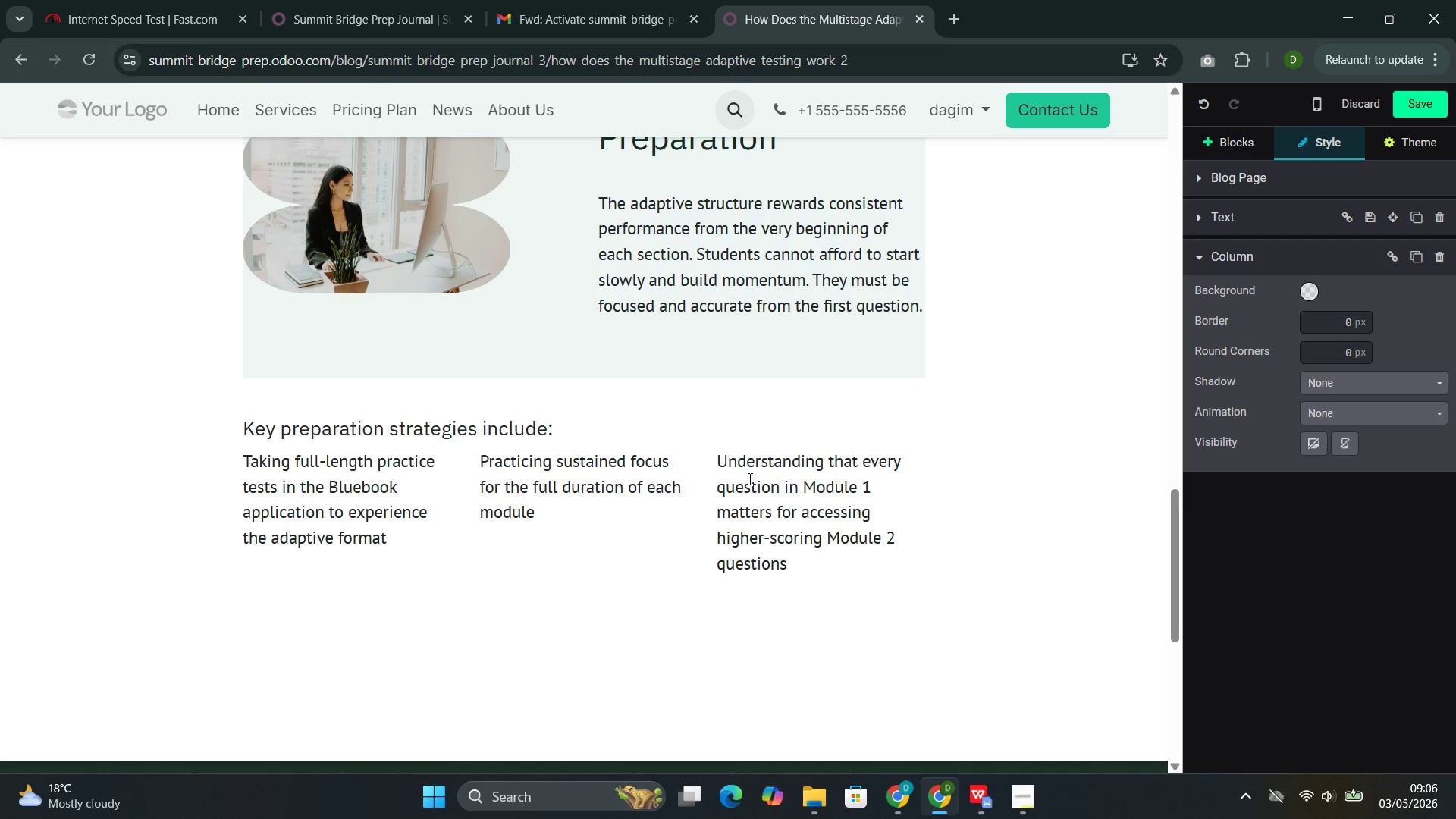 
wait(20.42)
 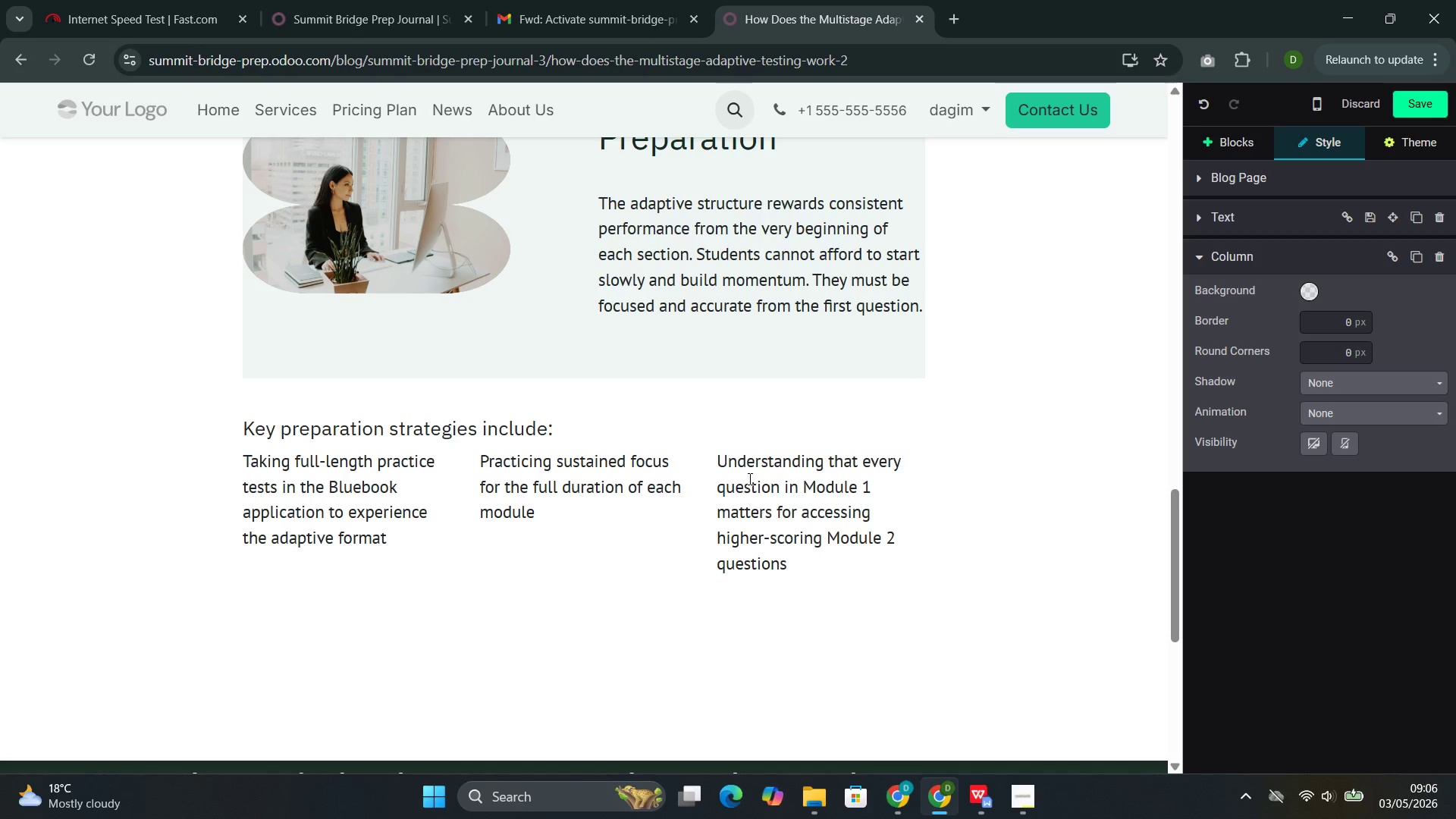 
left_click([436, 595])
 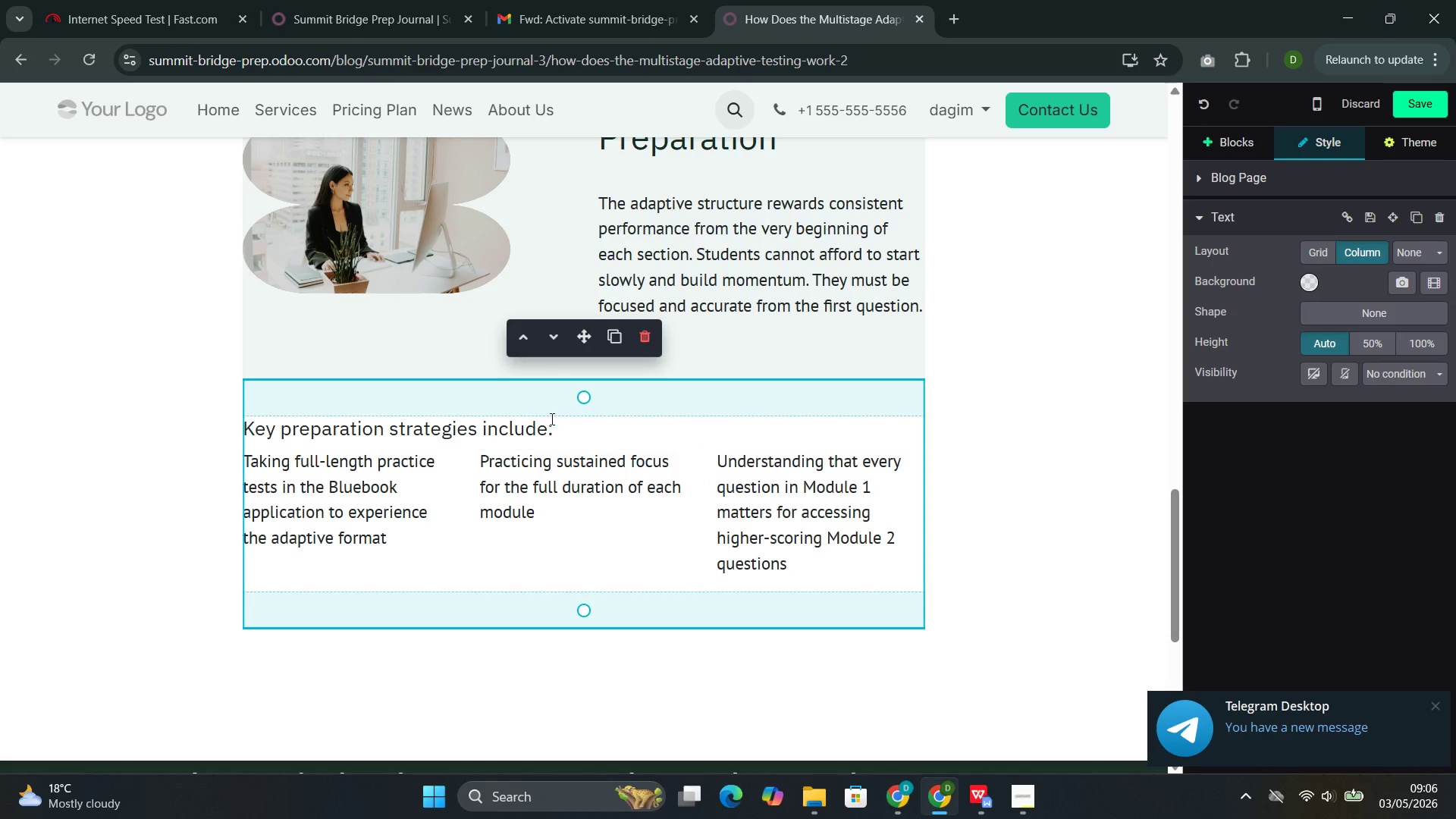 
left_click([556, 428])
 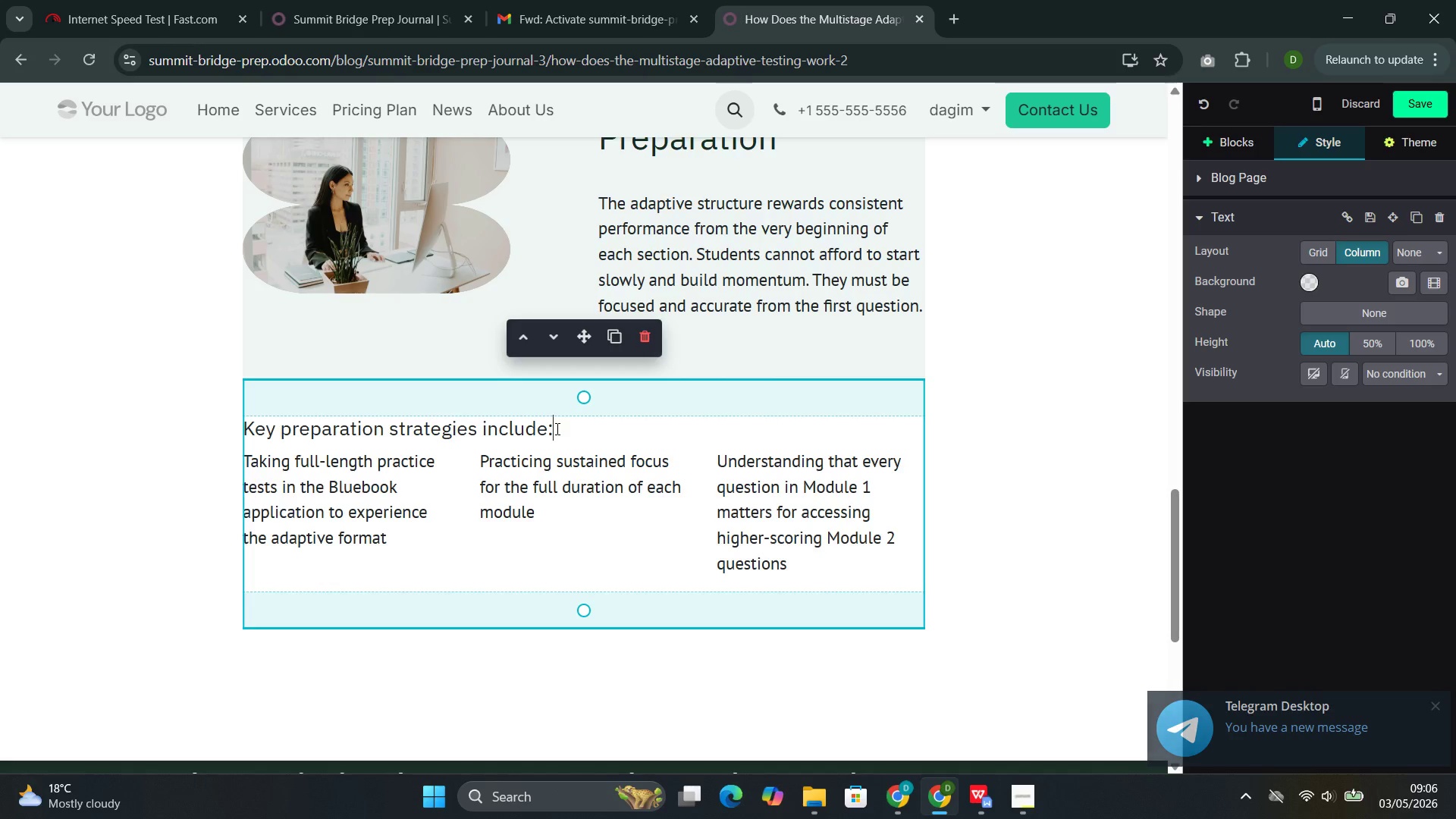 
key(Enter)
 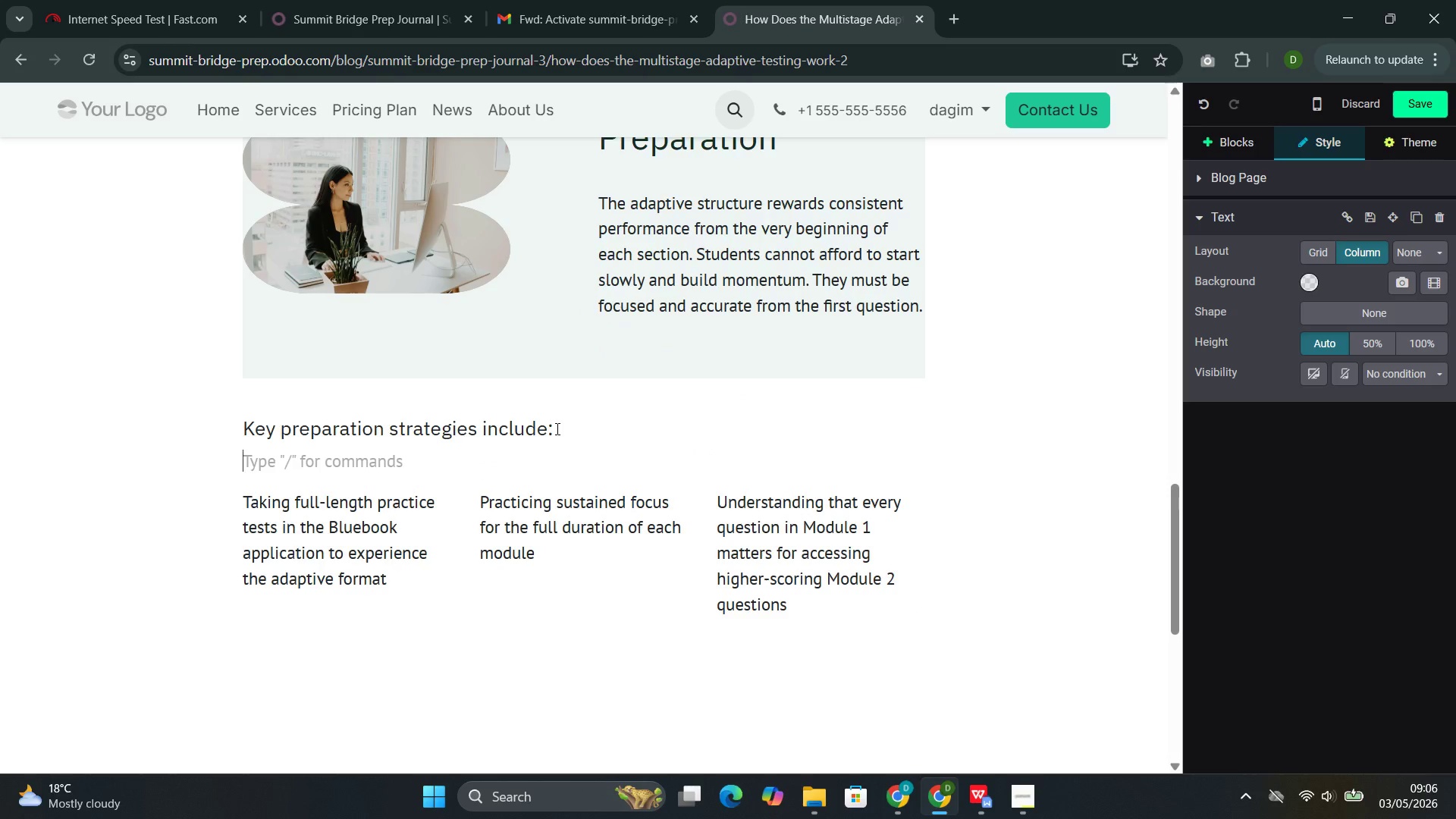 
wait(6.98)
 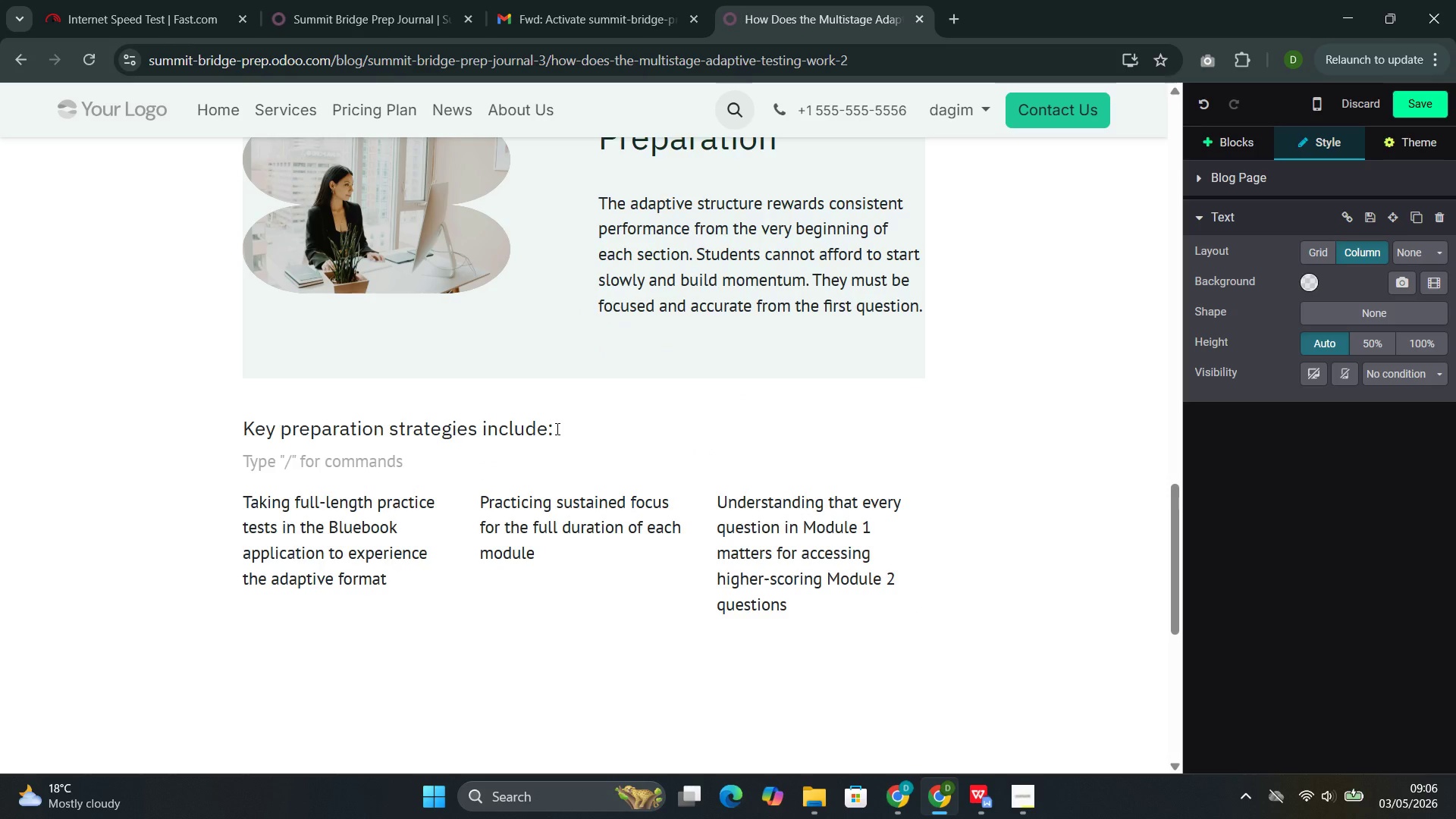 
left_click([544, 528])
 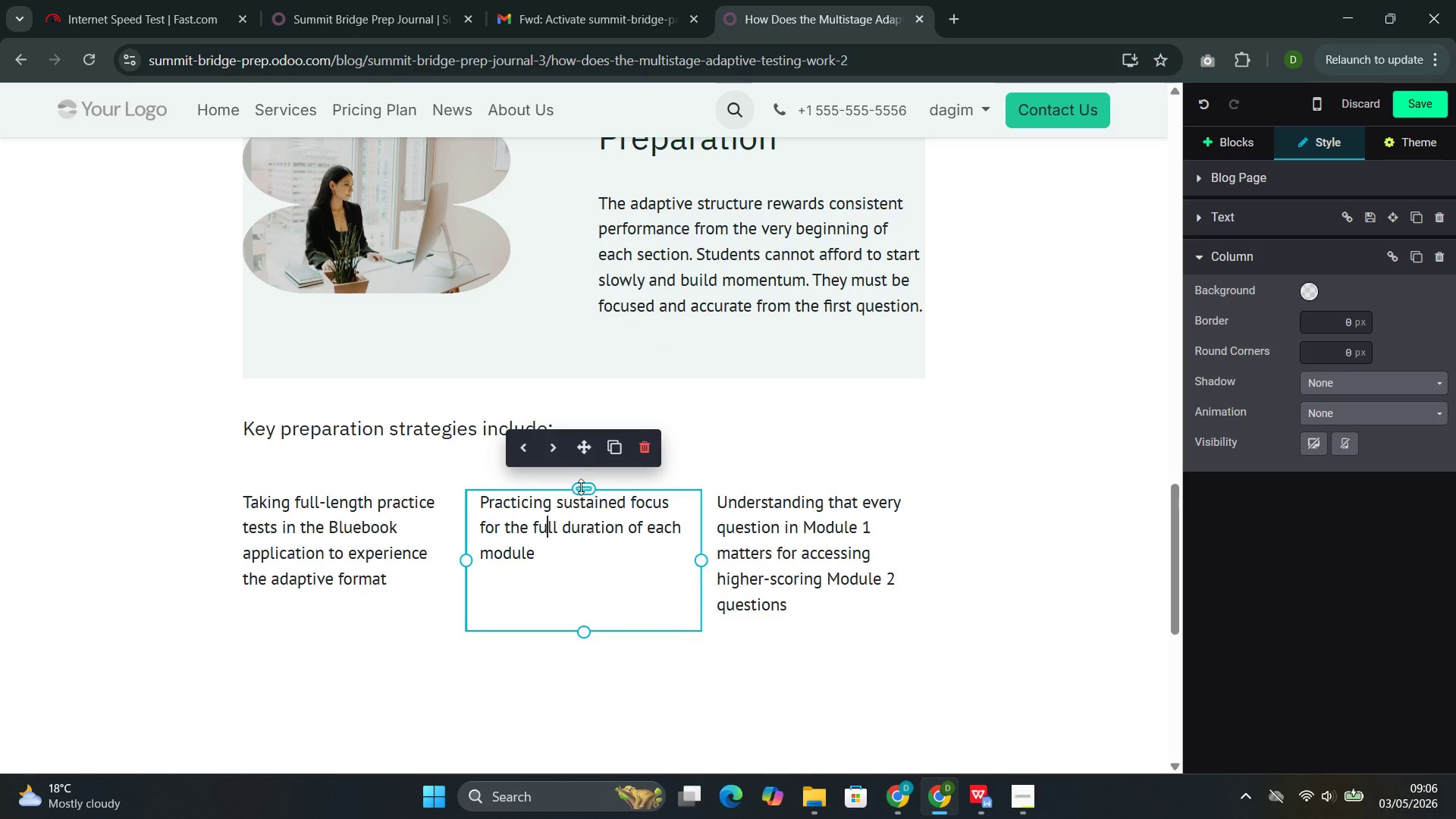 
left_click_drag(start_coordinate=[585, 485], to_coordinate=[583, 462])
 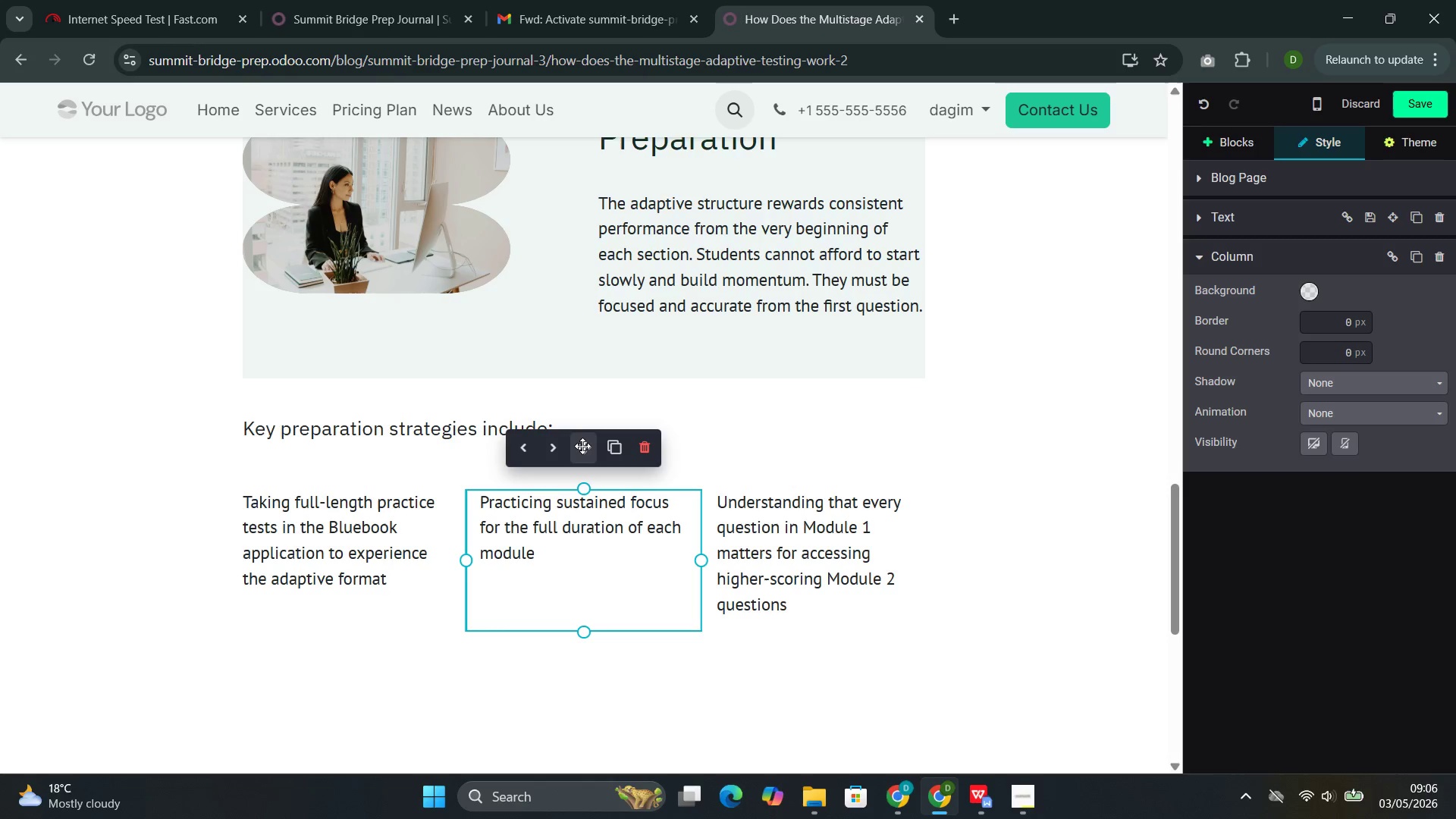 
left_click_drag(start_coordinate=[582, 446], to_coordinate=[589, 417])
 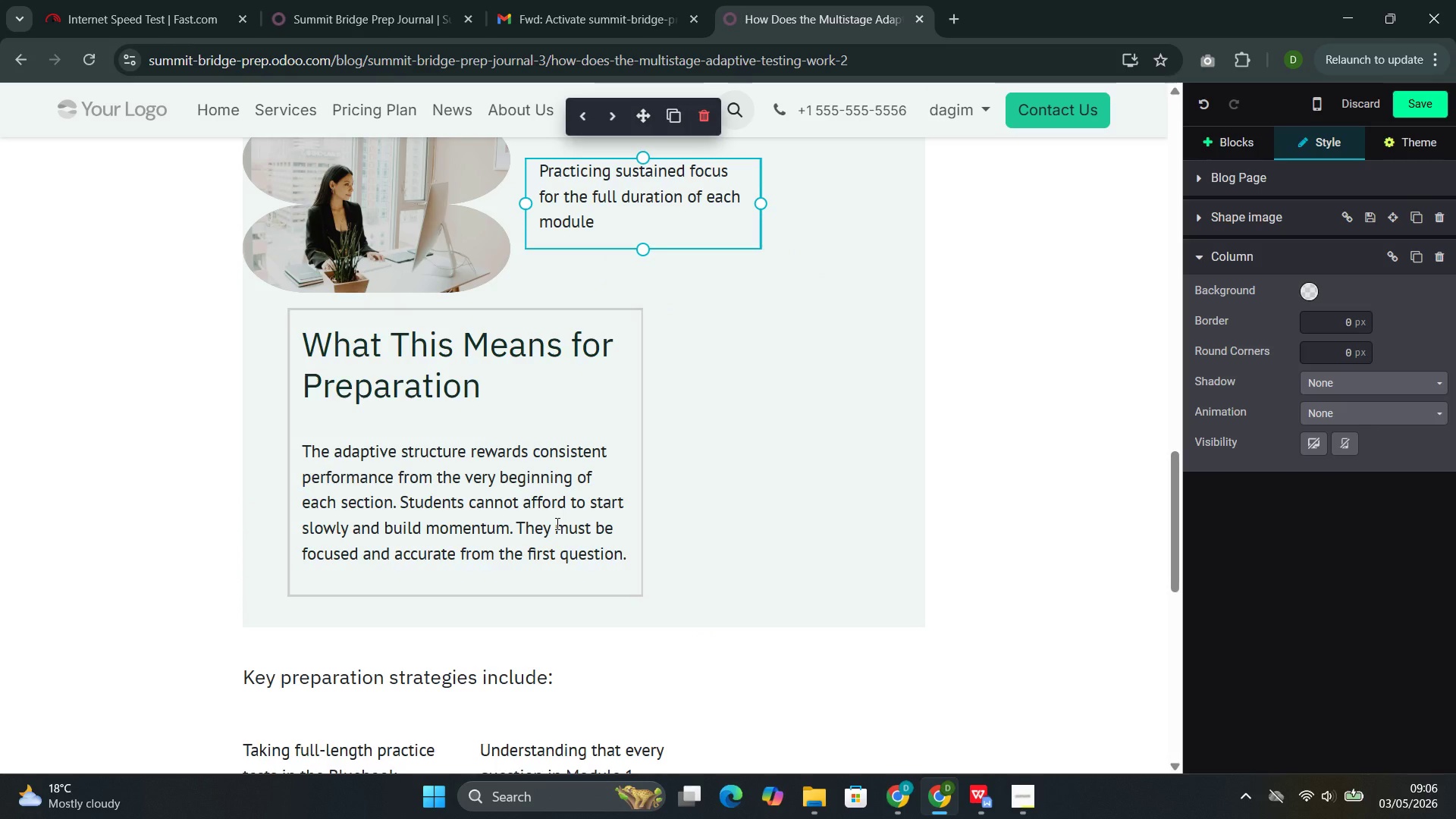 
key(Control+ControlLeft)
 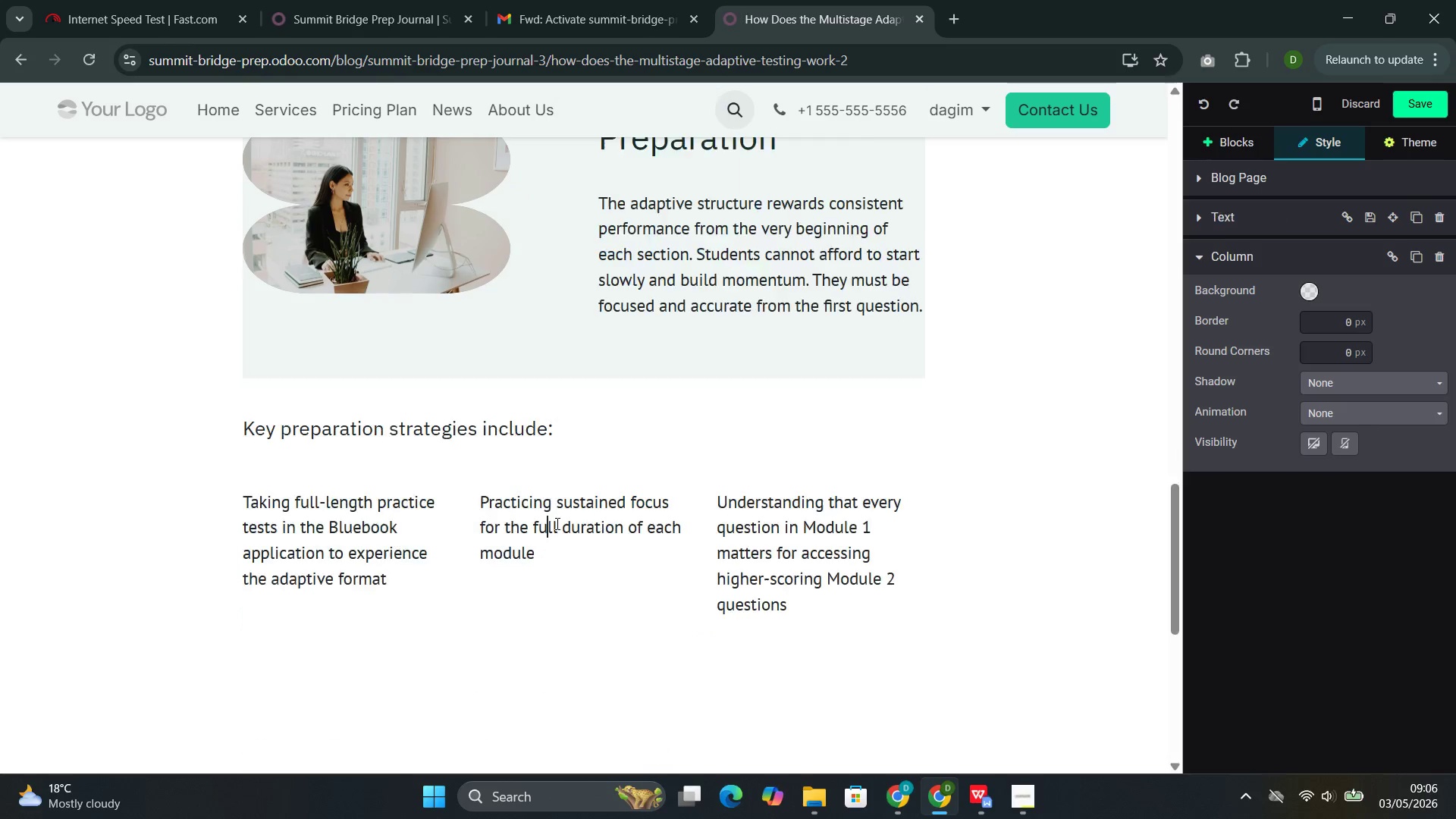 
key(Control+Z)
 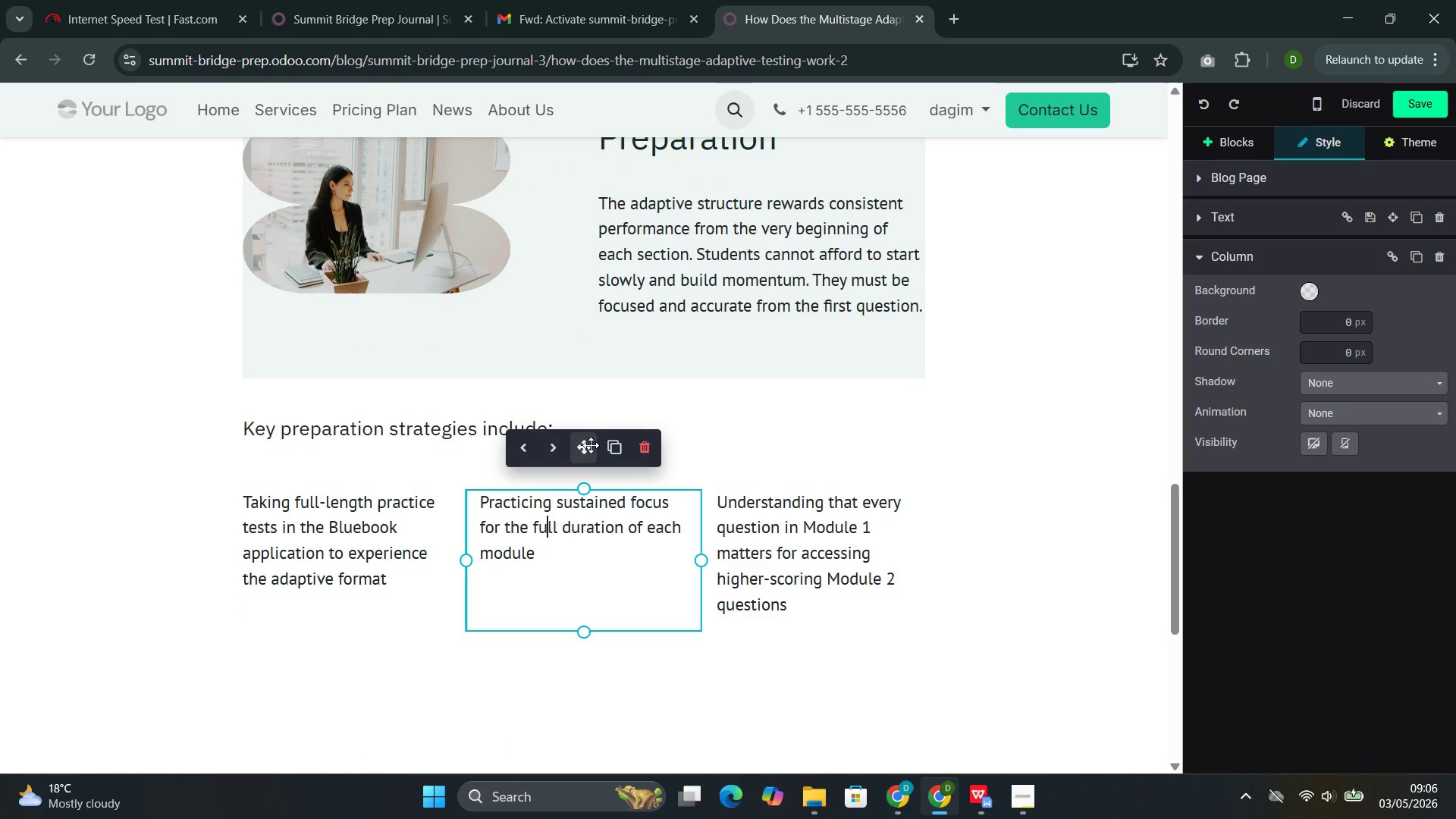 
left_click_drag(start_coordinate=[585, 447], to_coordinate=[573, 504])
 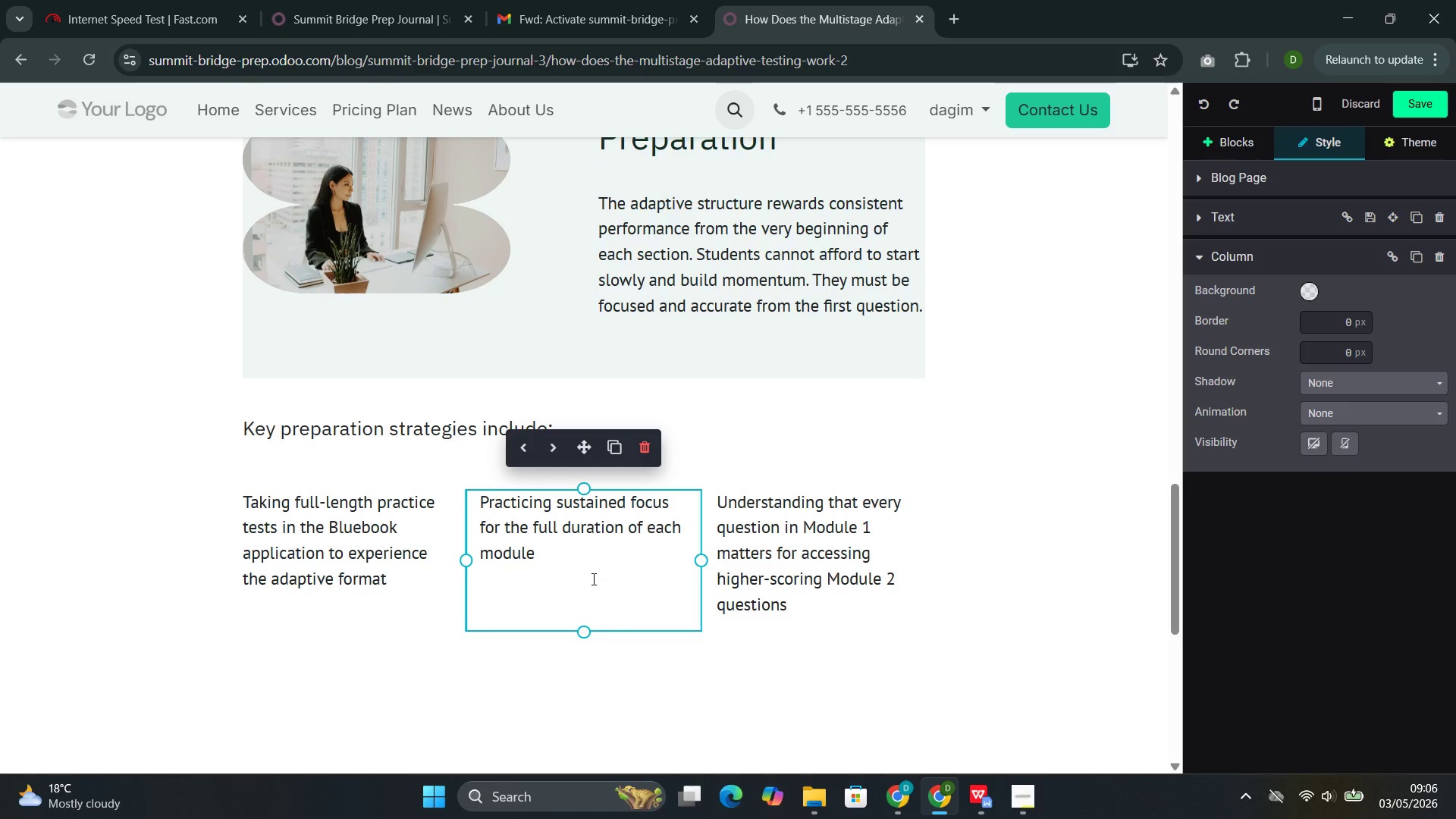 
left_click([624, 560])
 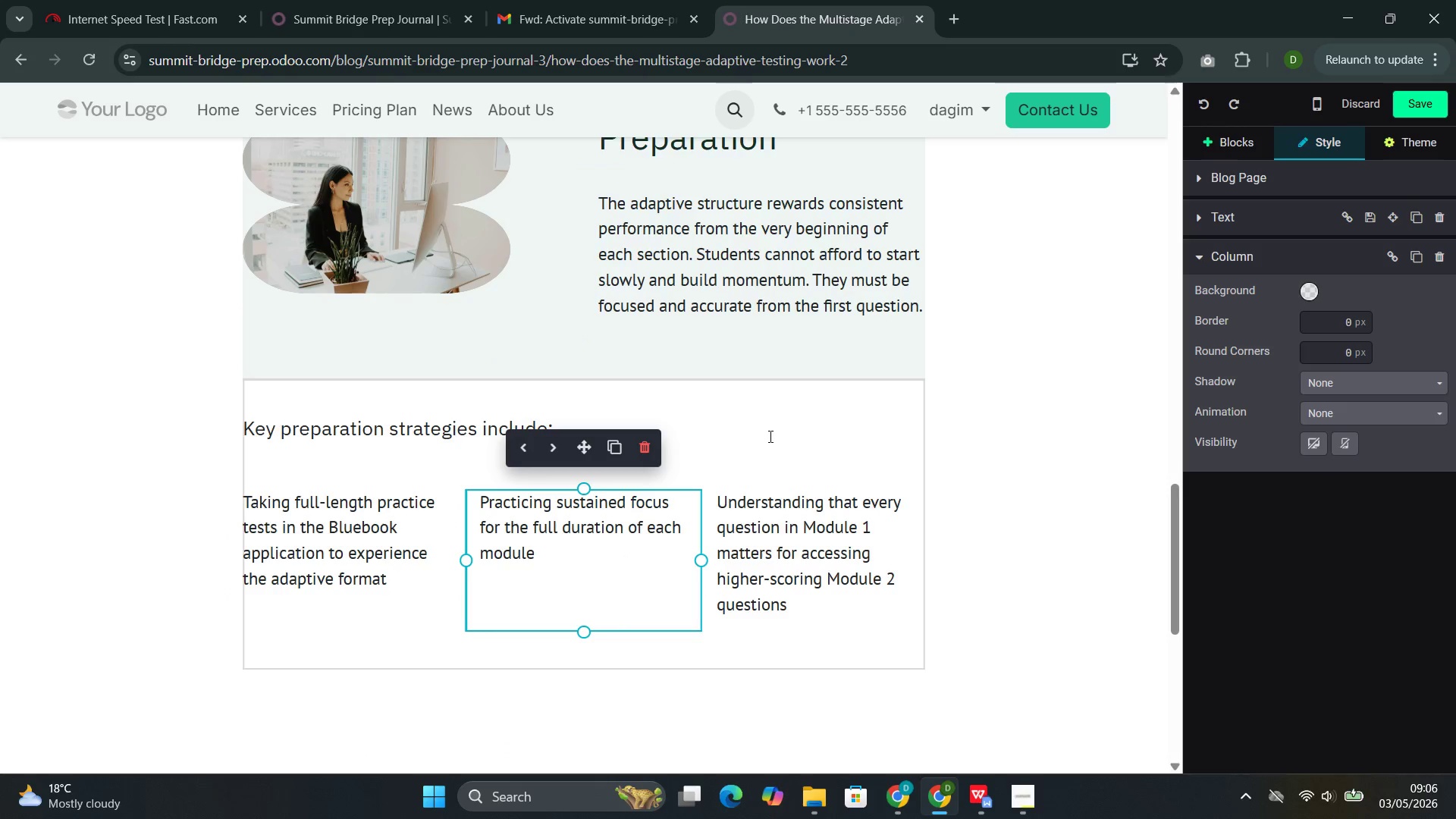 
left_click([775, 431])
 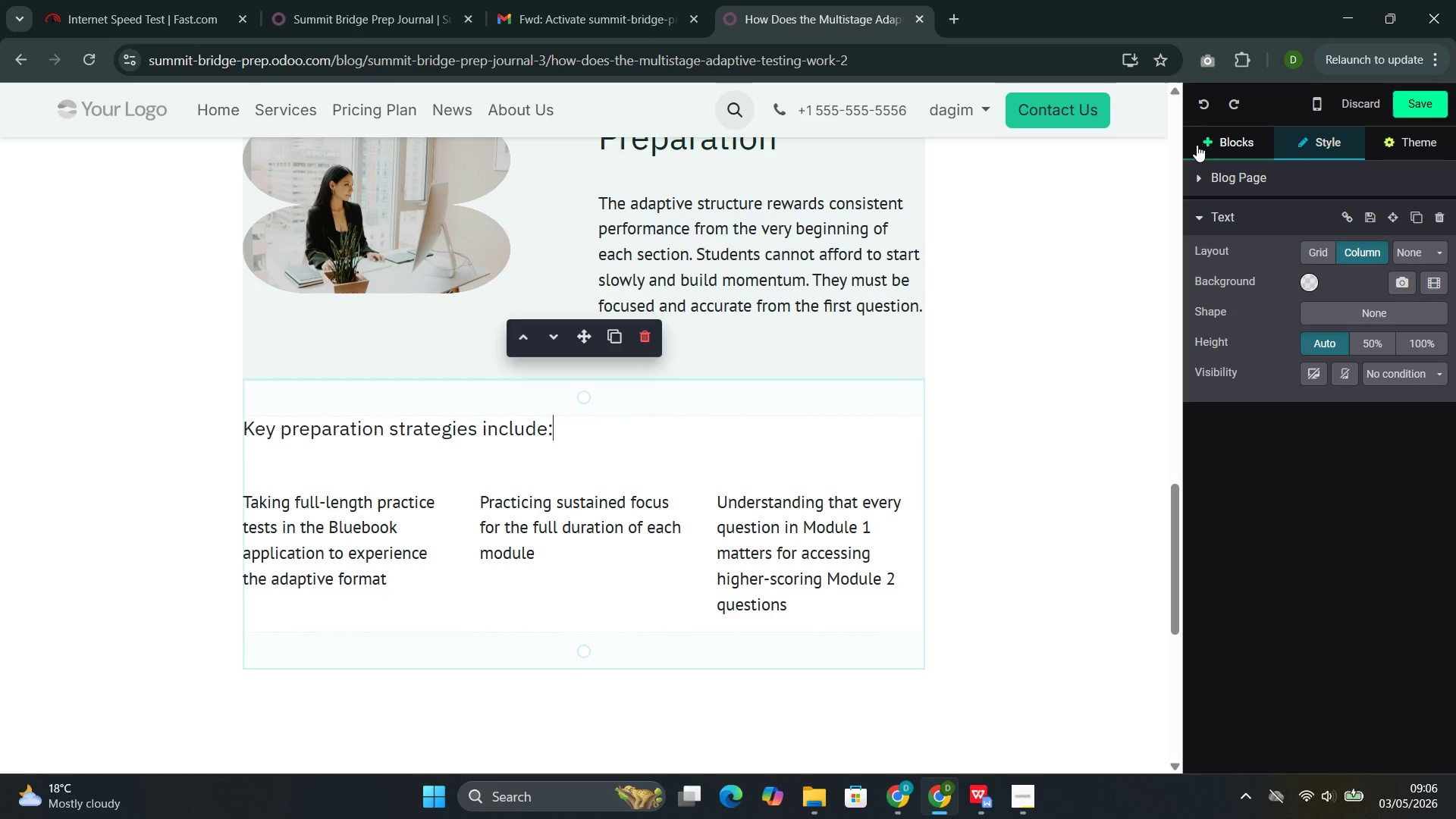 
left_click([1213, 141])
 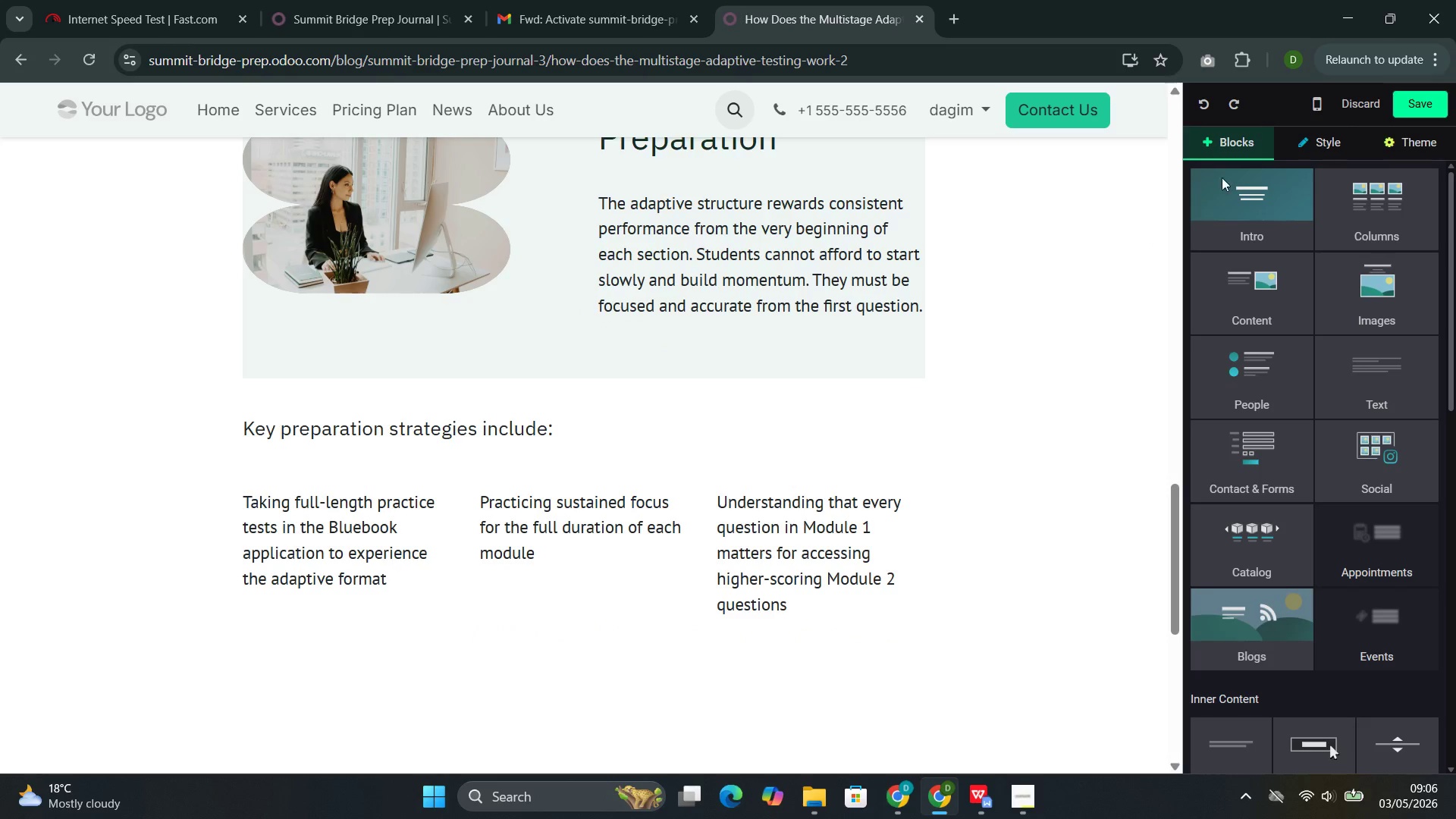 
left_click([1388, 378])
 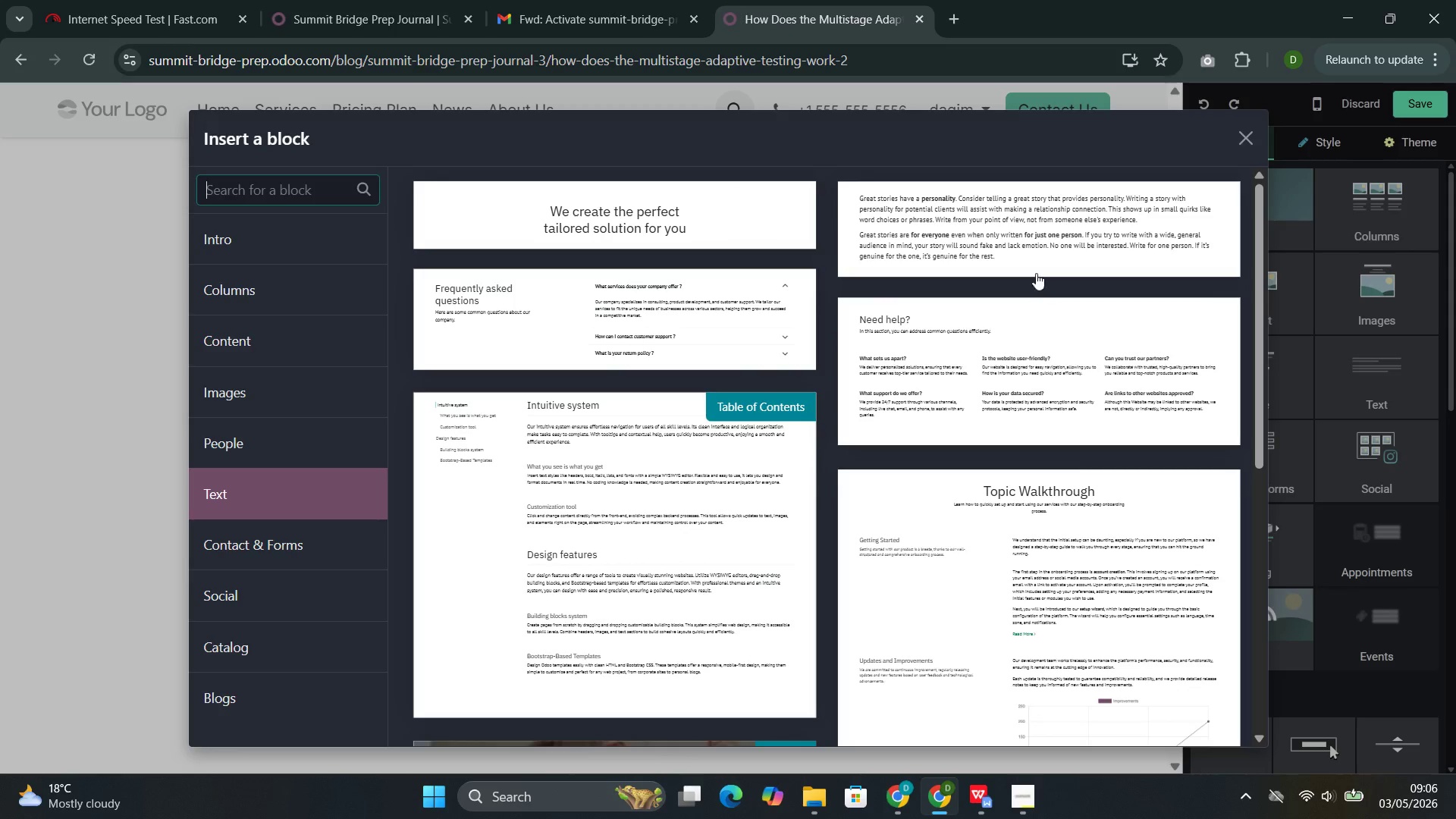 
left_click([979, 218])
 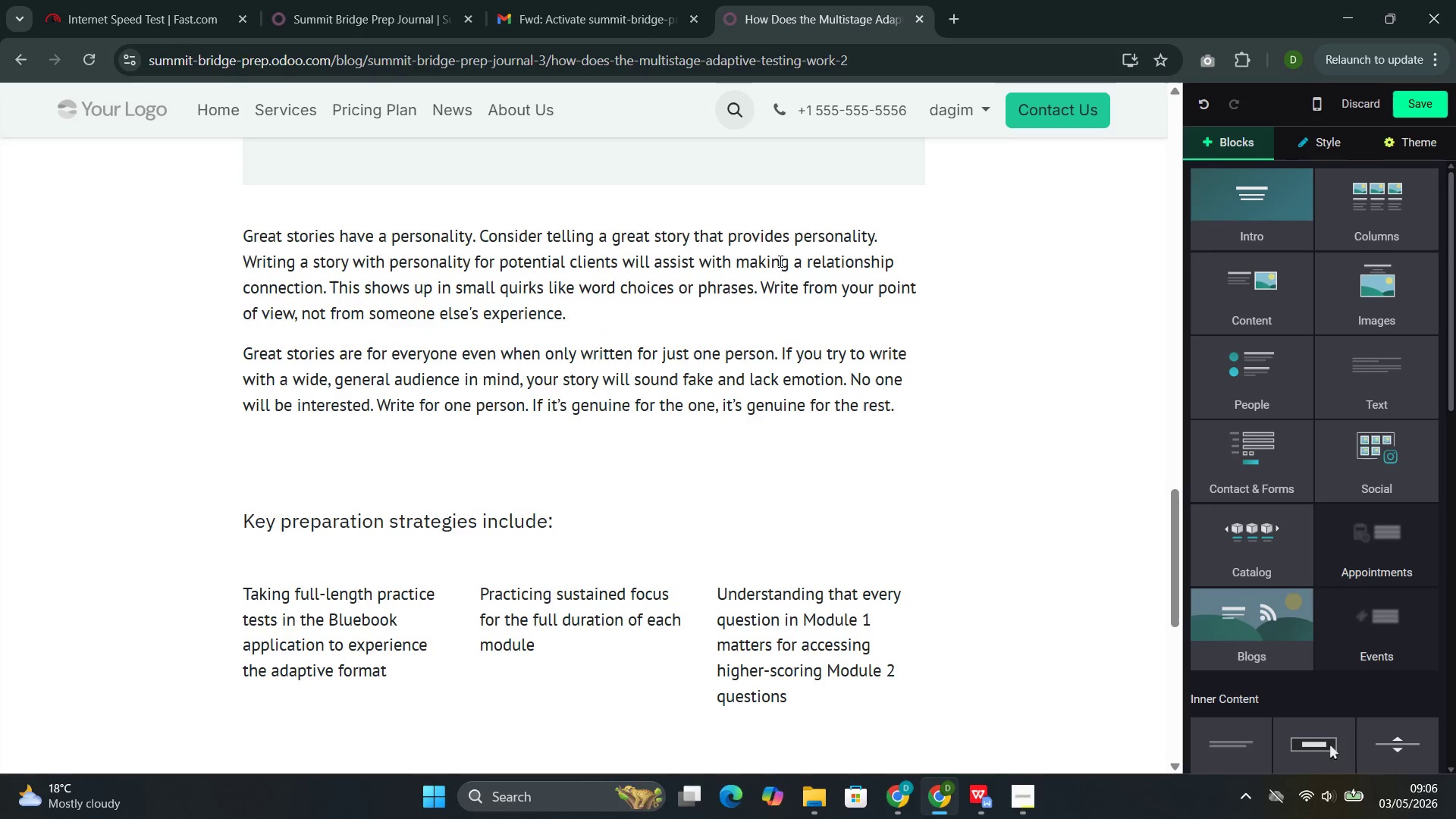 
left_click([598, 328])
 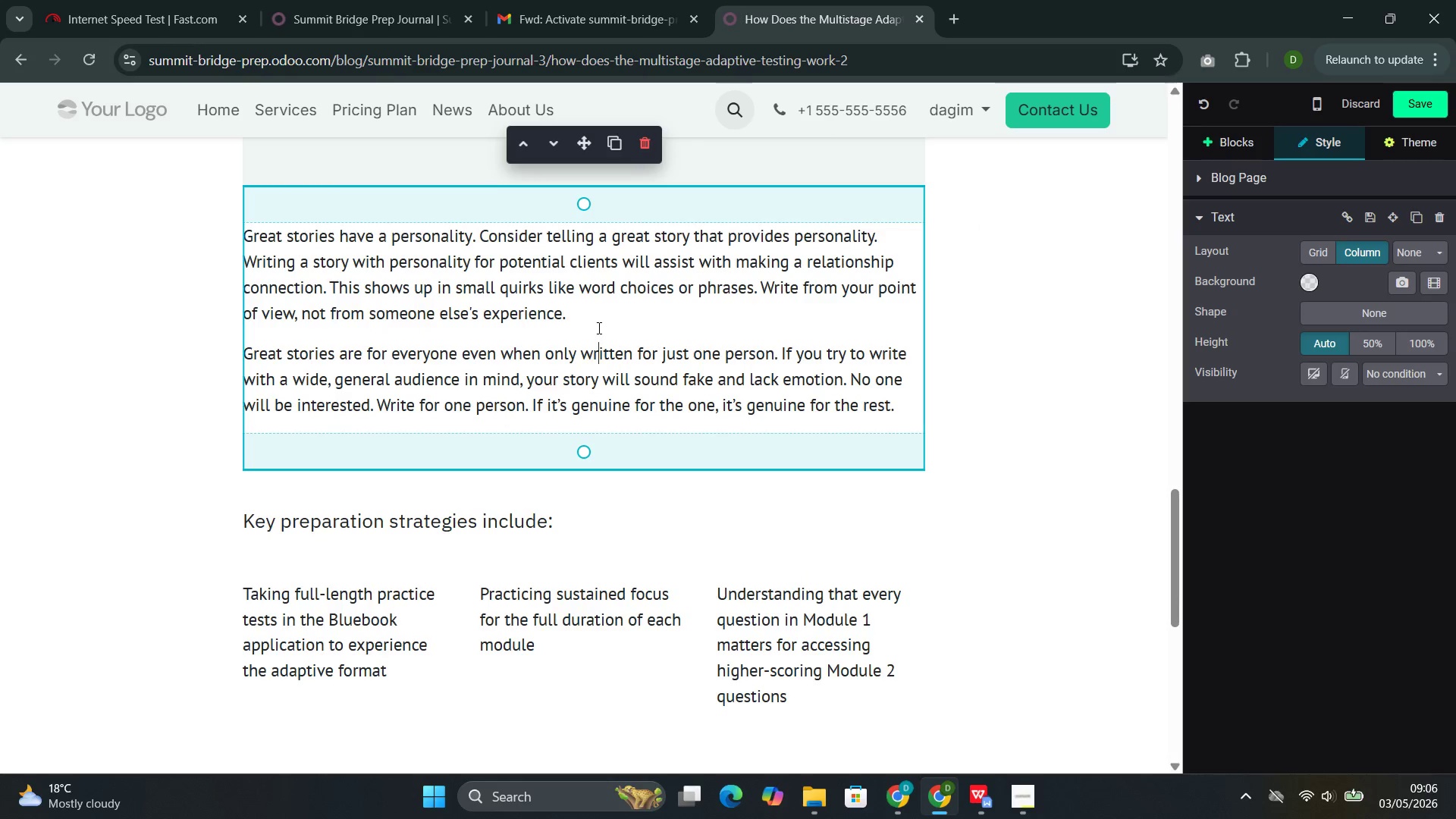 
key(Control+Z)
 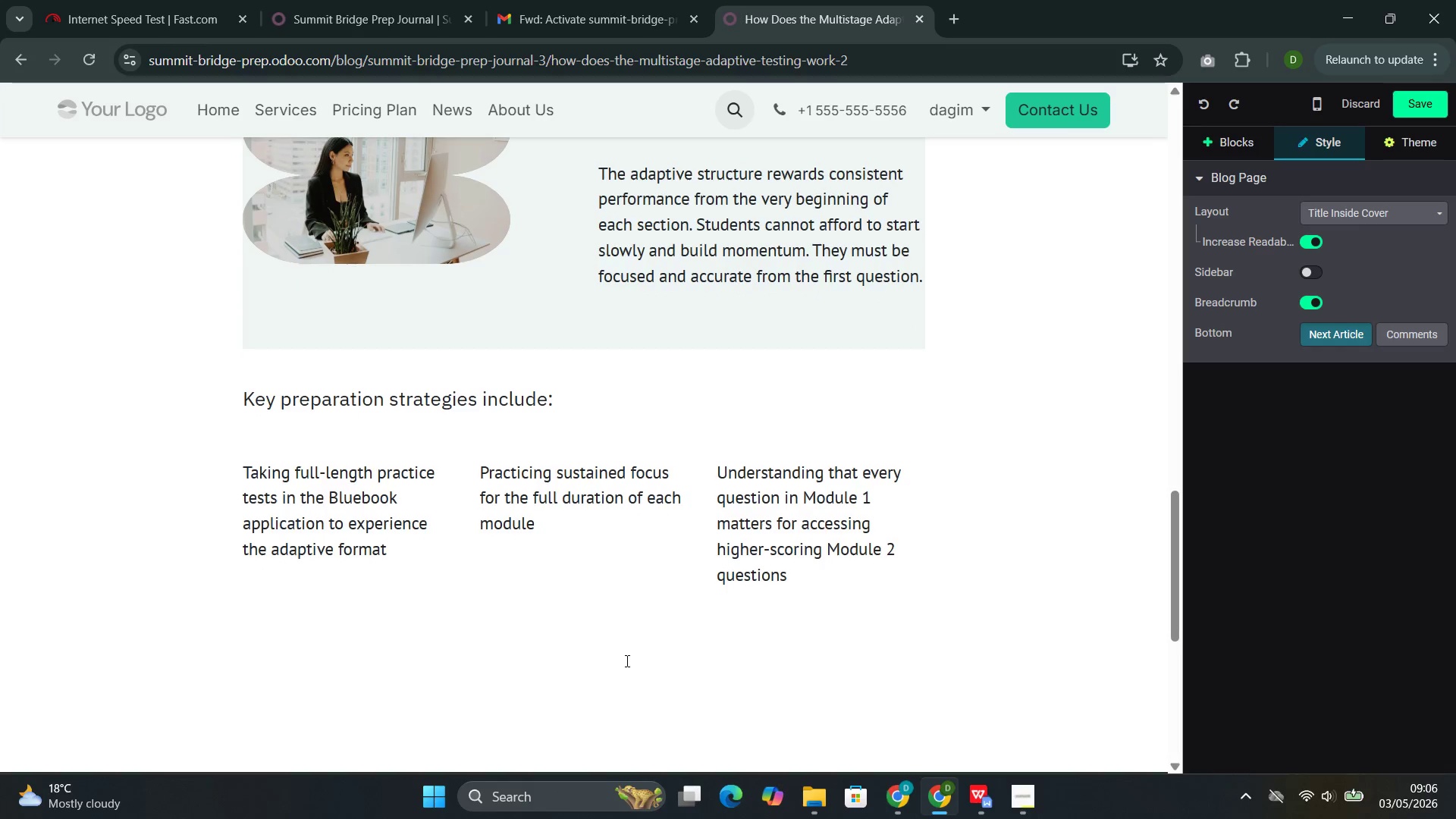 
left_click([570, 610])
 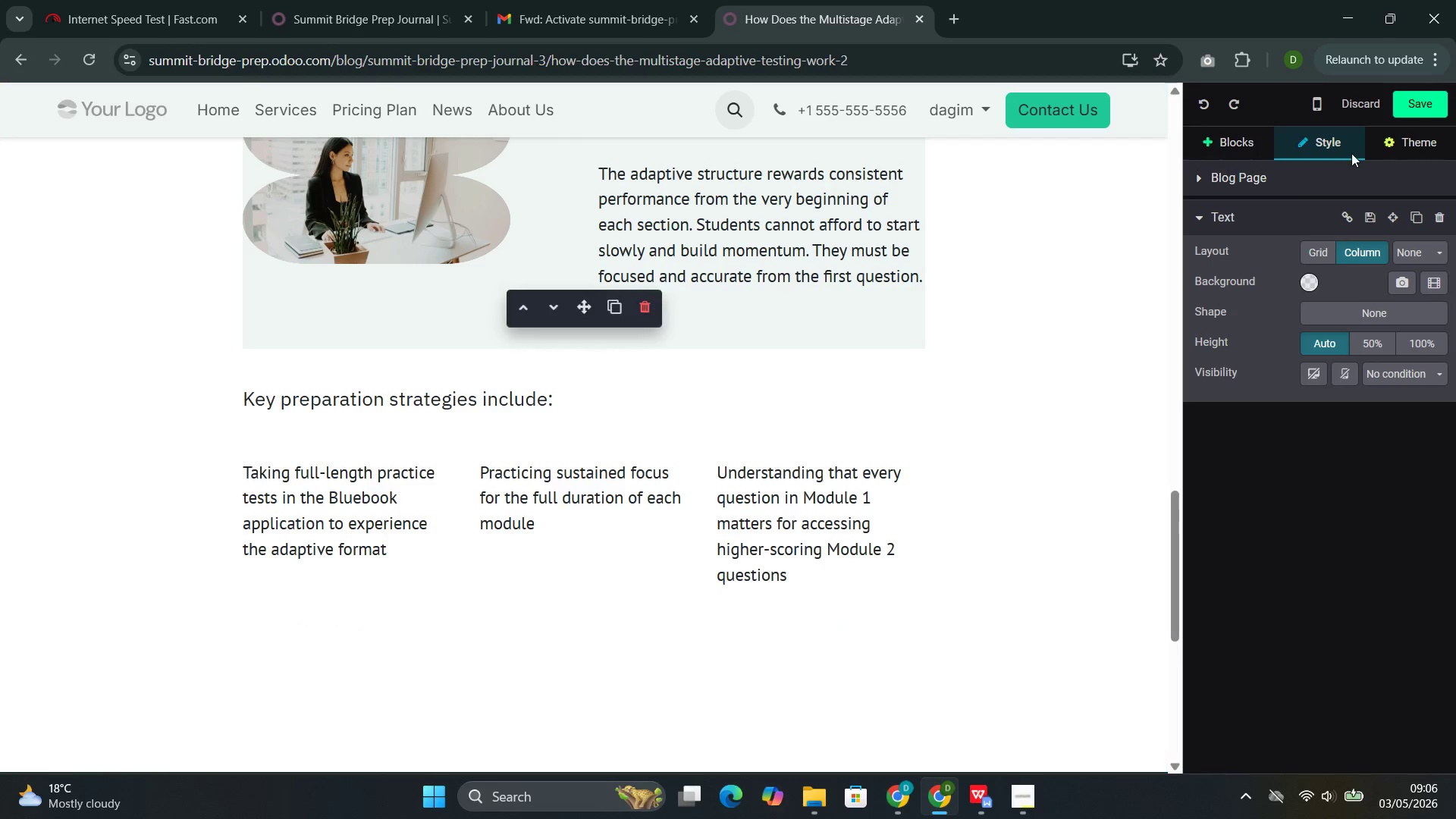 
left_click([1230, 152])
 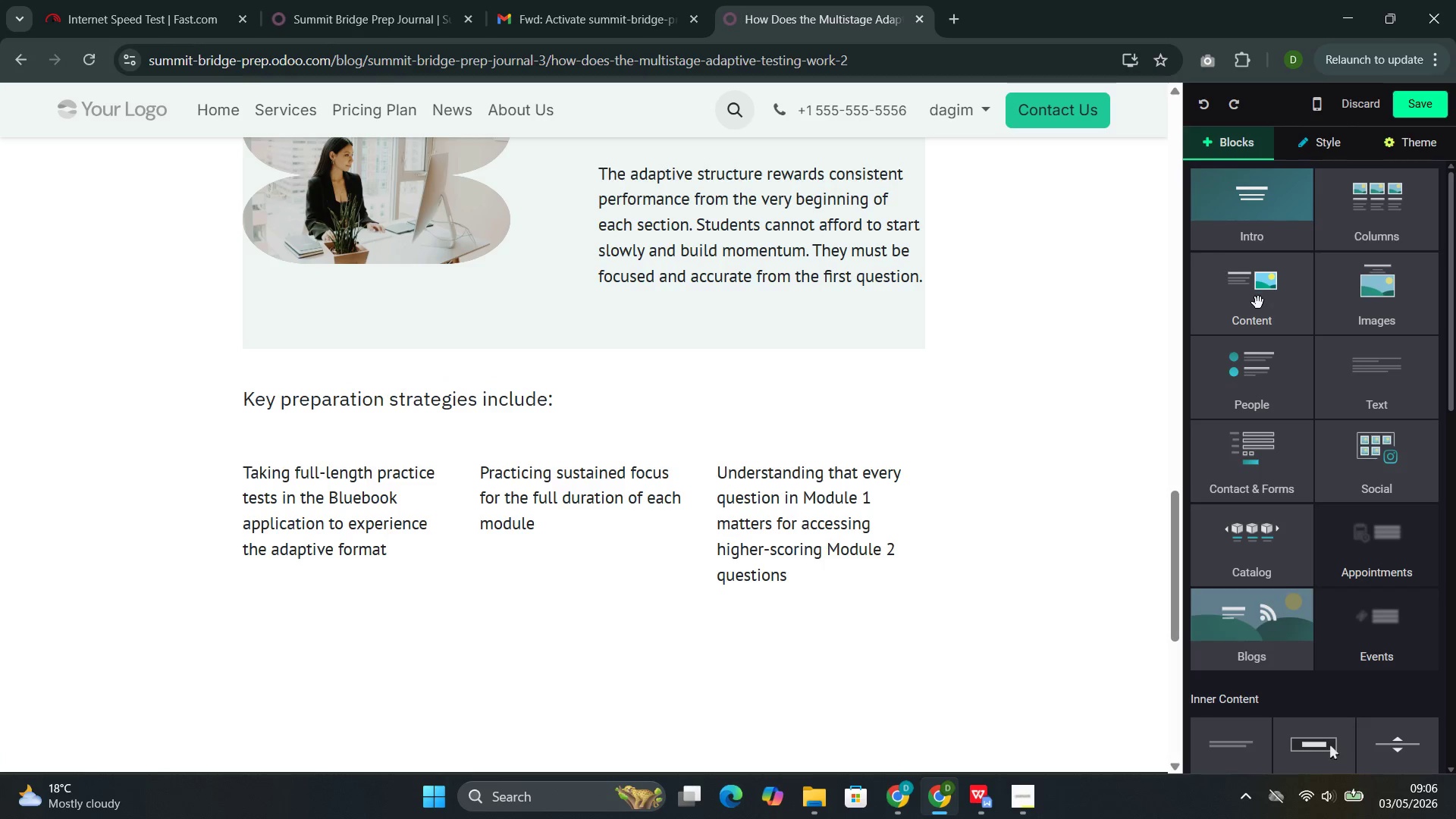 
left_click([1258, 303])
 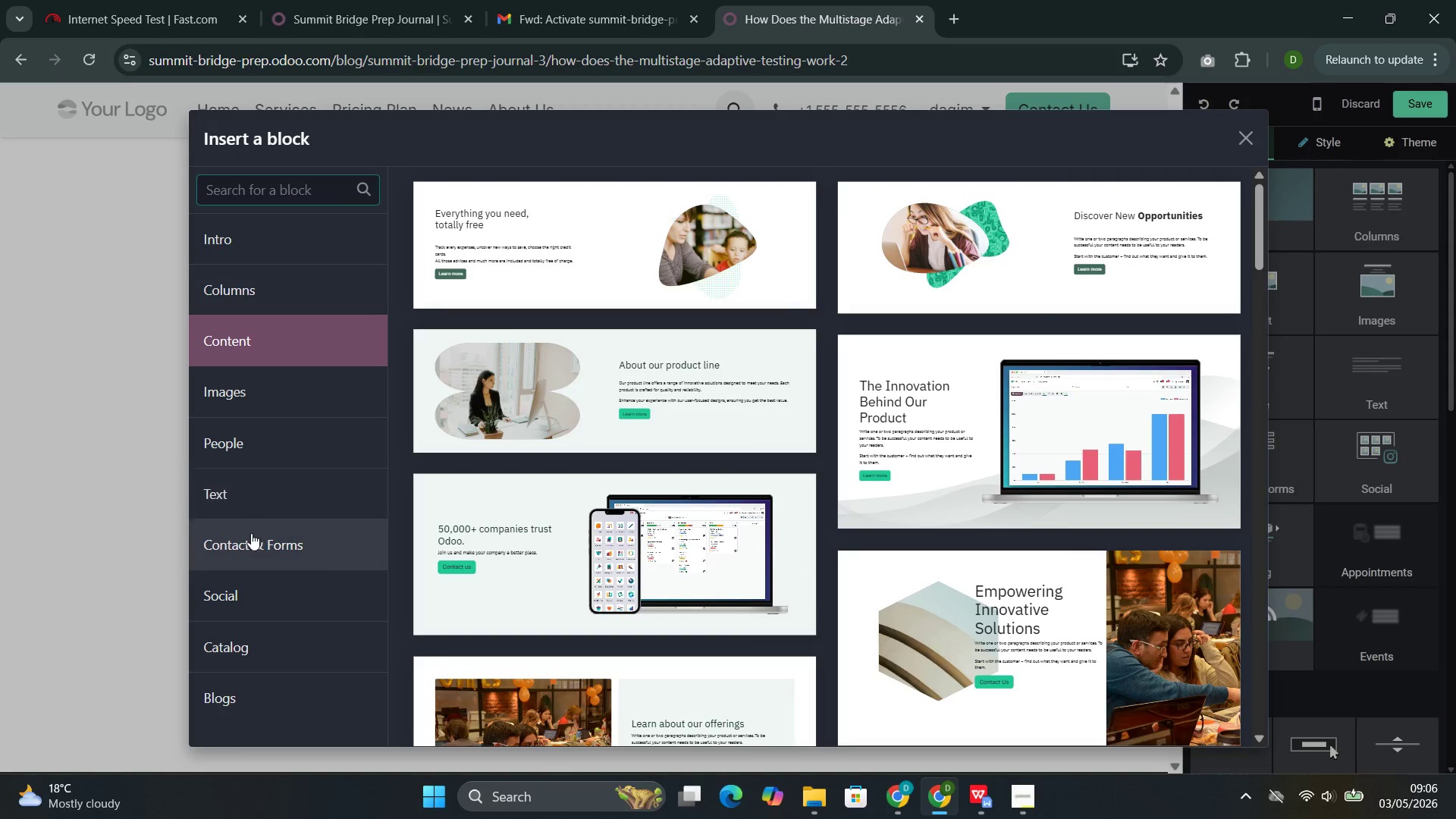 
left_click([268, 504])
 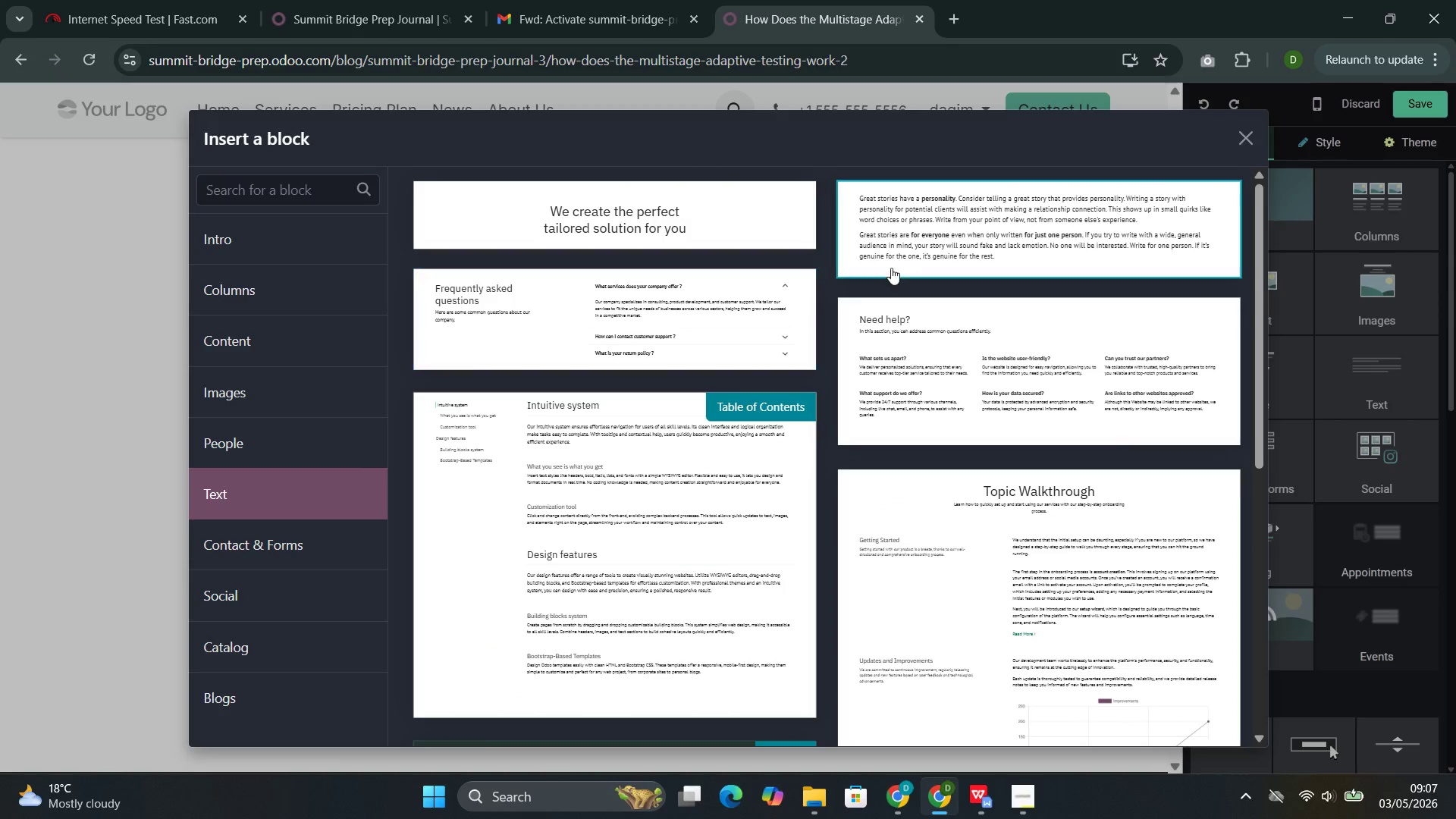 
left_click([927, 246])
 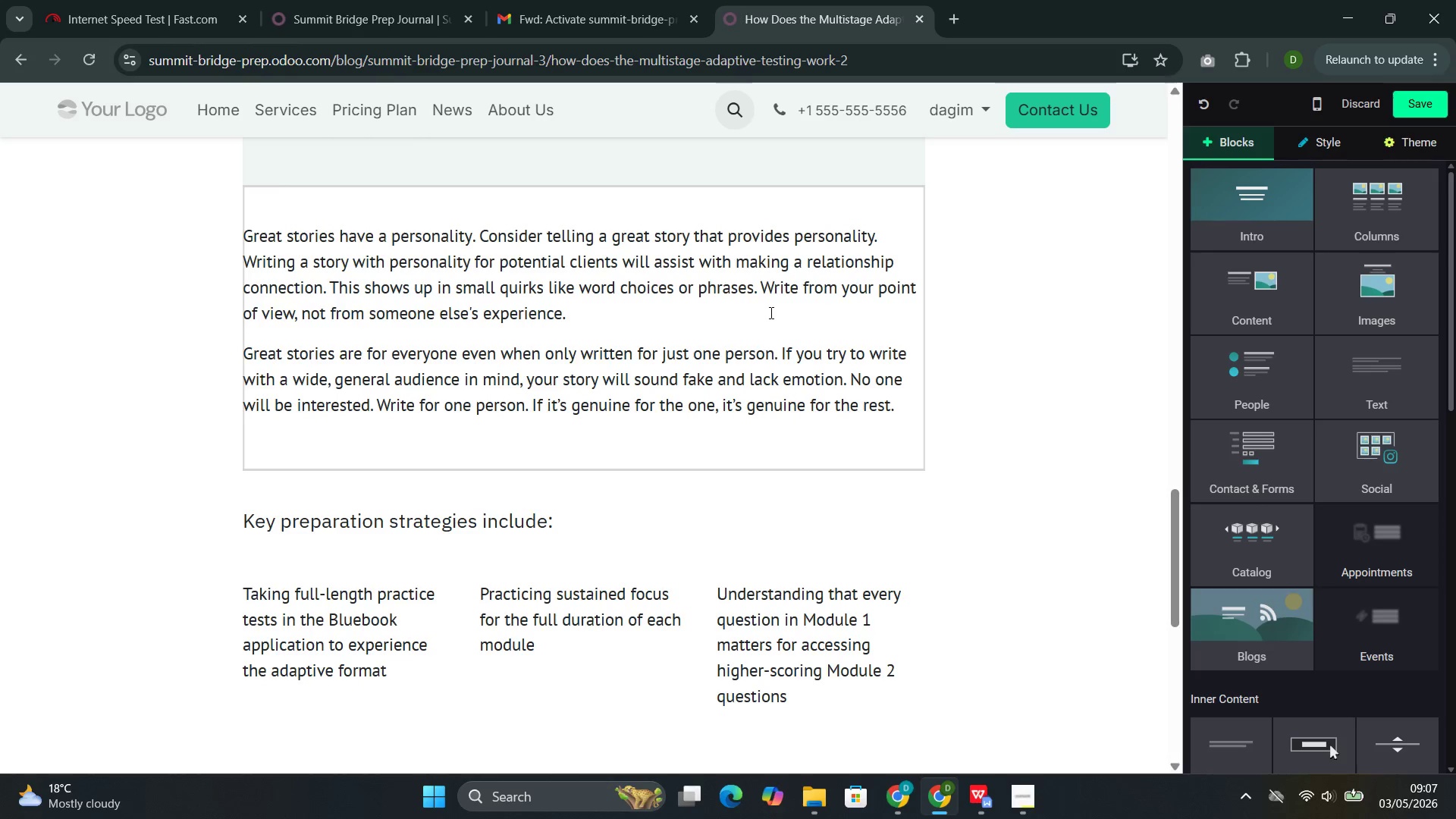 
key(Control+ControlLeft)
 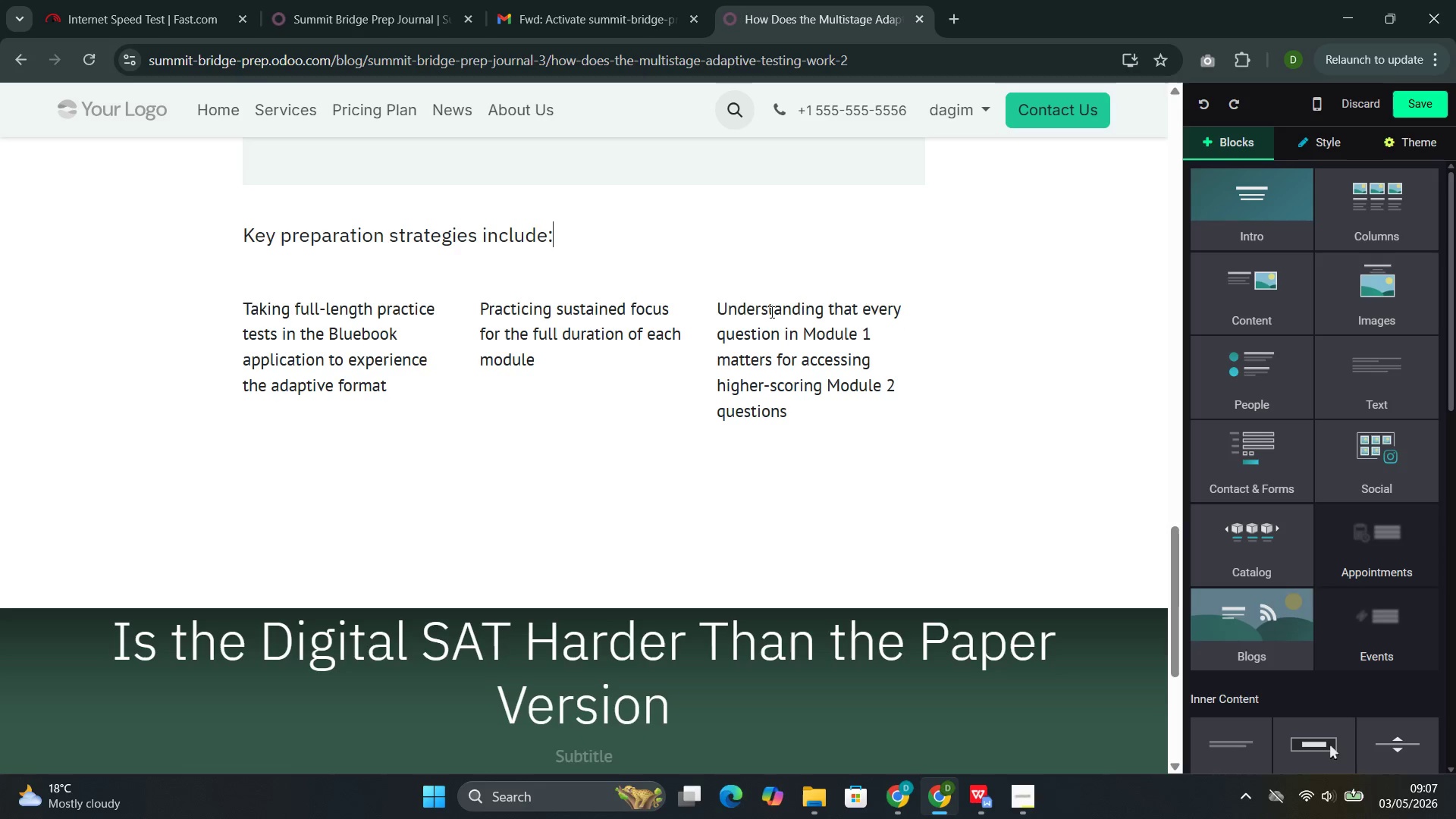 
key(Control+Z)
 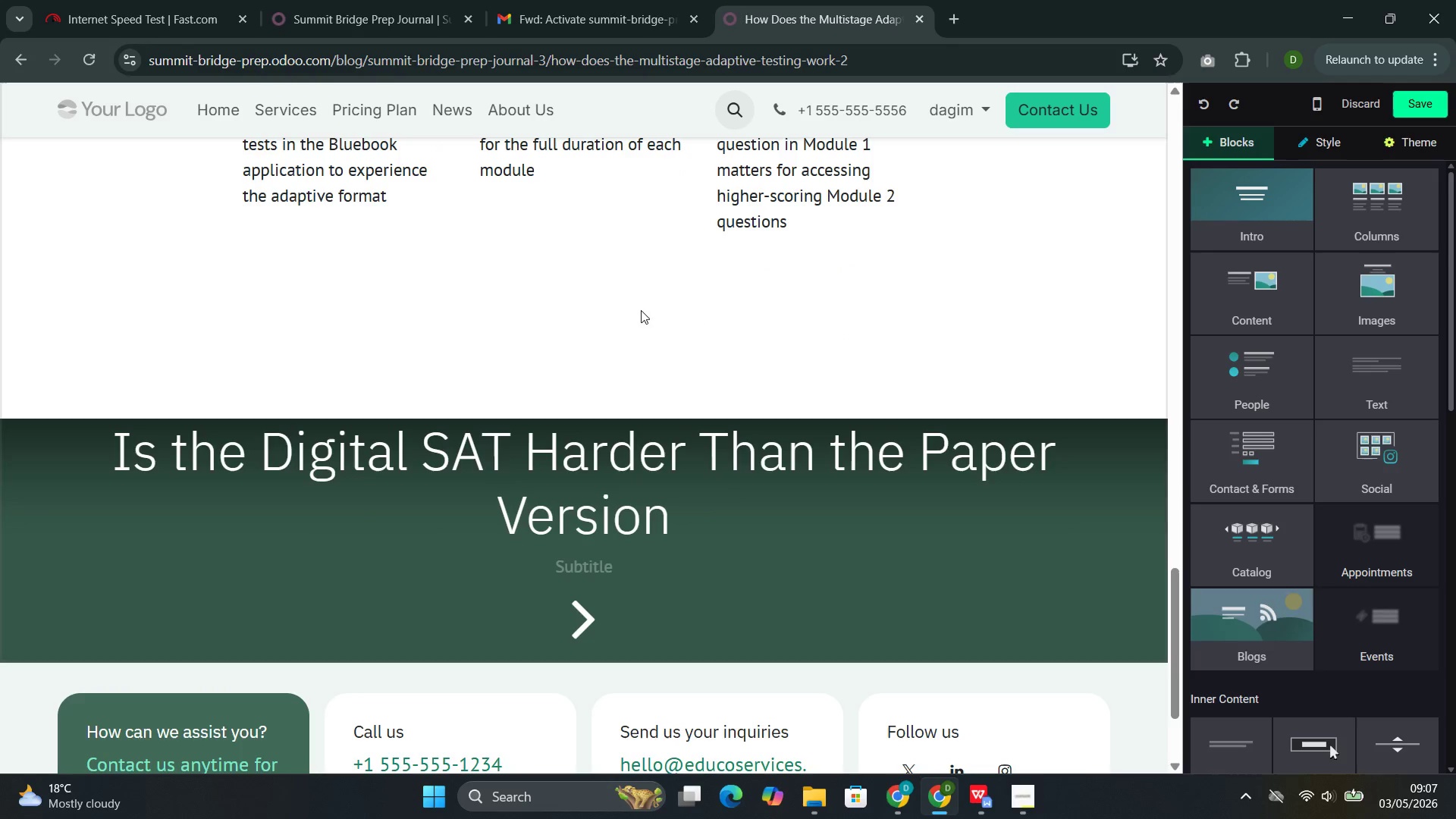 
left_click([641, 252])
 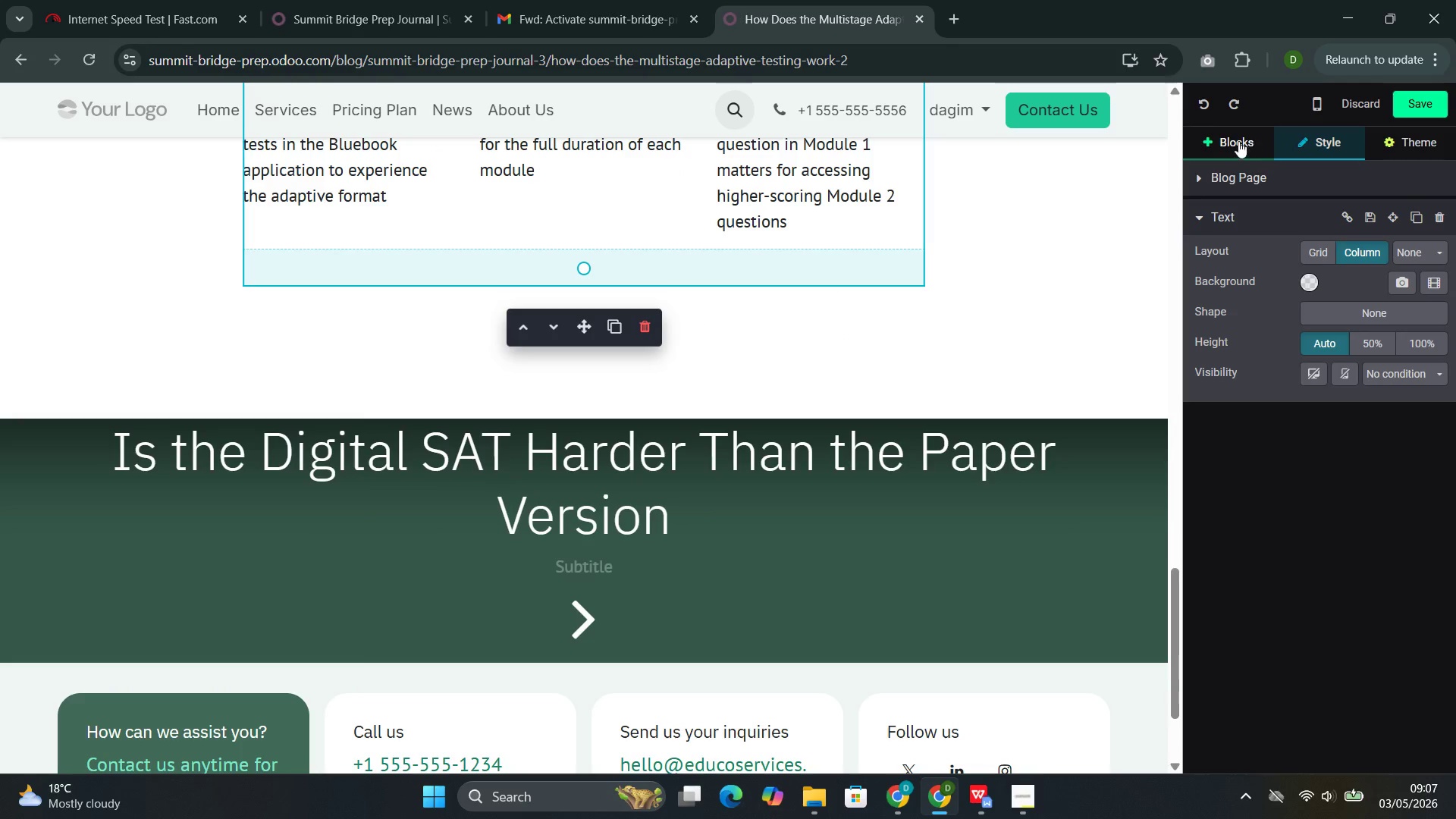 
left_click([1222, 137])
 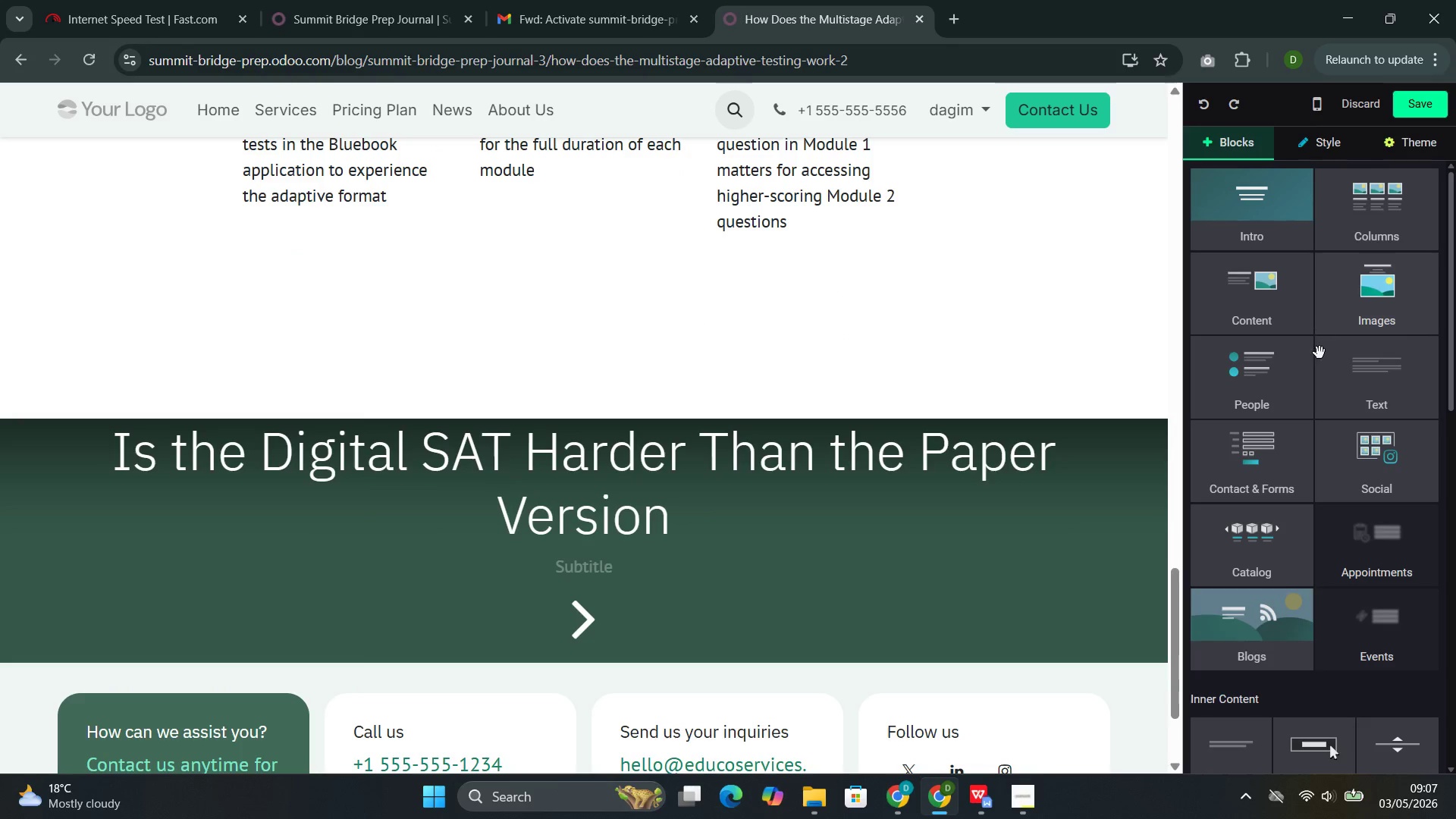 
left_click([1320, 353])
 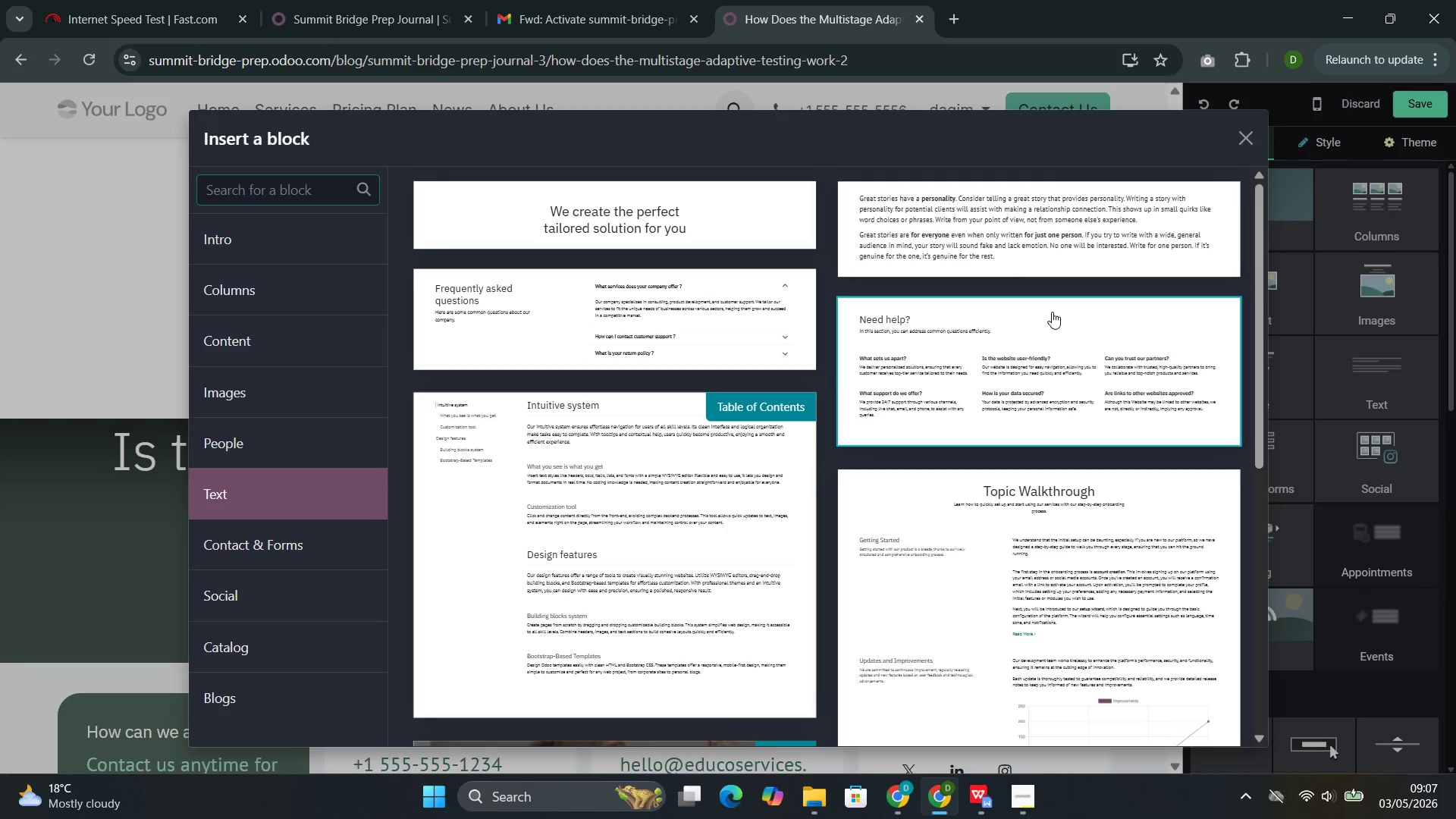 
left_click([1006, 237])
 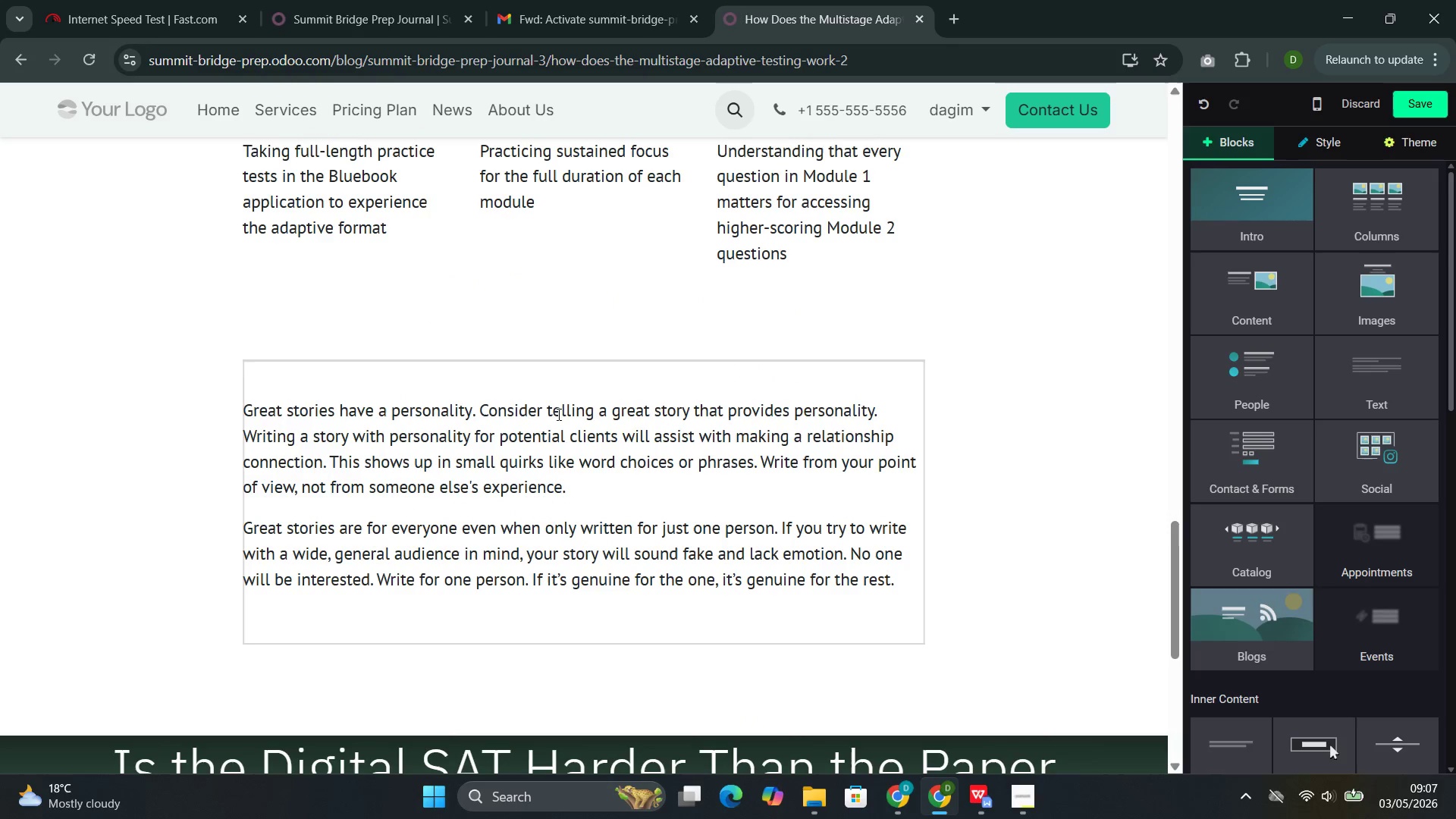 
left_click([564, 384])
 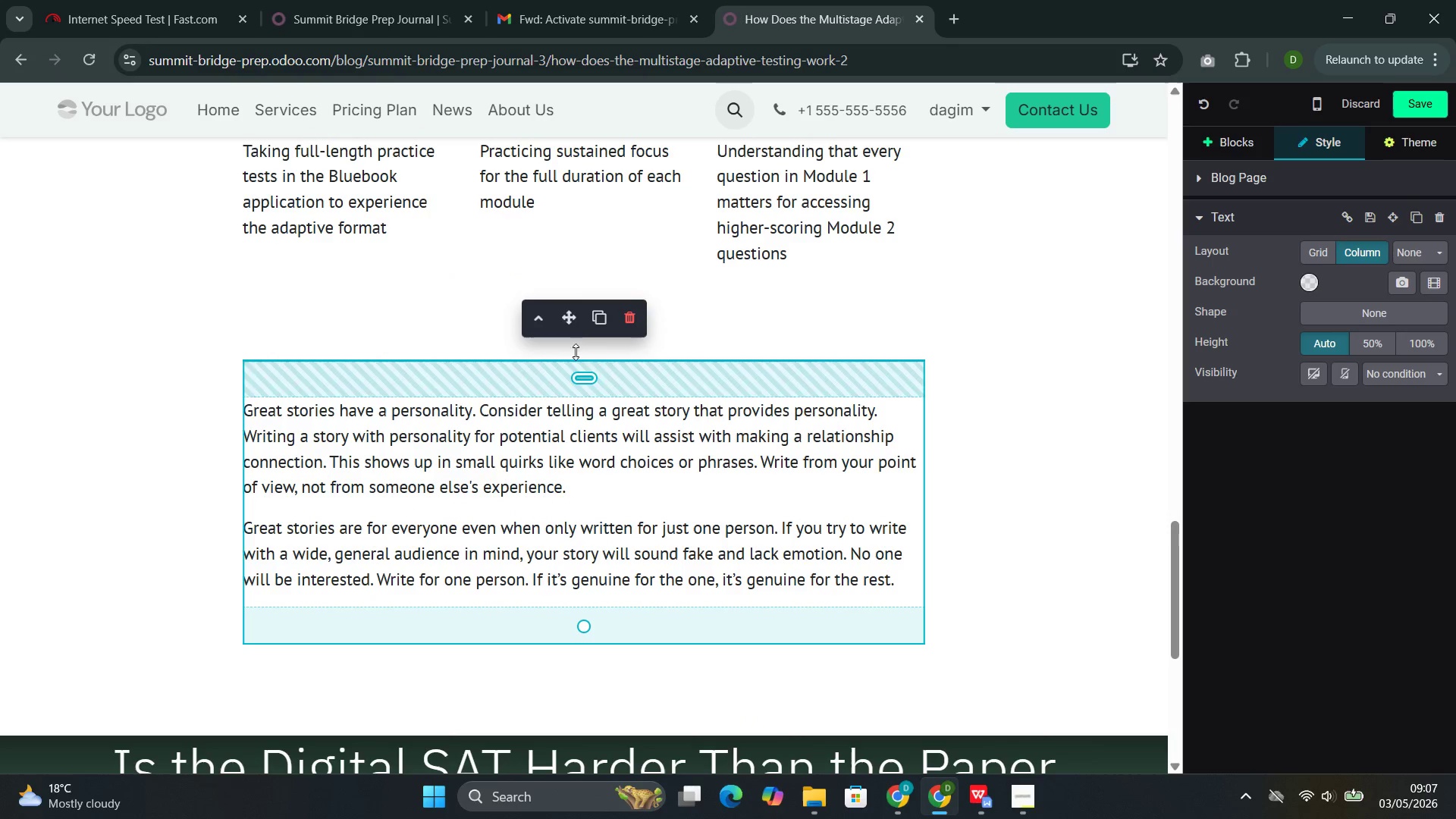 
left_click_drag(start_coordinate=[567, 311], to_coordinate=[563, 290])
 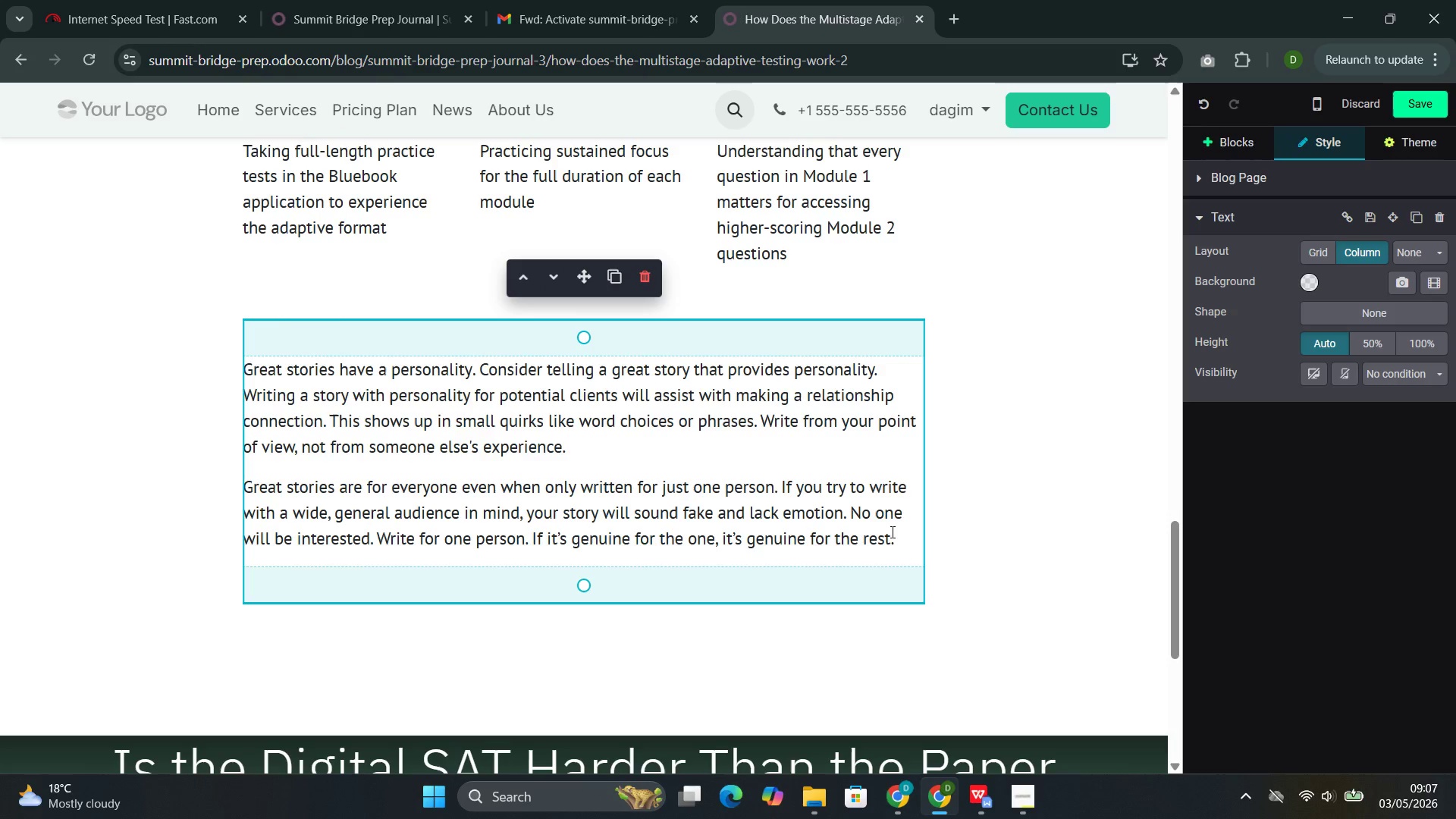 
left_click_drag(start_coordinate=[893, 536], to_coordinate=[262, 377])
 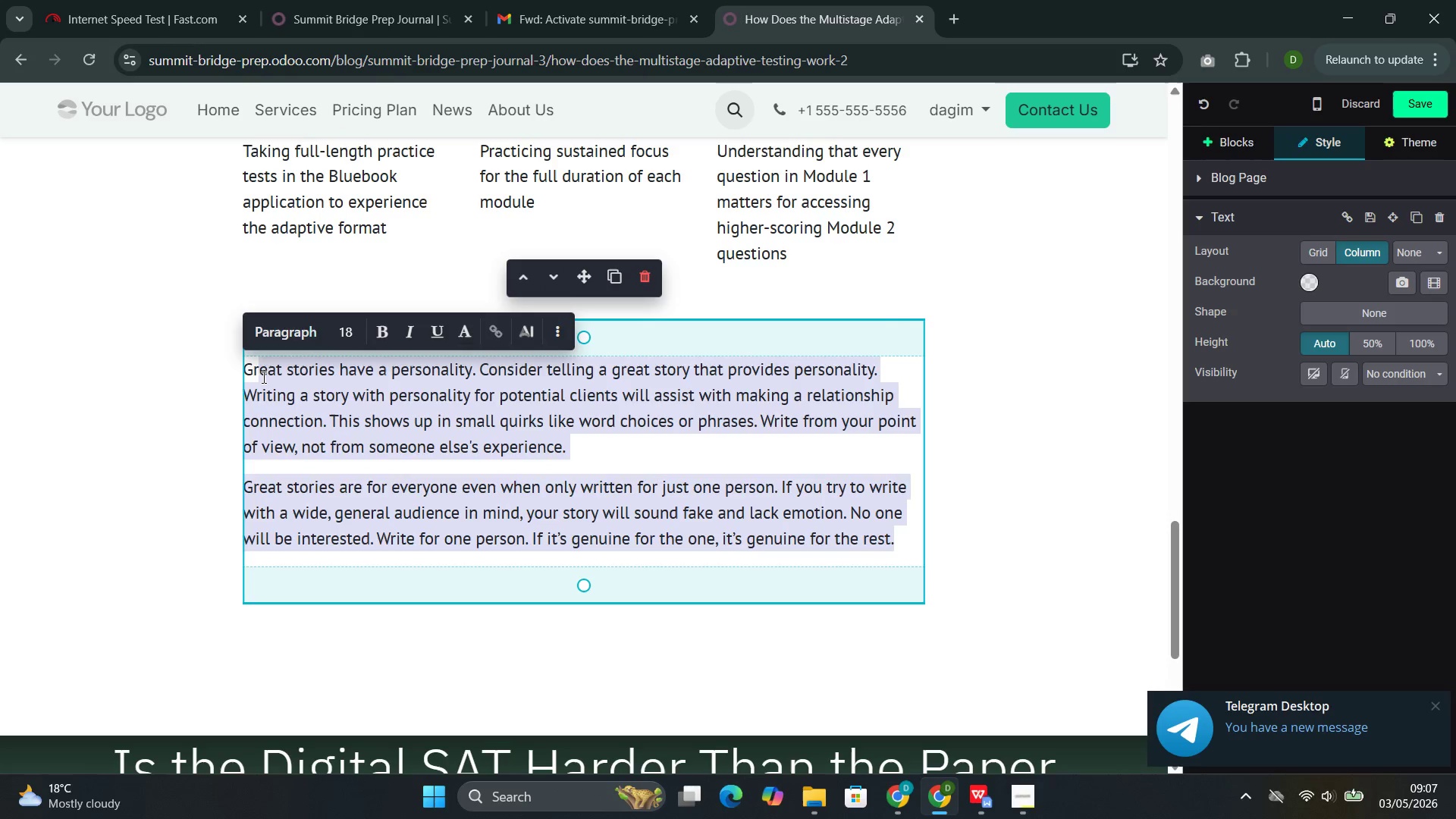 
left_click([262, 377])
 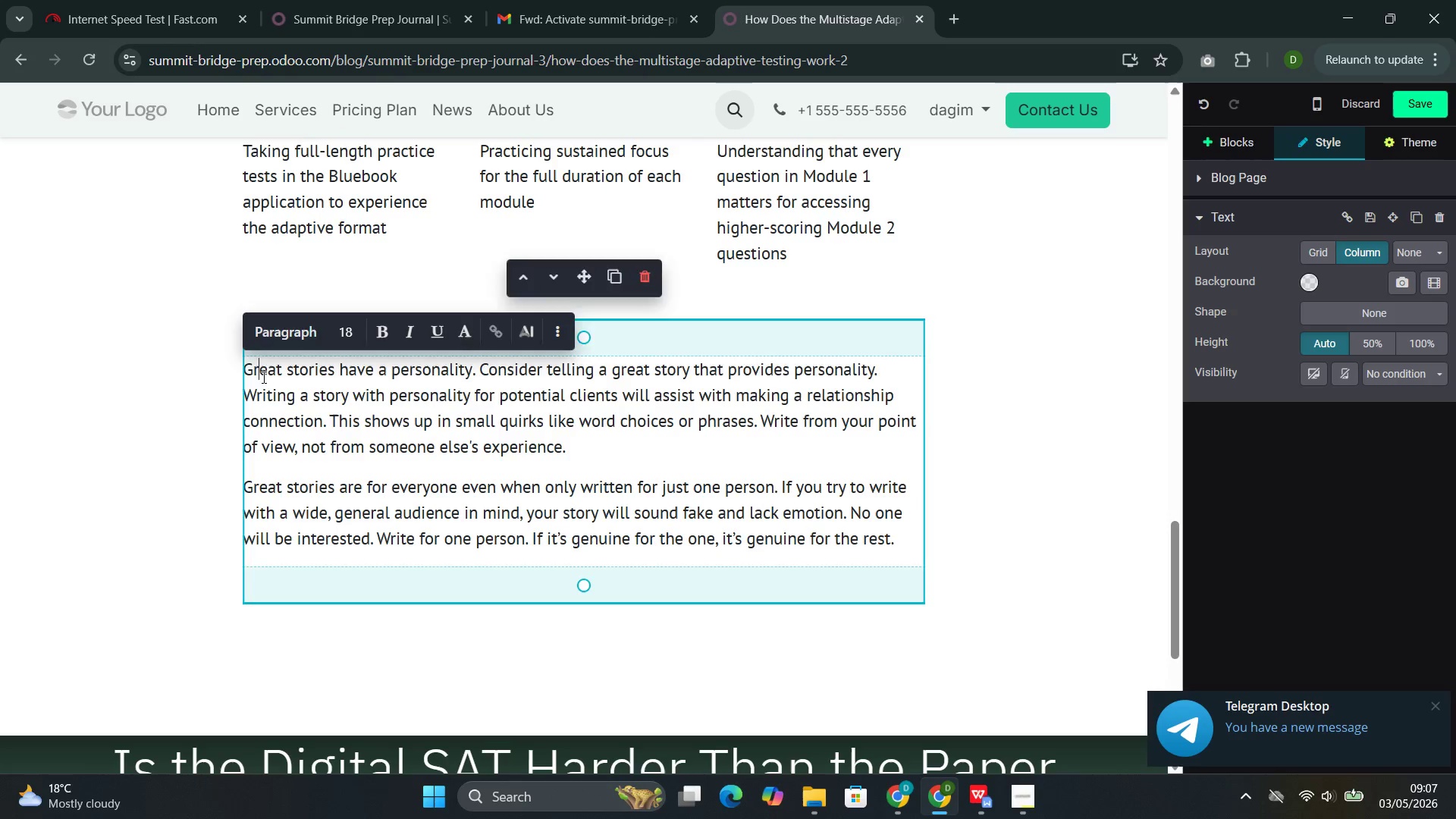 
key(Backspace)
 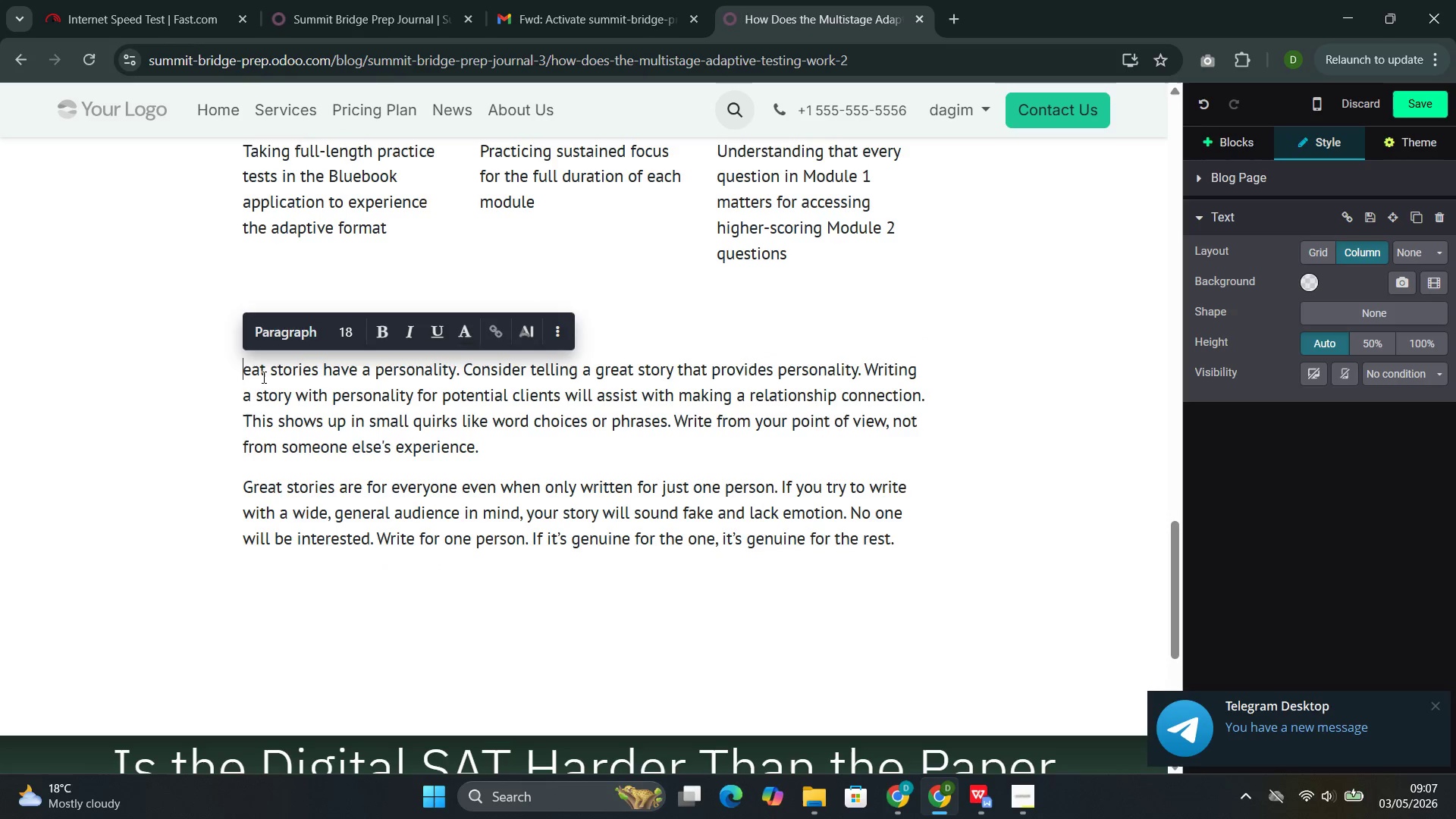 
key(Backspace)
 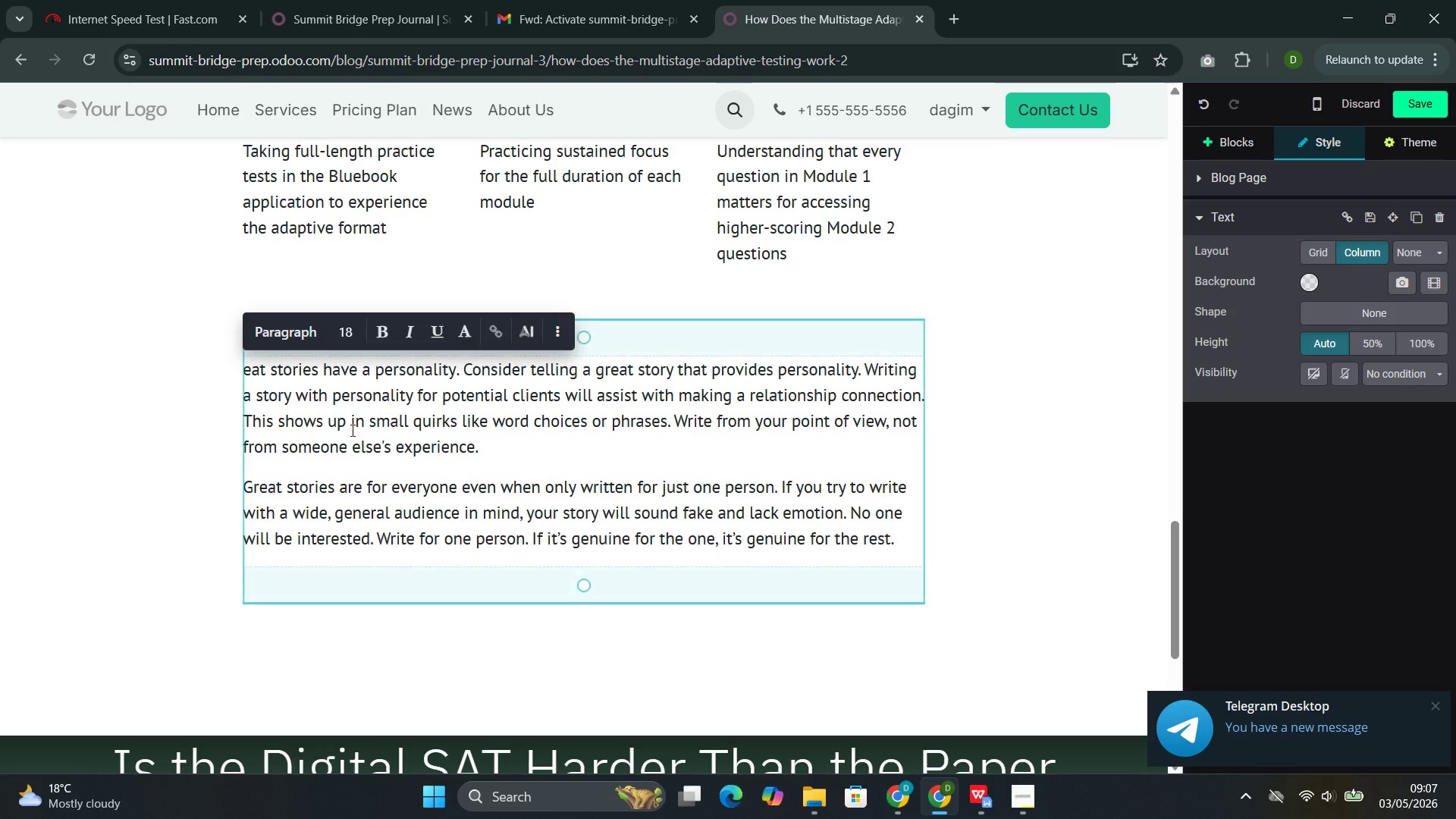 
double_click([351, 430])
 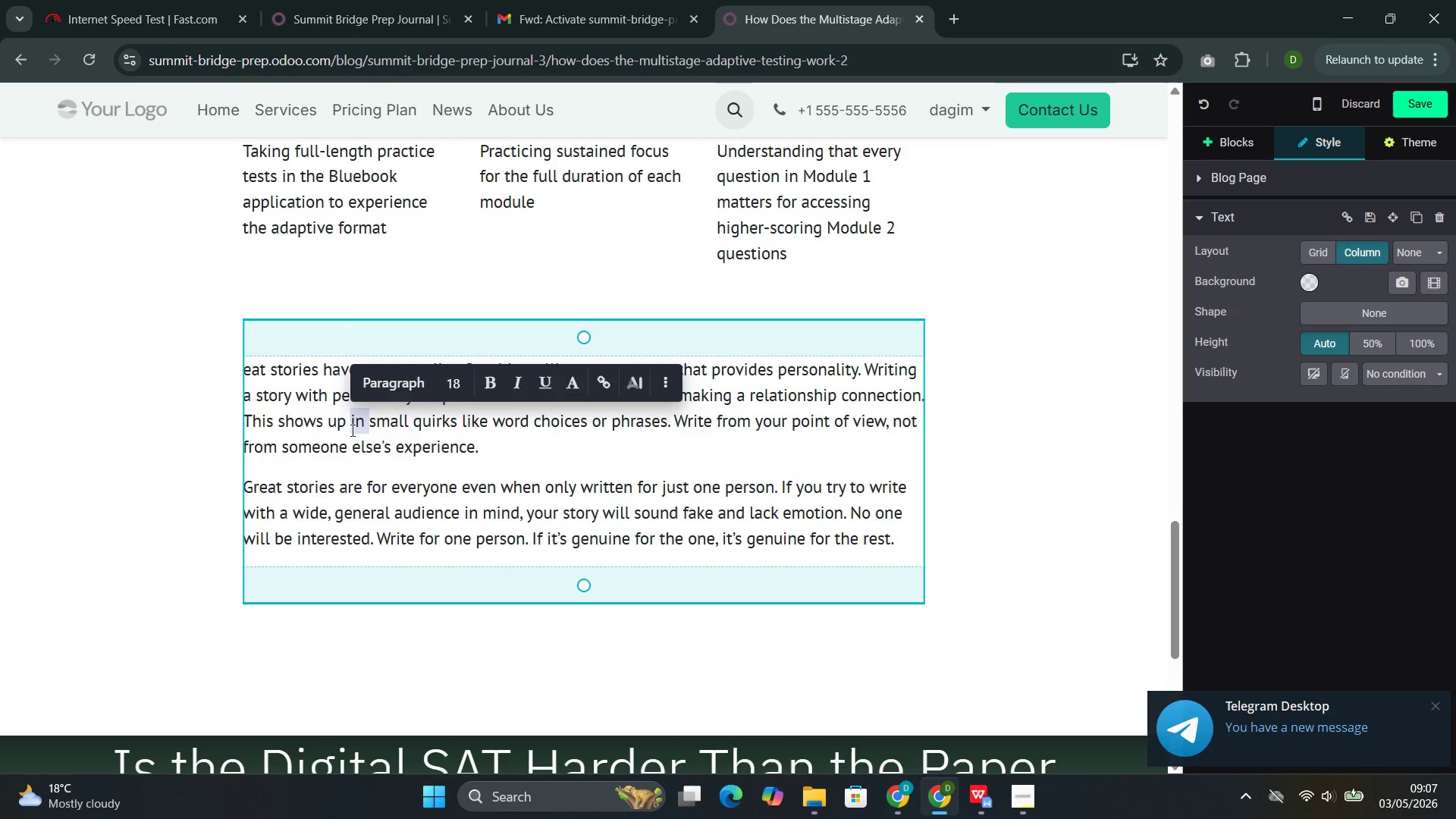 
triple_click([351, 430])
 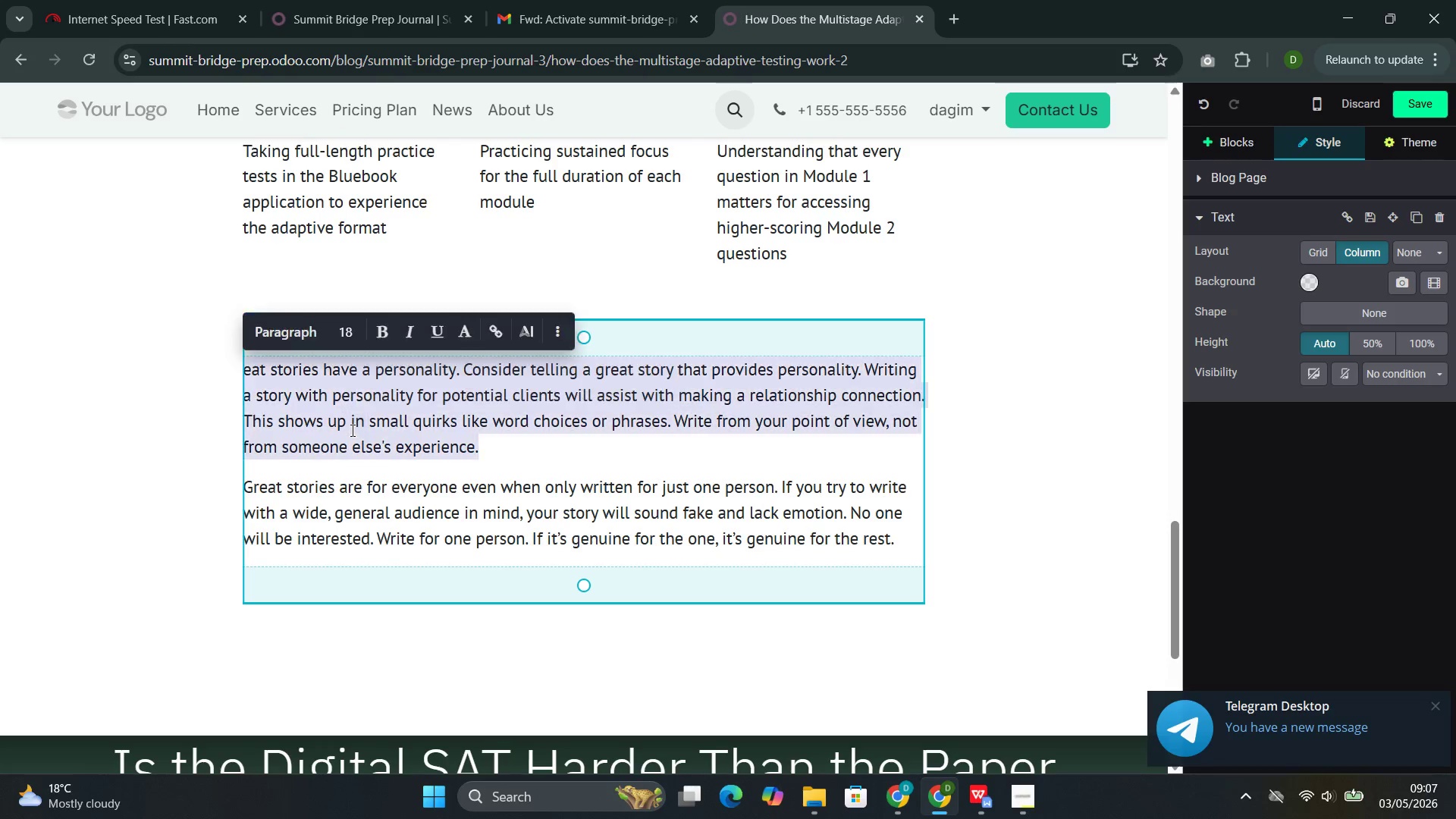 
triple_click([351, 430])
 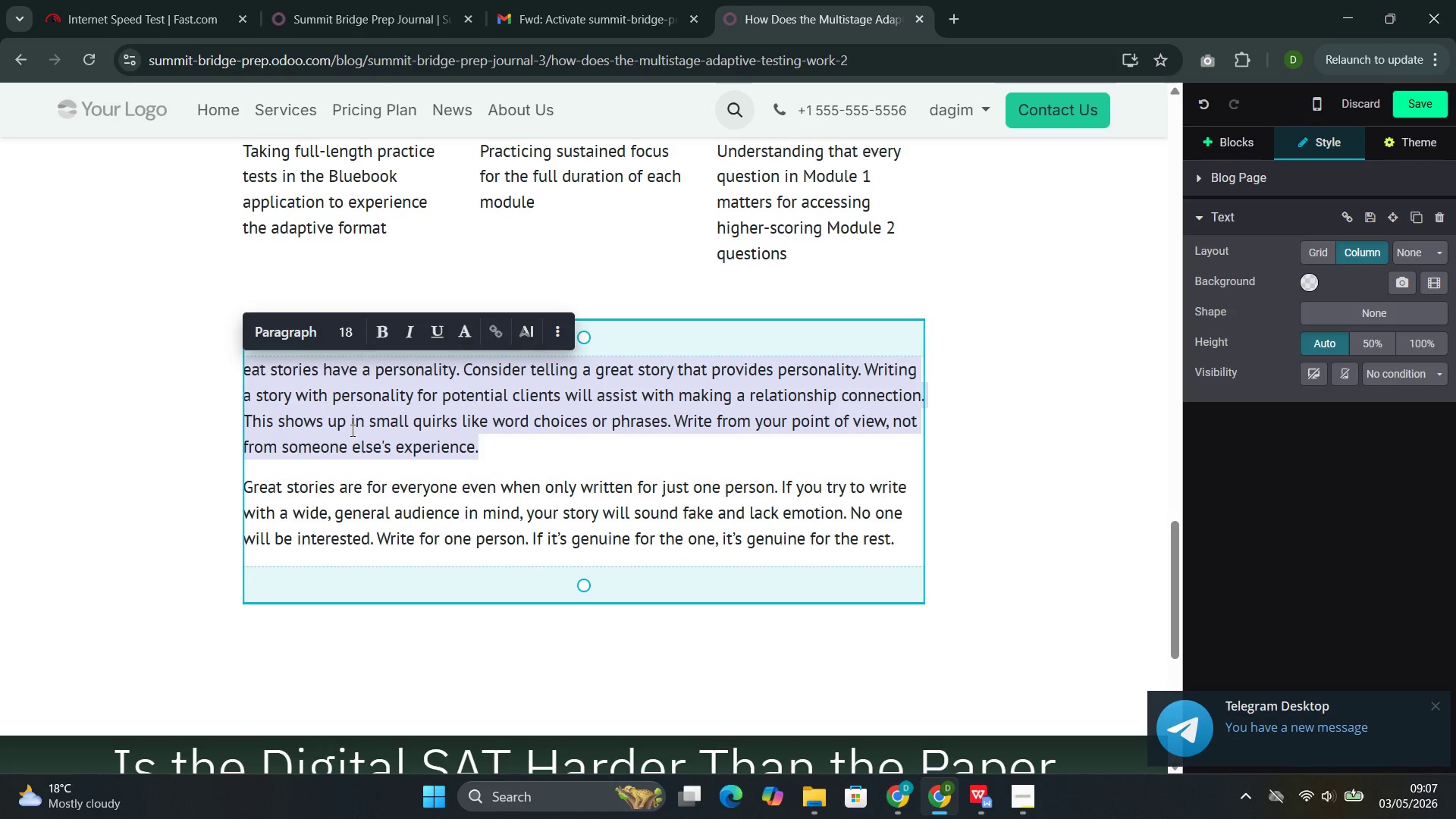 
key(Backspace)
 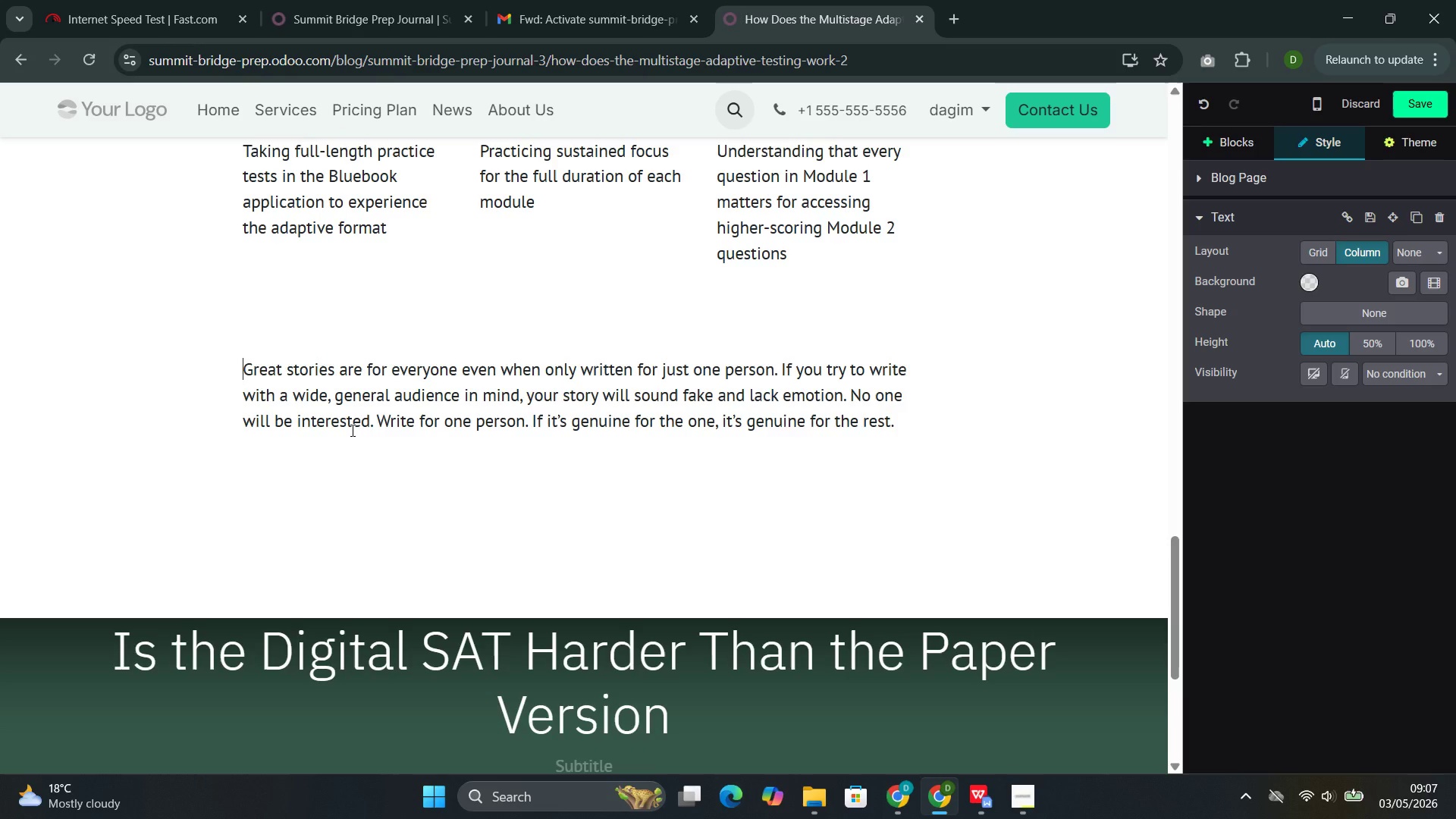 
wait(9.38)
 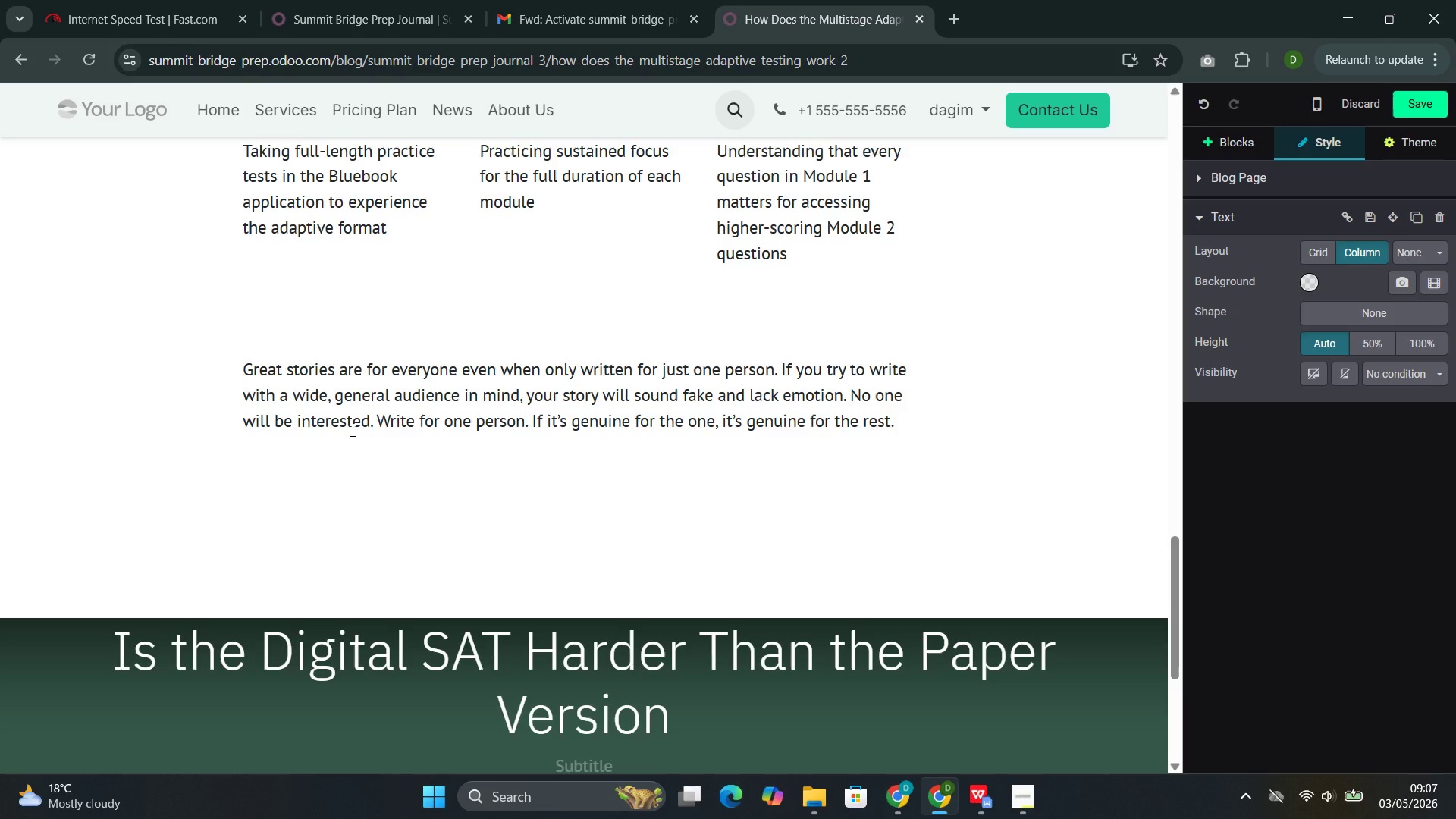 
double_click([432, 416])
 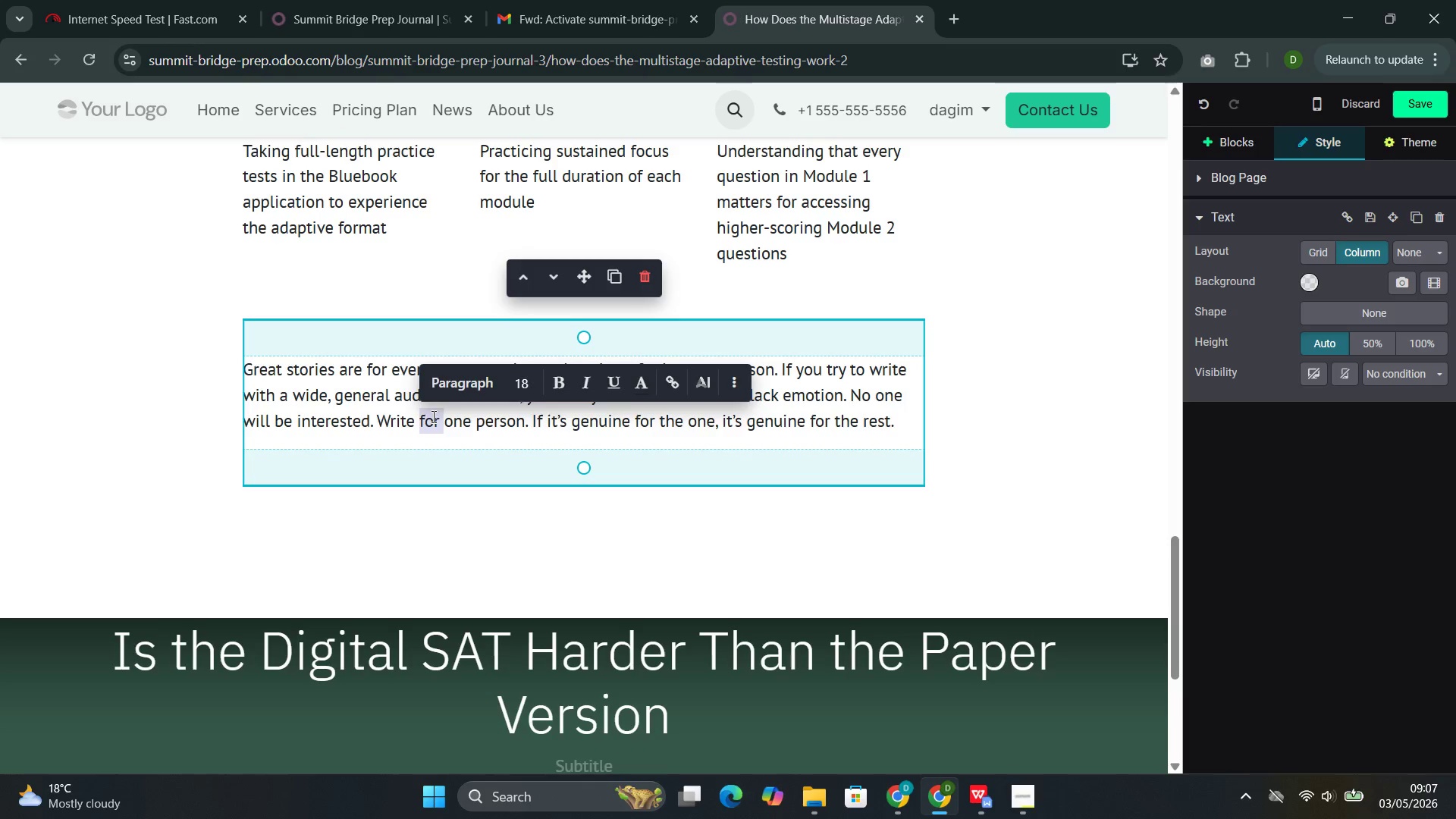 
triple_click([432, 416])
 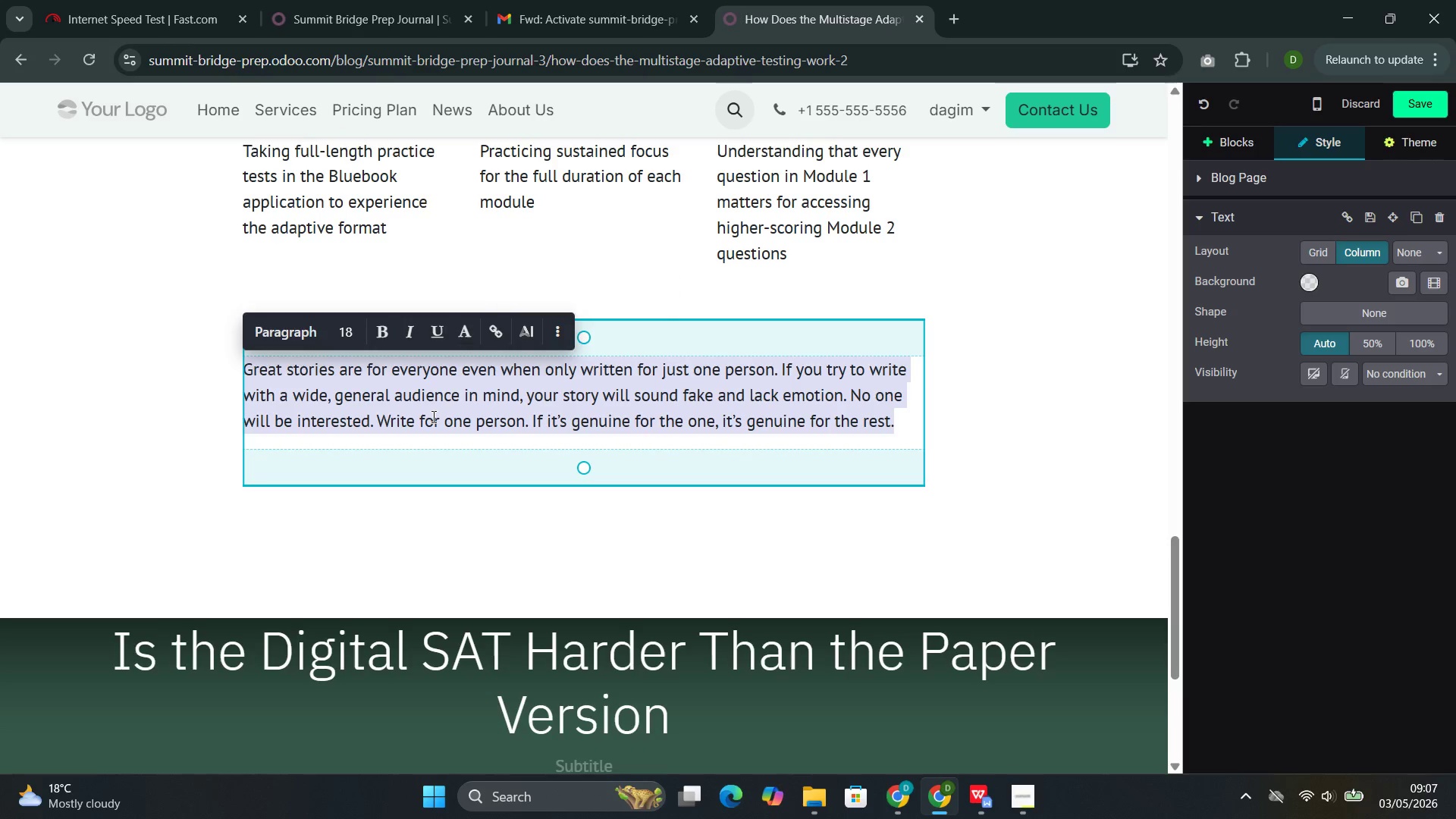 
key(Backspace)
 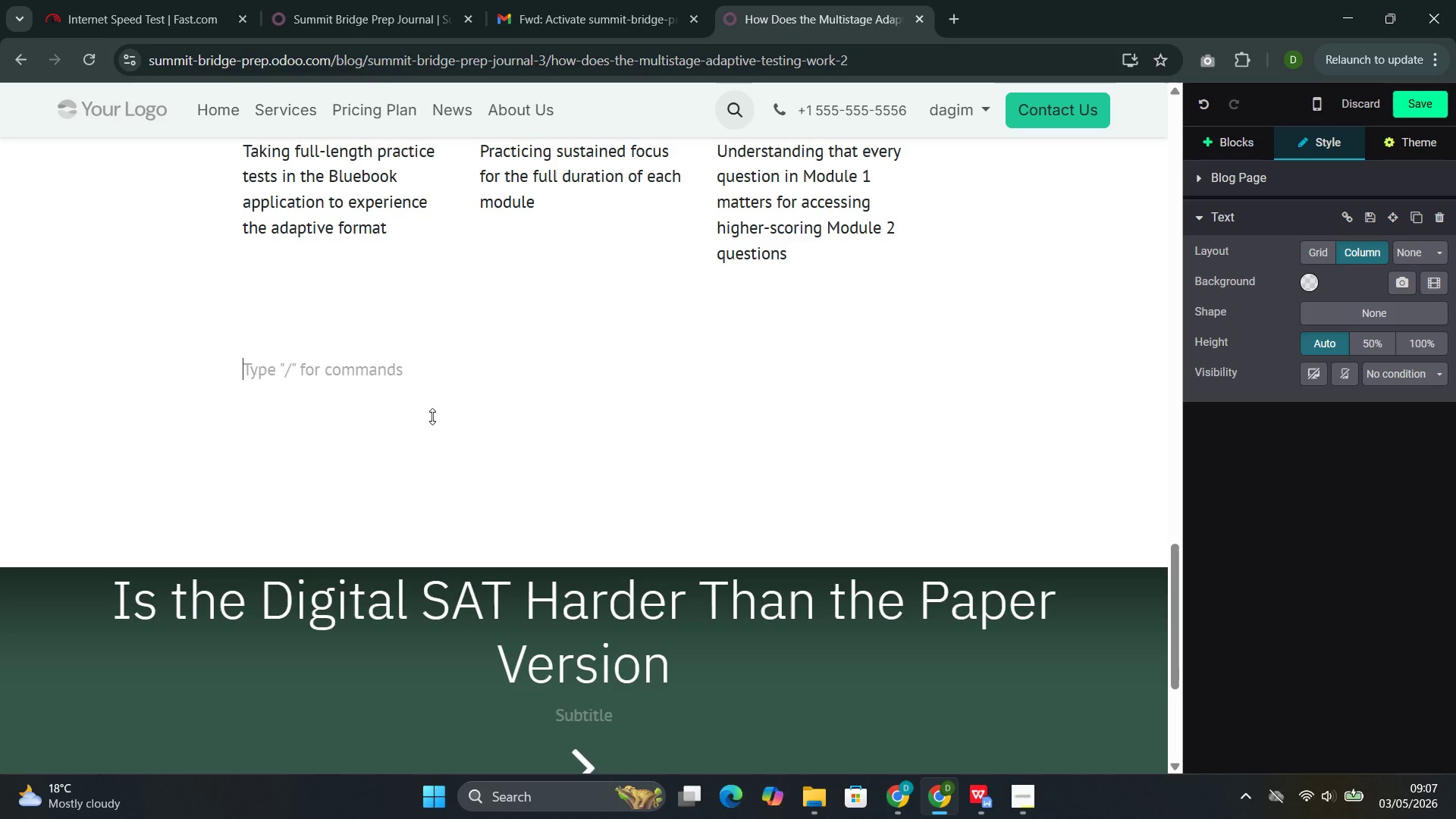 
key(Backspace)
 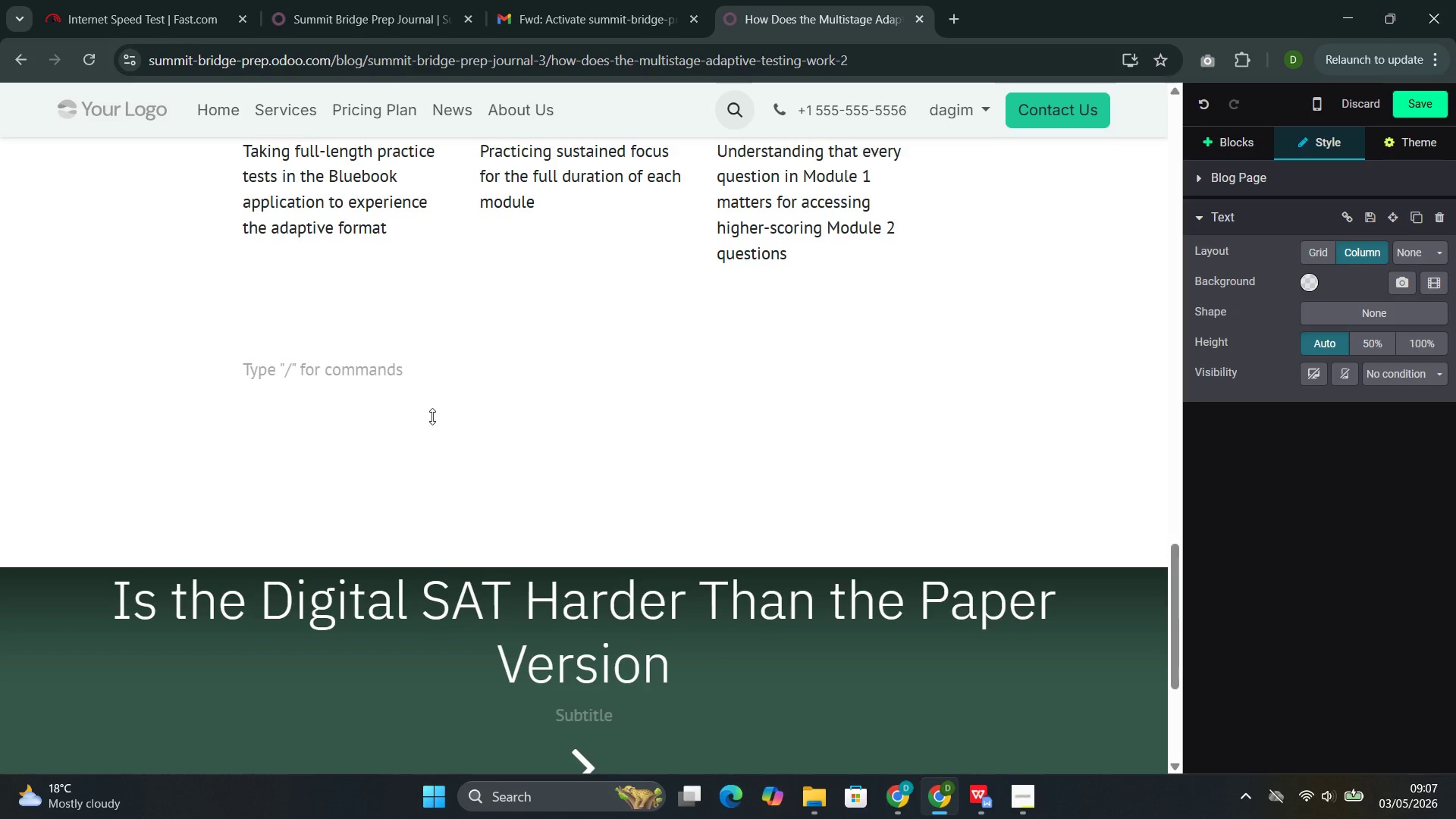 
wait(23.48)
 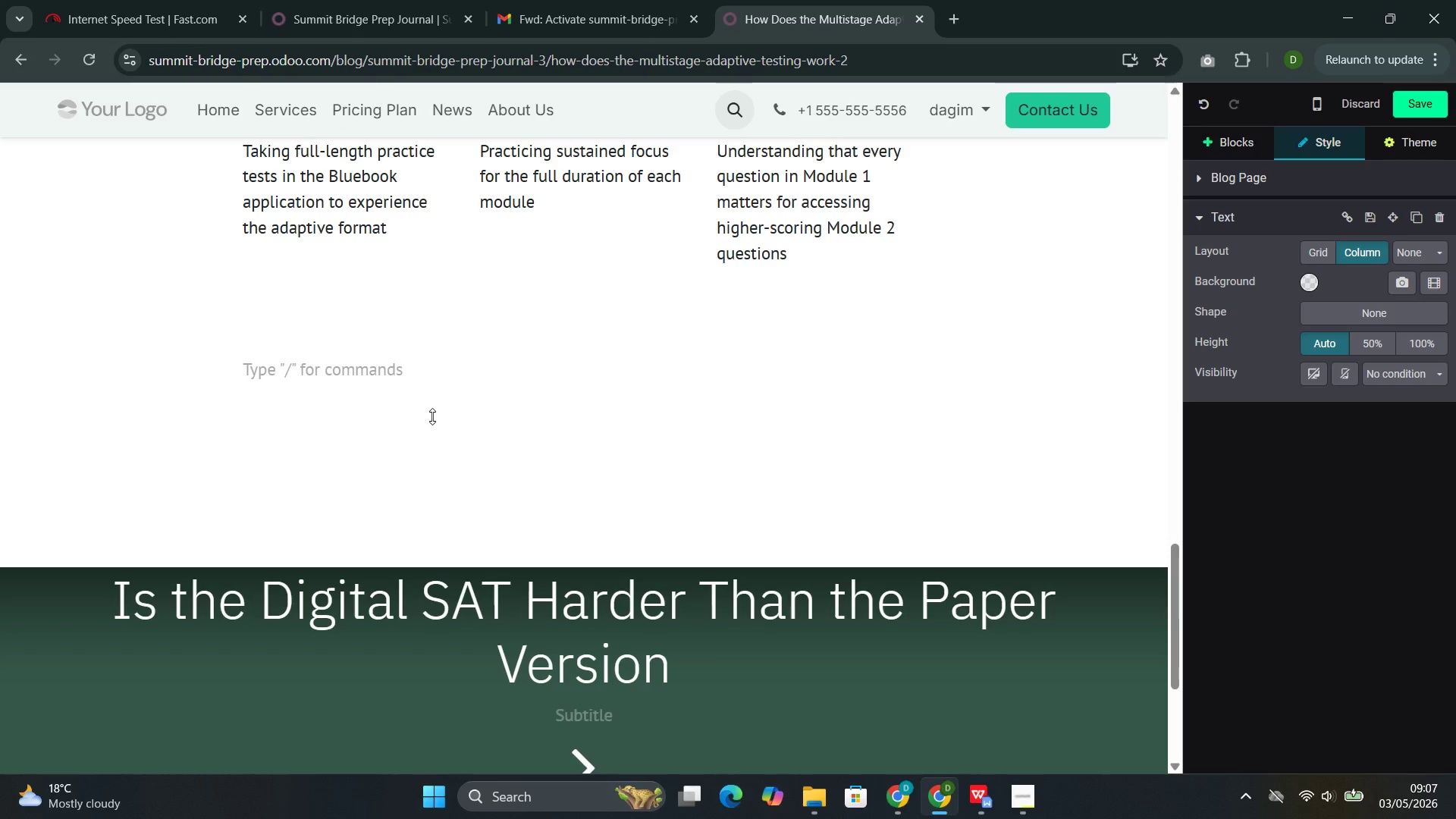 
type(bu)
 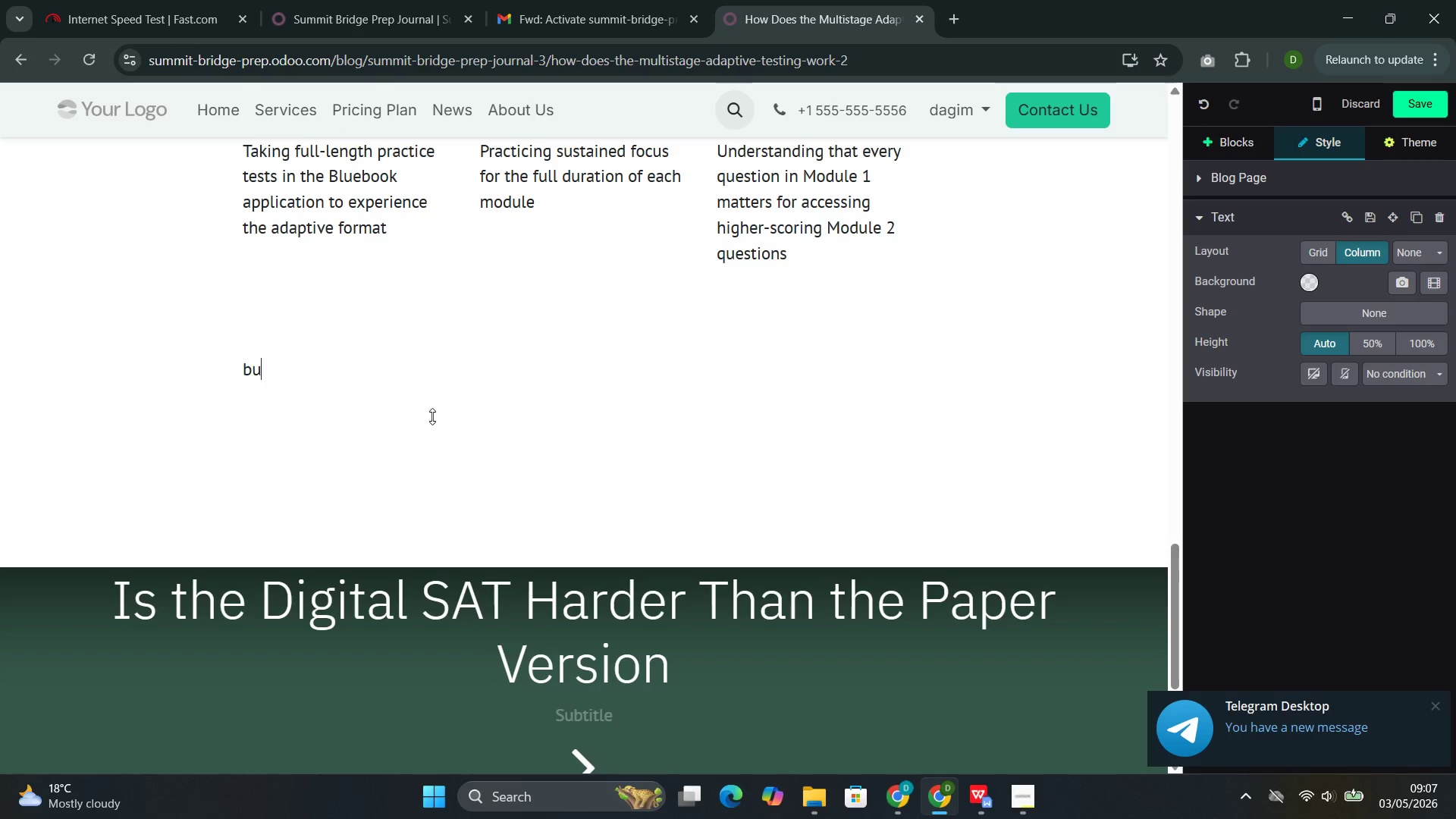 
key(Backspace)
key(Backspace)
type(/buu)
key(Backspace)
type(tt)
 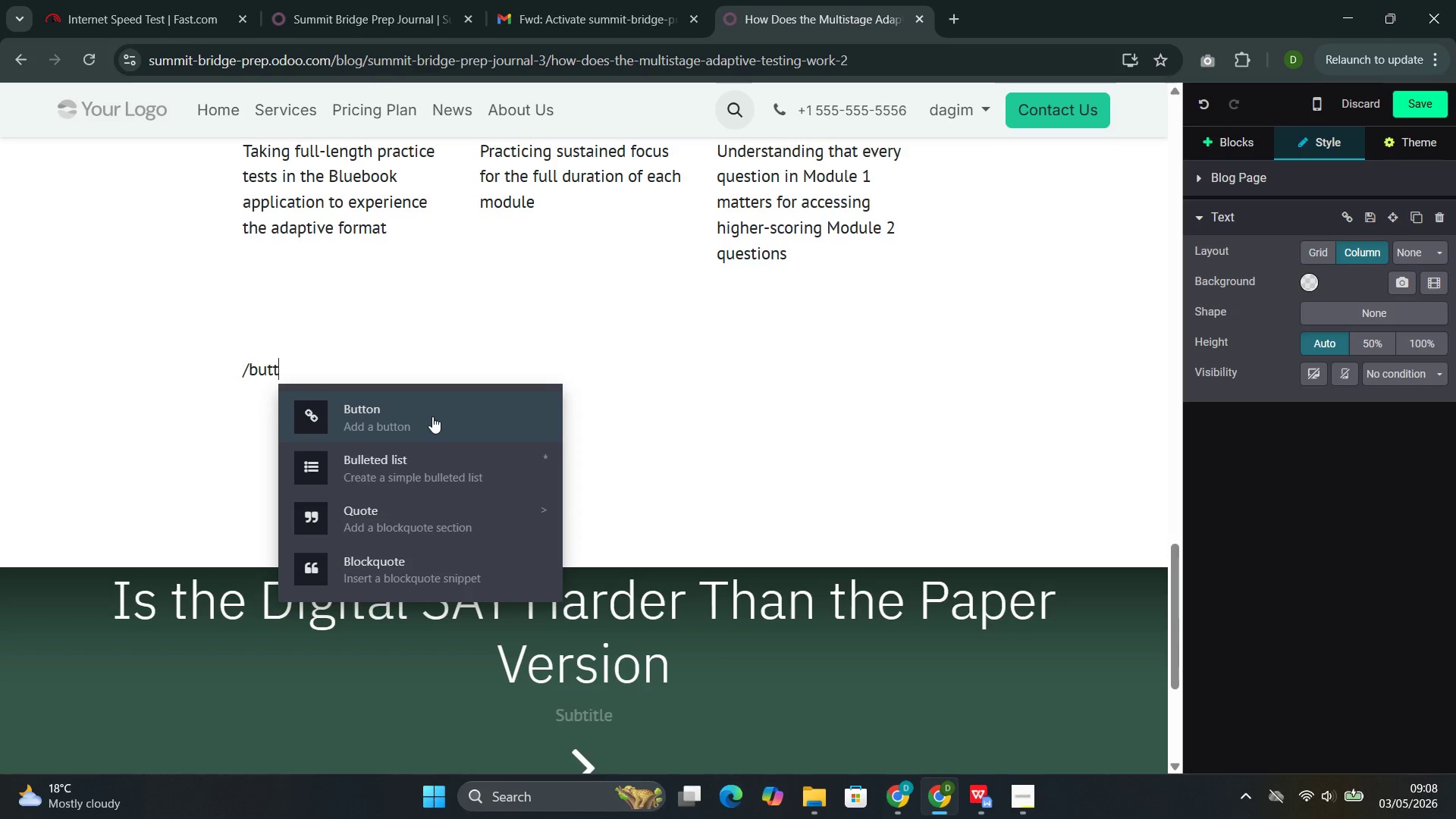 
key(Enter)
 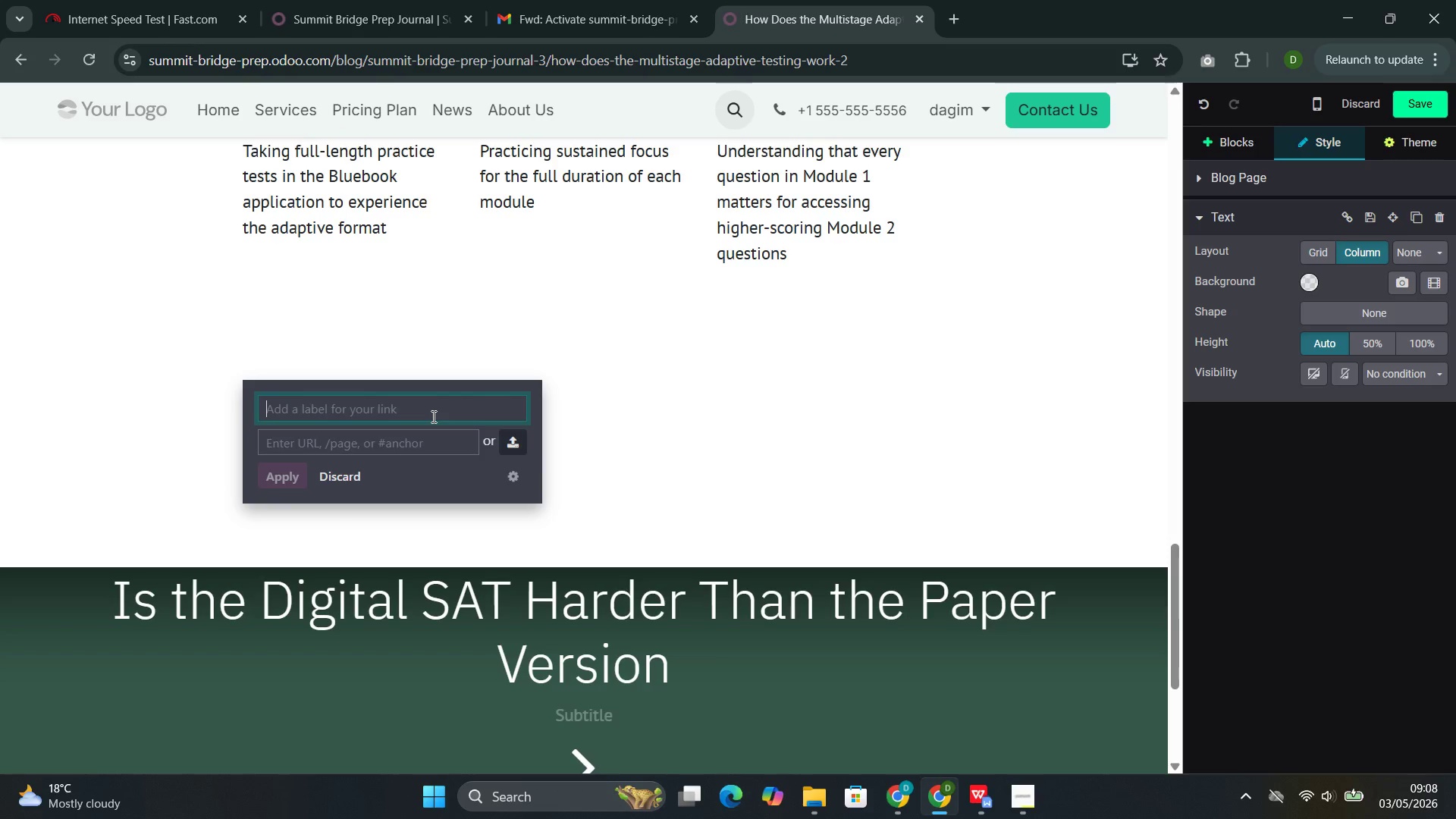 
wait(9.44)
 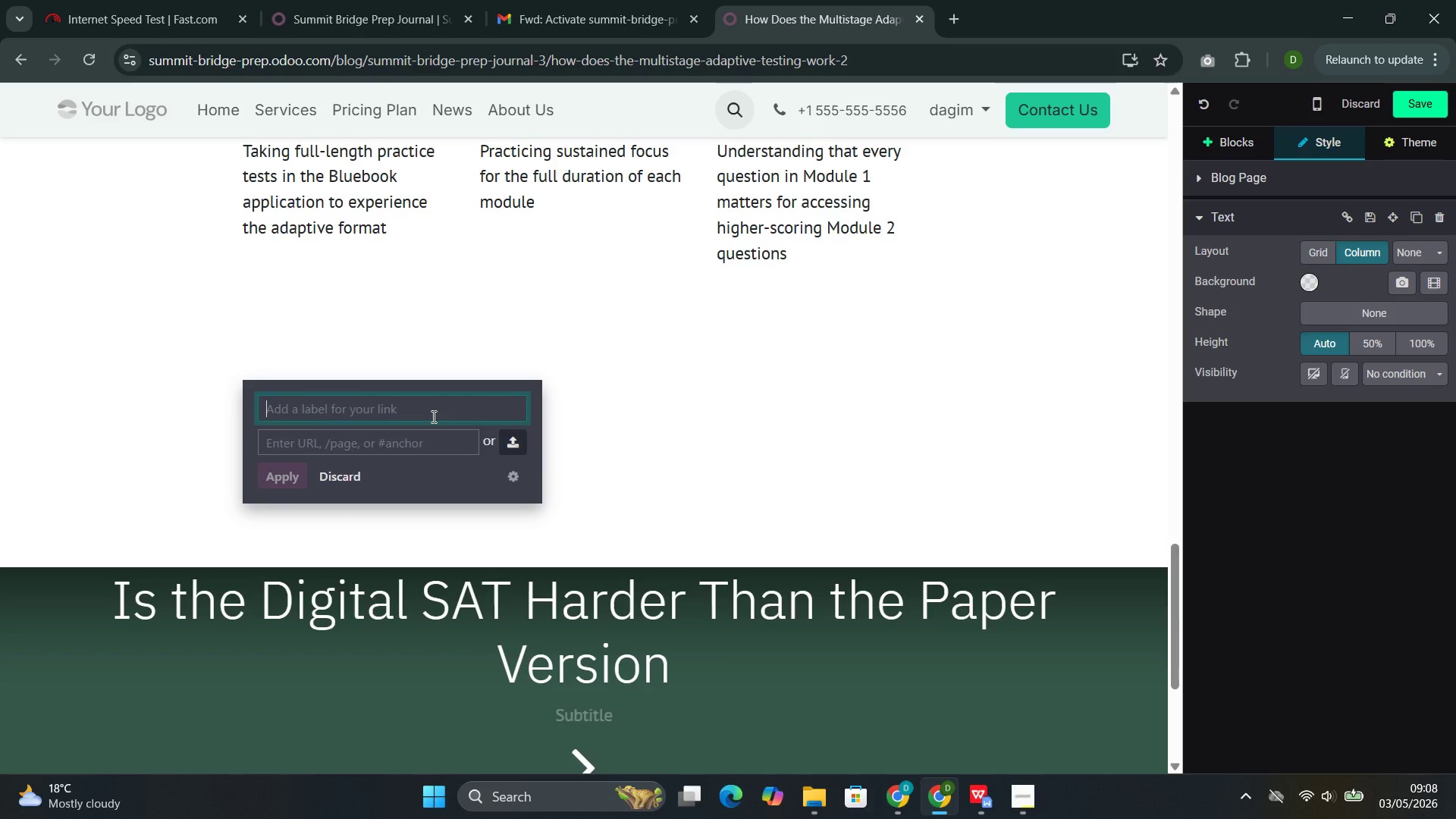 
type(Schedule a Free Consultation)
 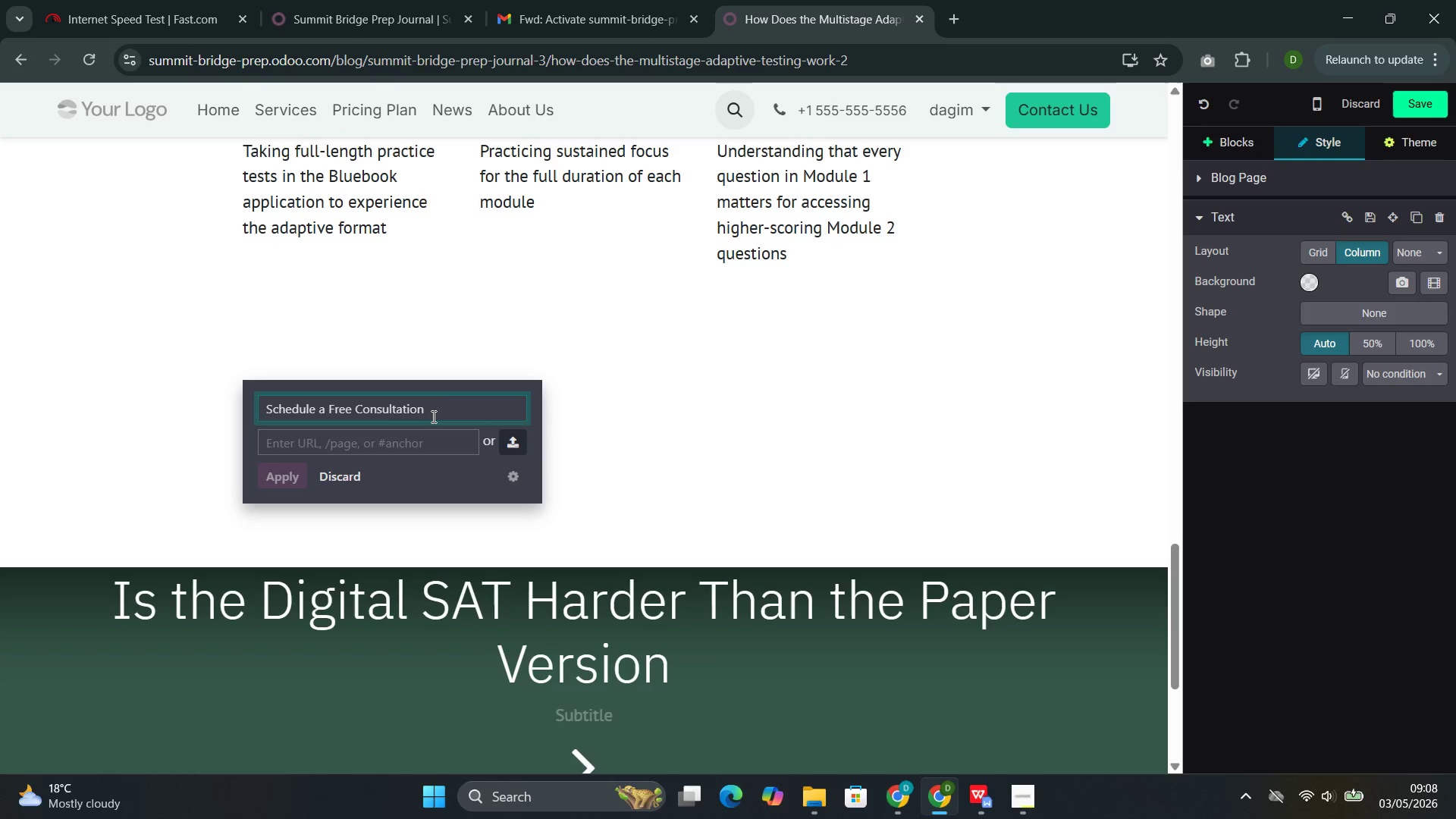 
left_click([425, 431])
 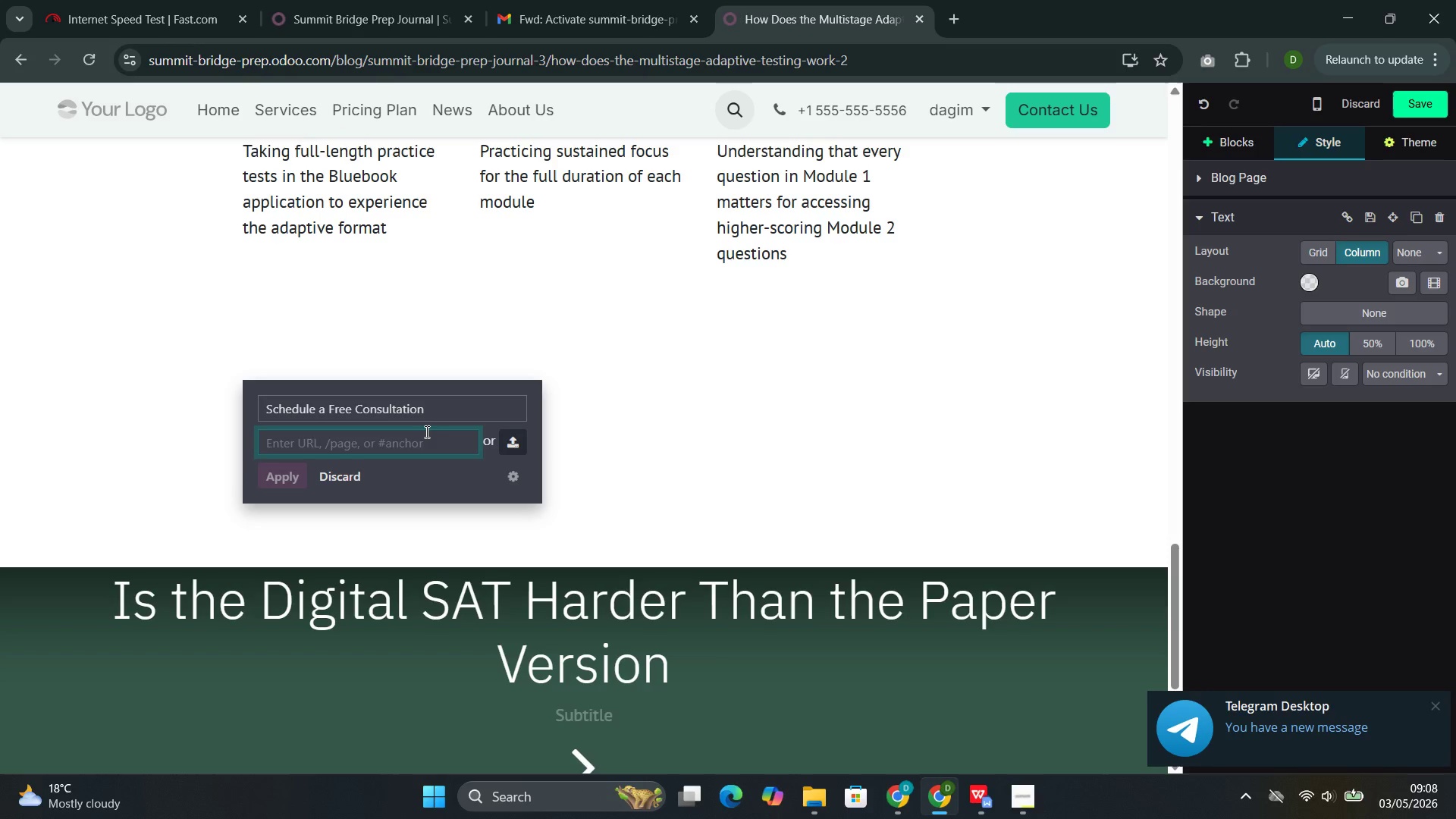 
type(/v)
key(Backspace)
type(con)
 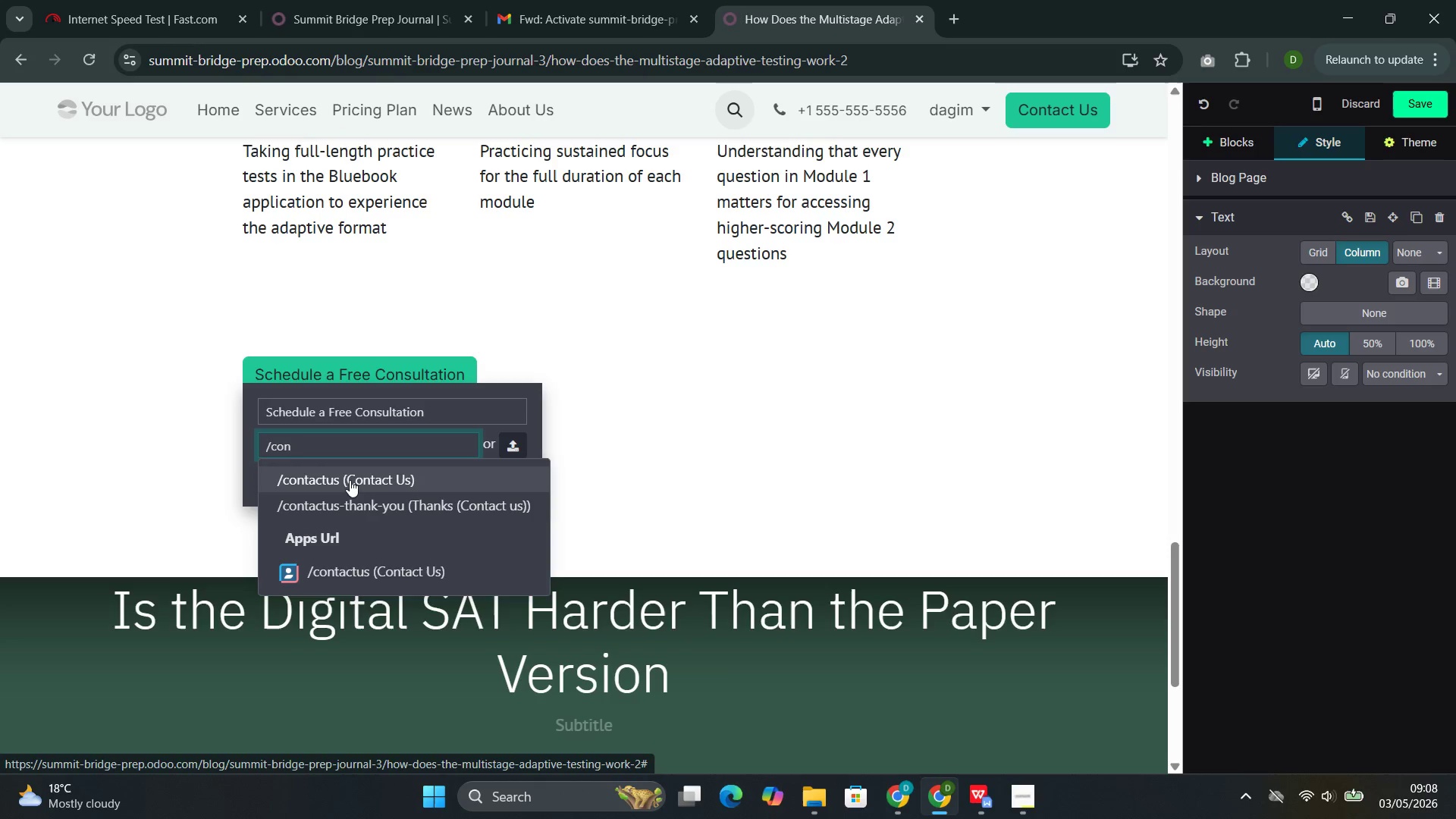 
wait(23.86)
 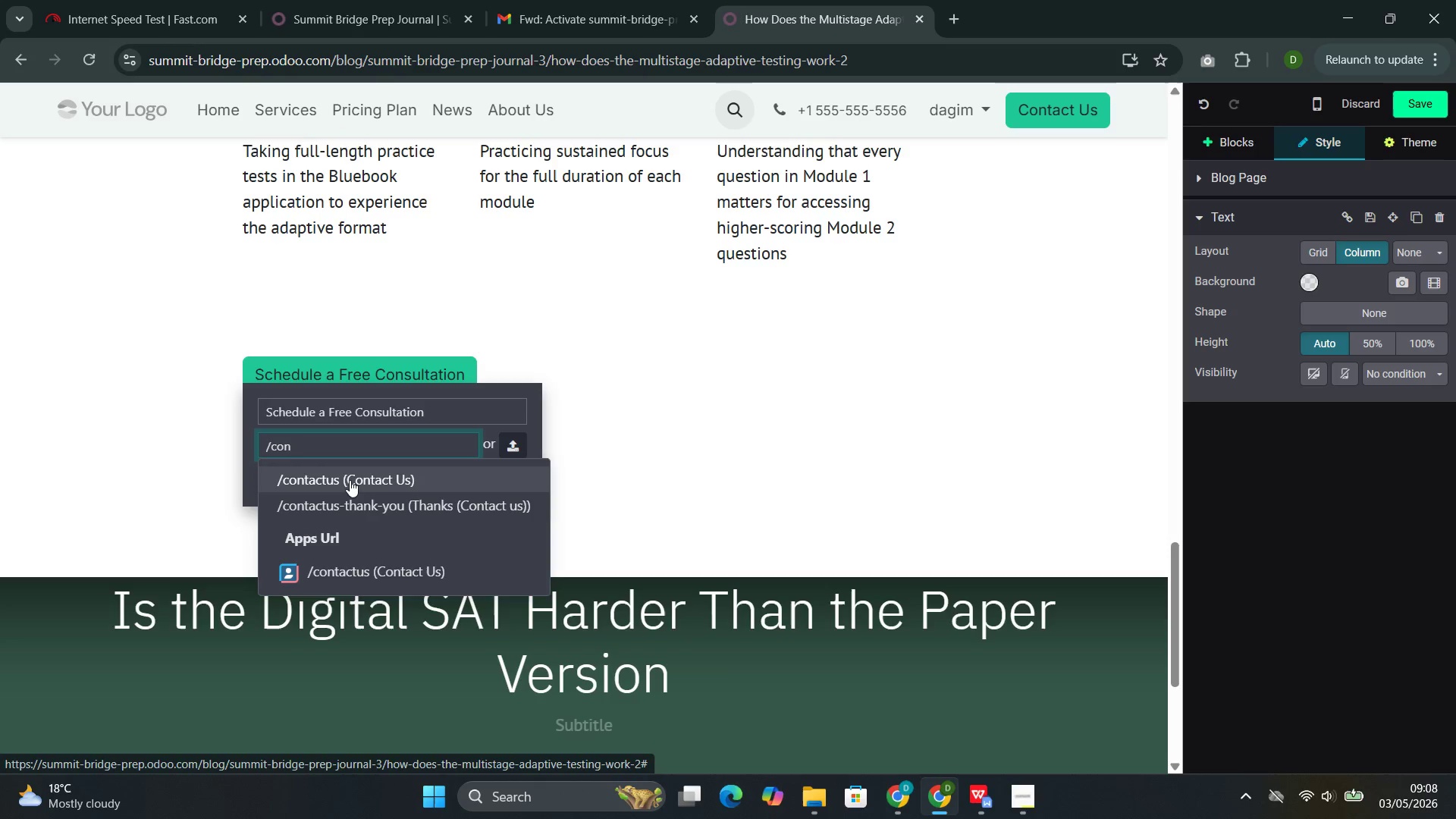 
type(tac)
 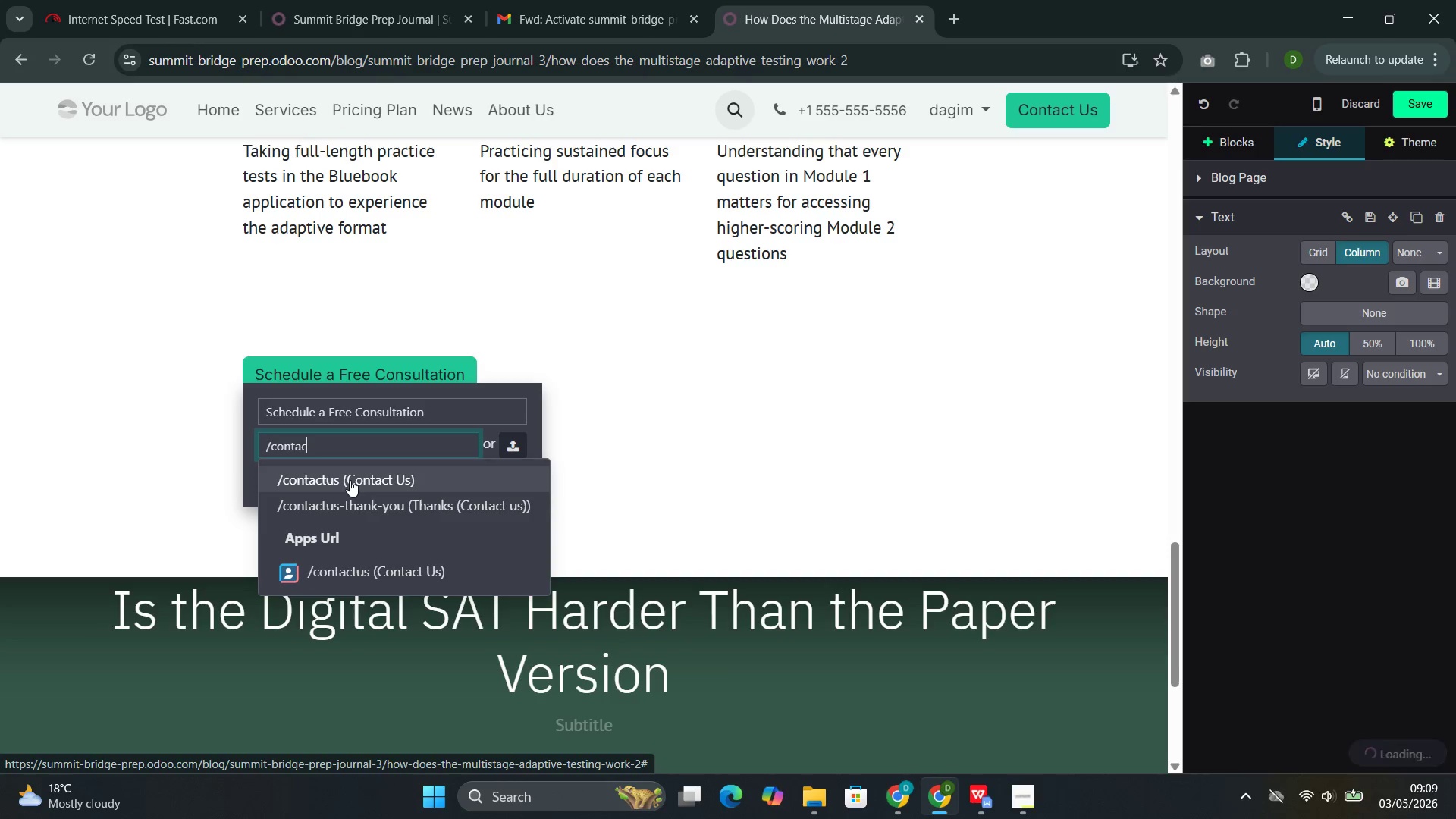 
left_click([350, 478])
 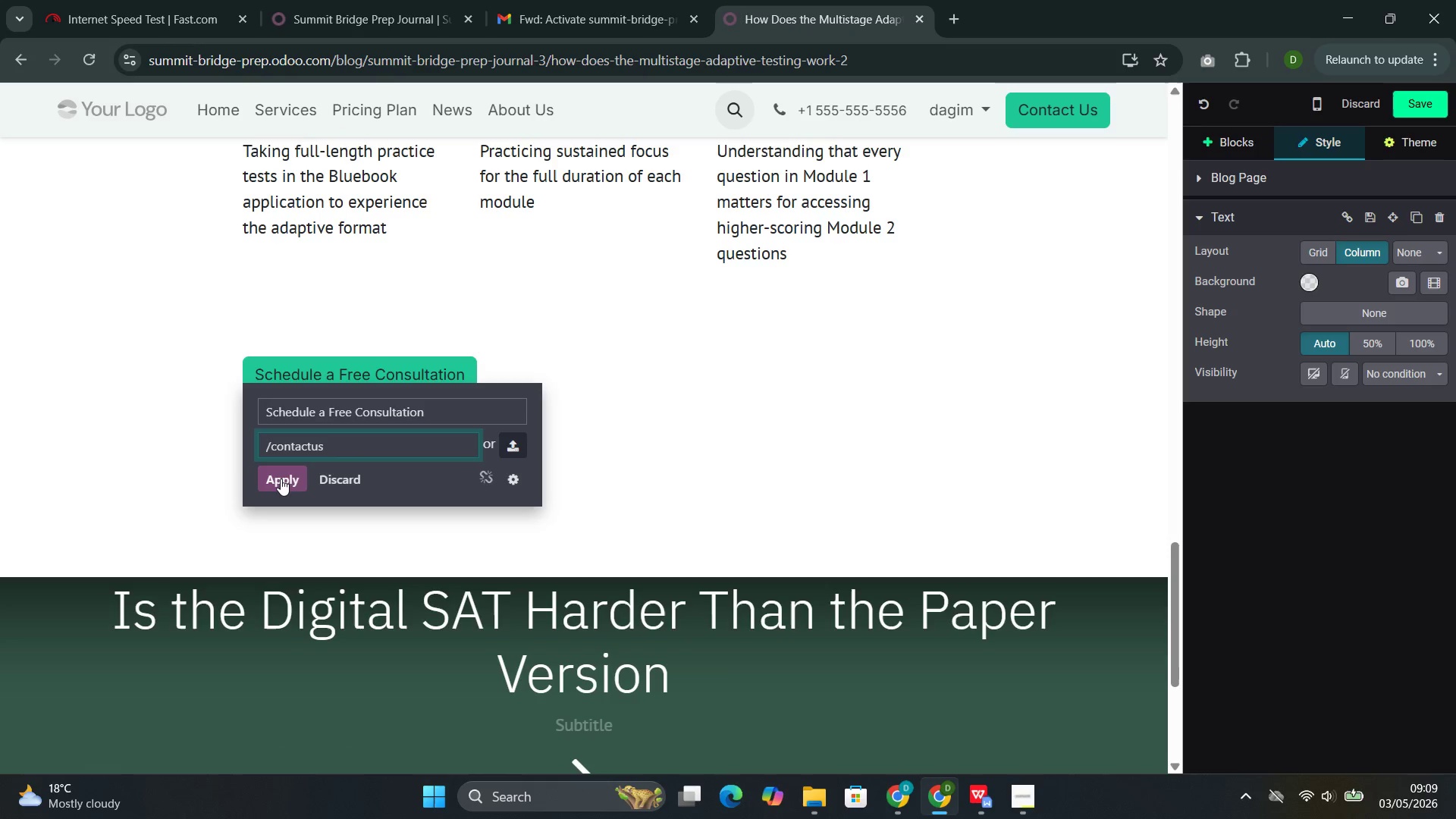 
left_click([283, 479])
 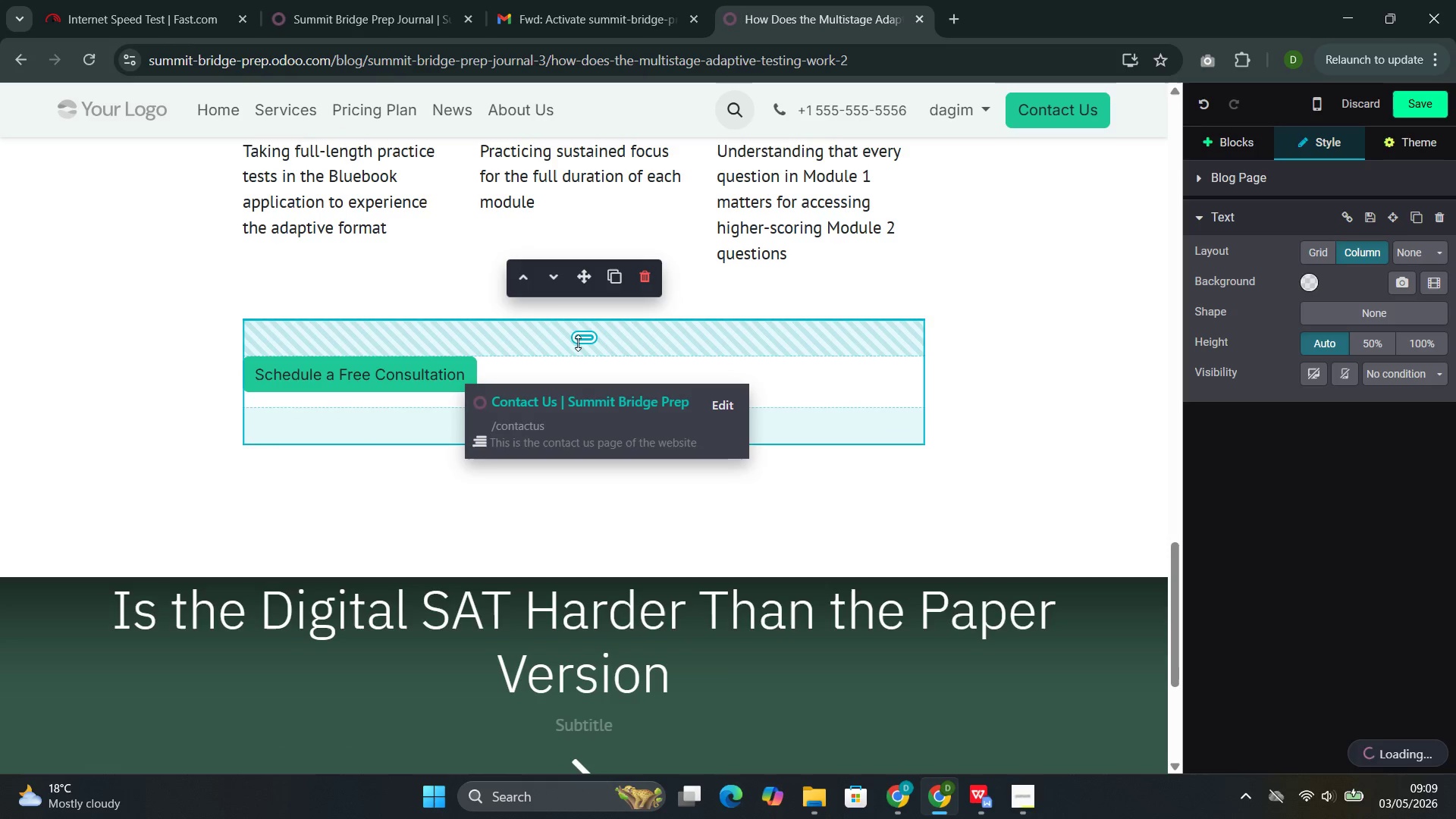 
left_click_drag(start_coordinate=[577, 343], to_coordinate=[571, 272])
 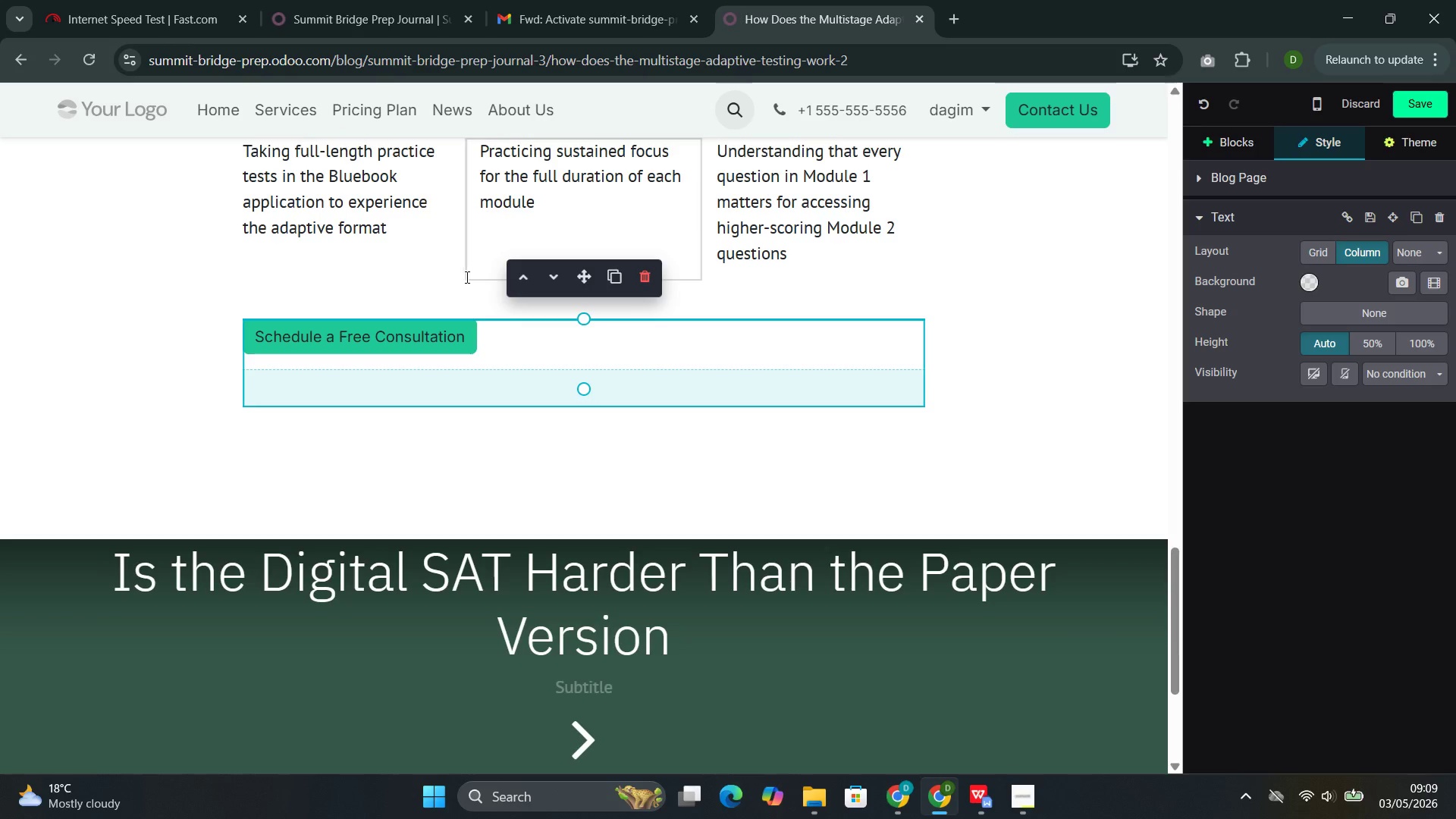 
left_click([466, 277])
 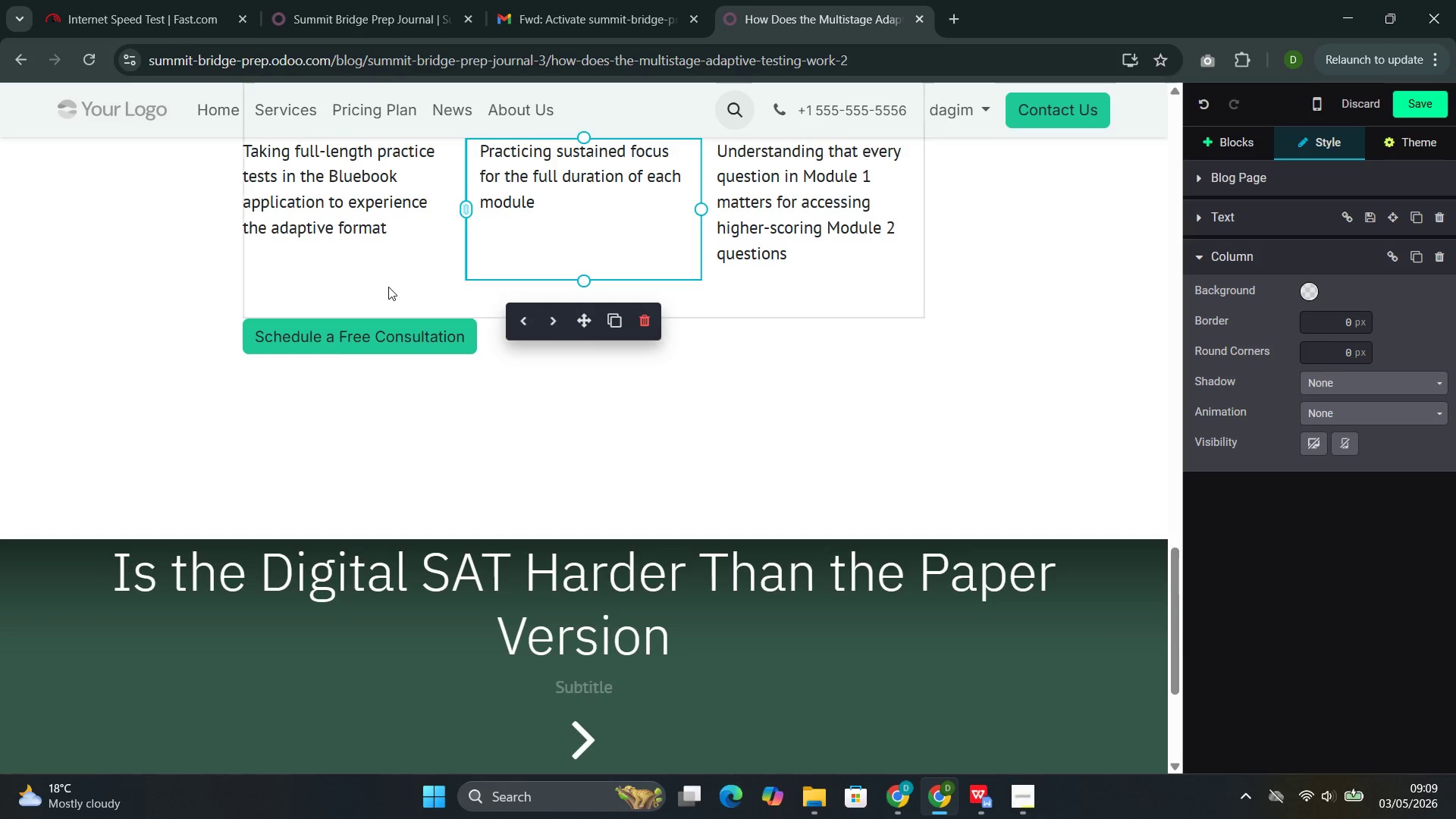 
left_click([388, 287])
 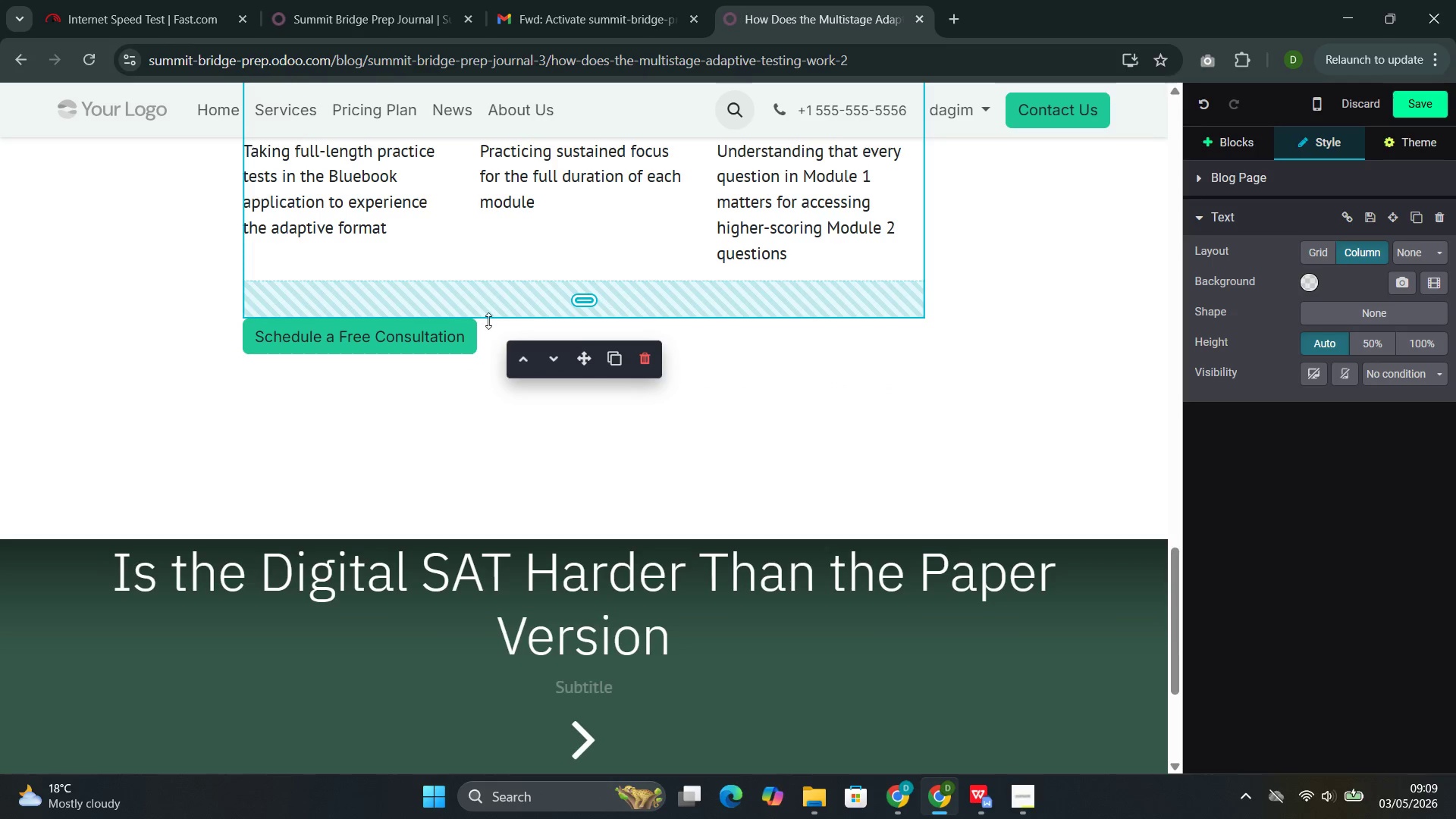 
left_click_drag(start_coordinate=[494, 314], to_coordinate=[475, 231])
 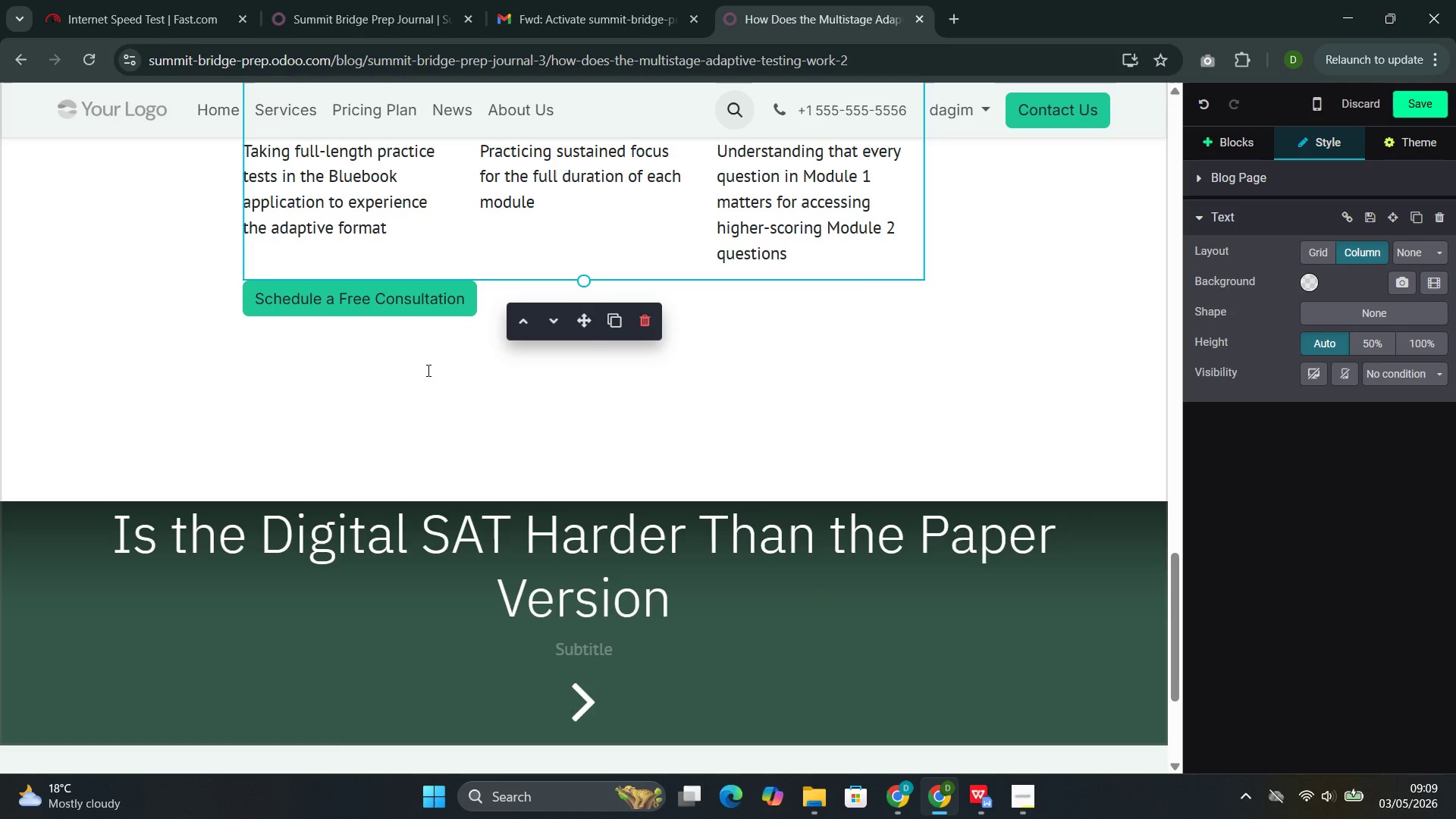 
left_click([427, 370])
 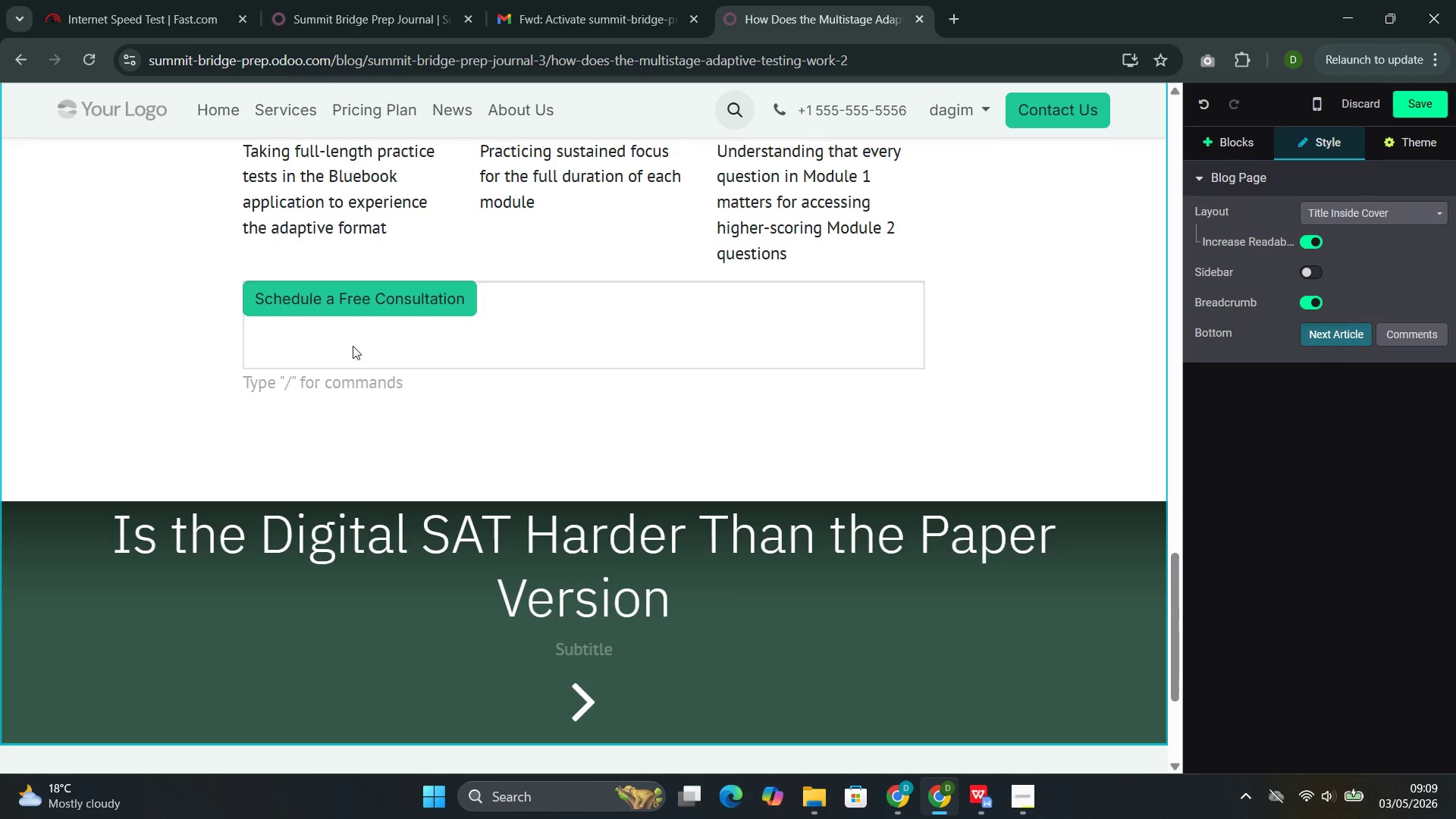 
left_click([356, 343])
 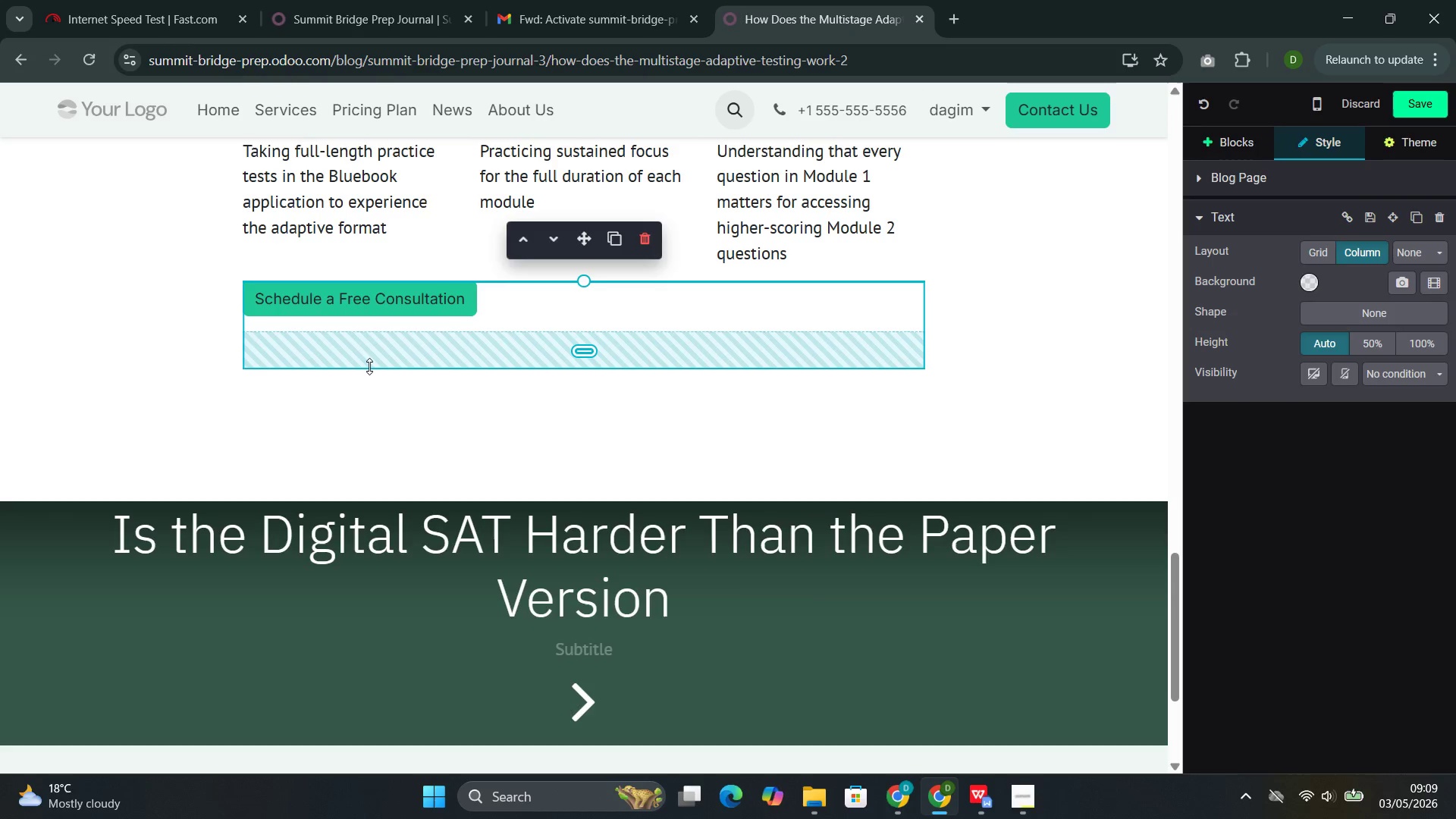 
left_click_drag(start_coordinate=[371, 364], to_coordinate=[384, 292])
 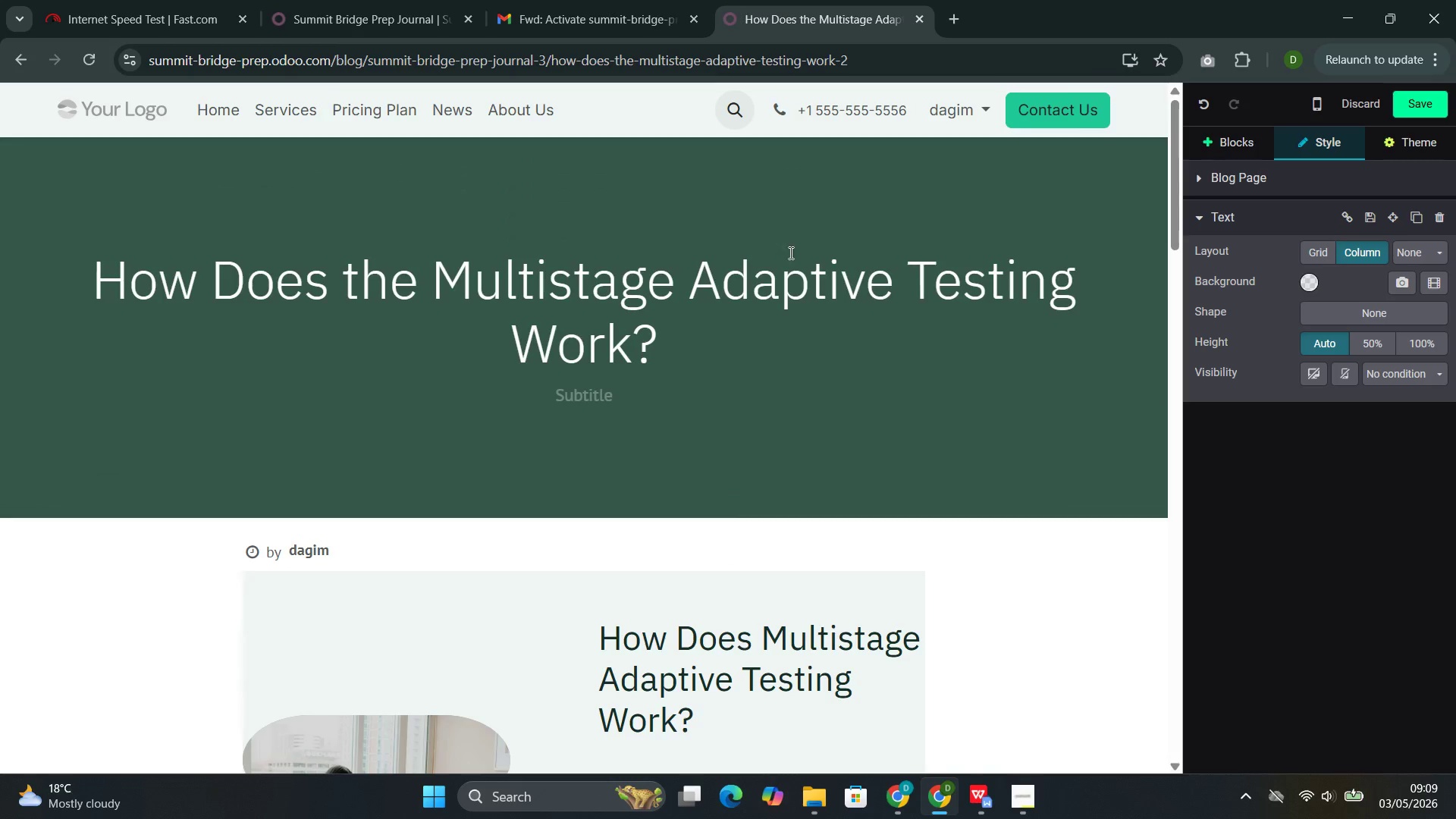 
left_click([1419, 107])
 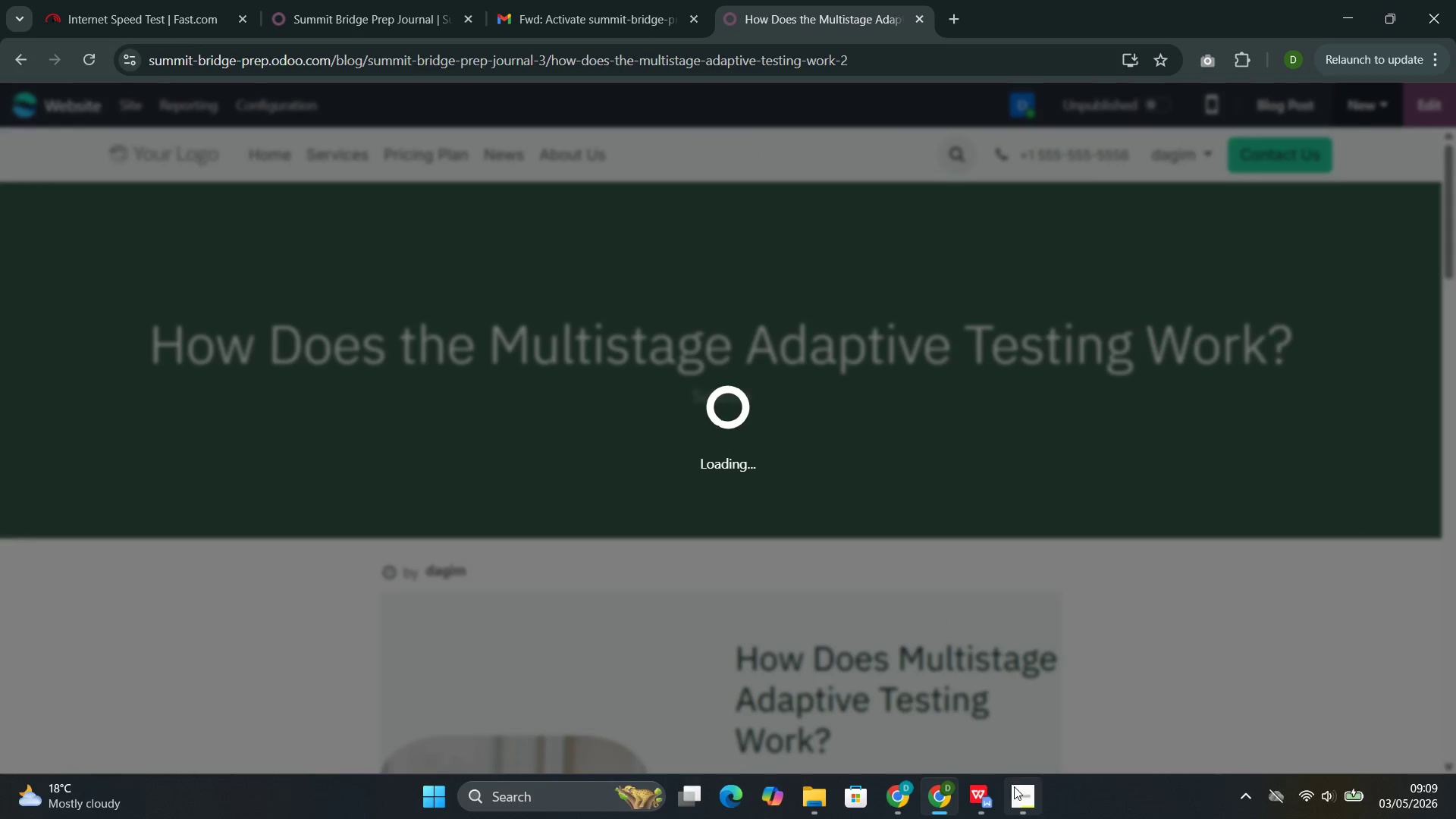 
left_click([960, 699])
 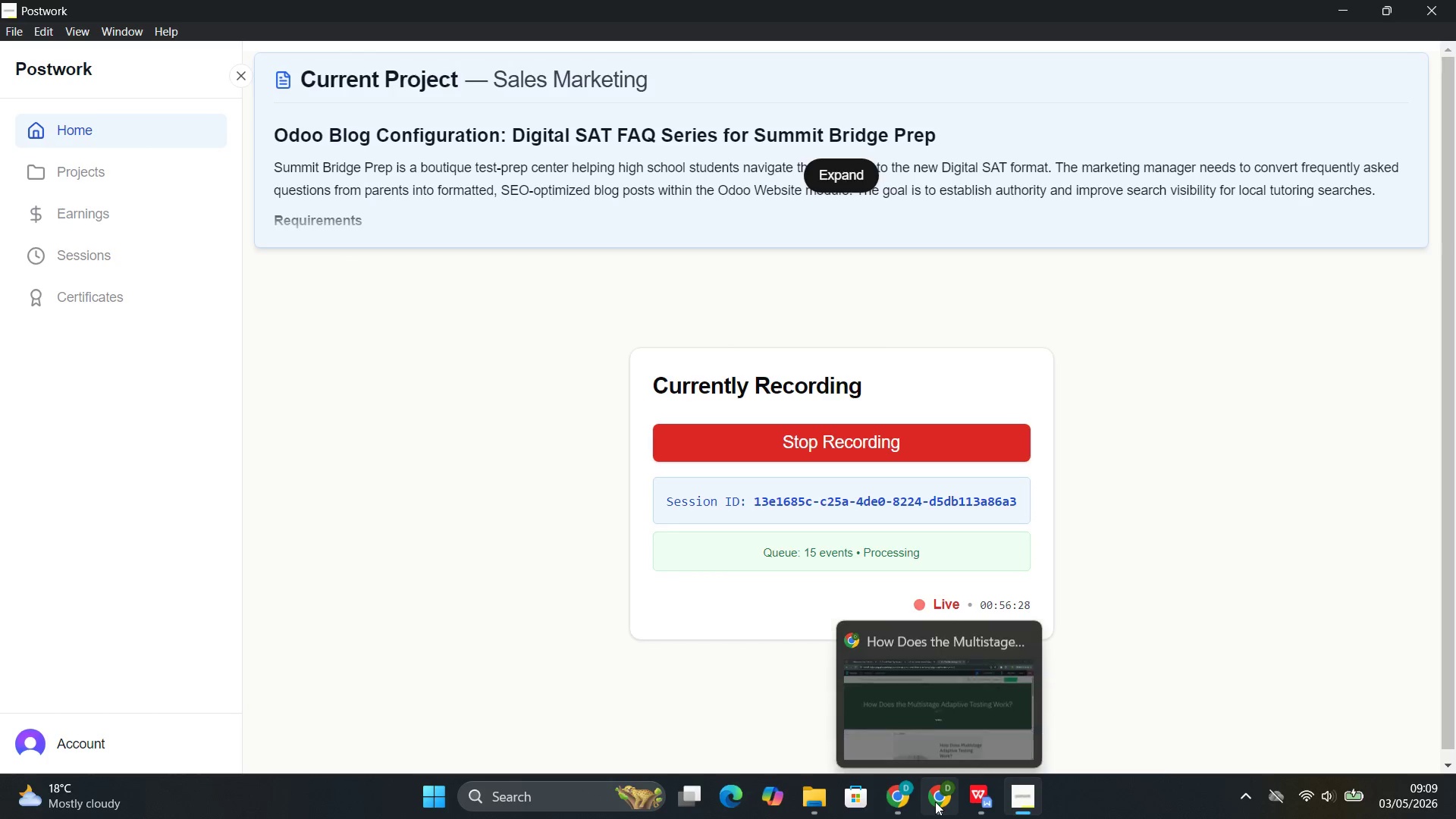 
left_click([940, 715])
 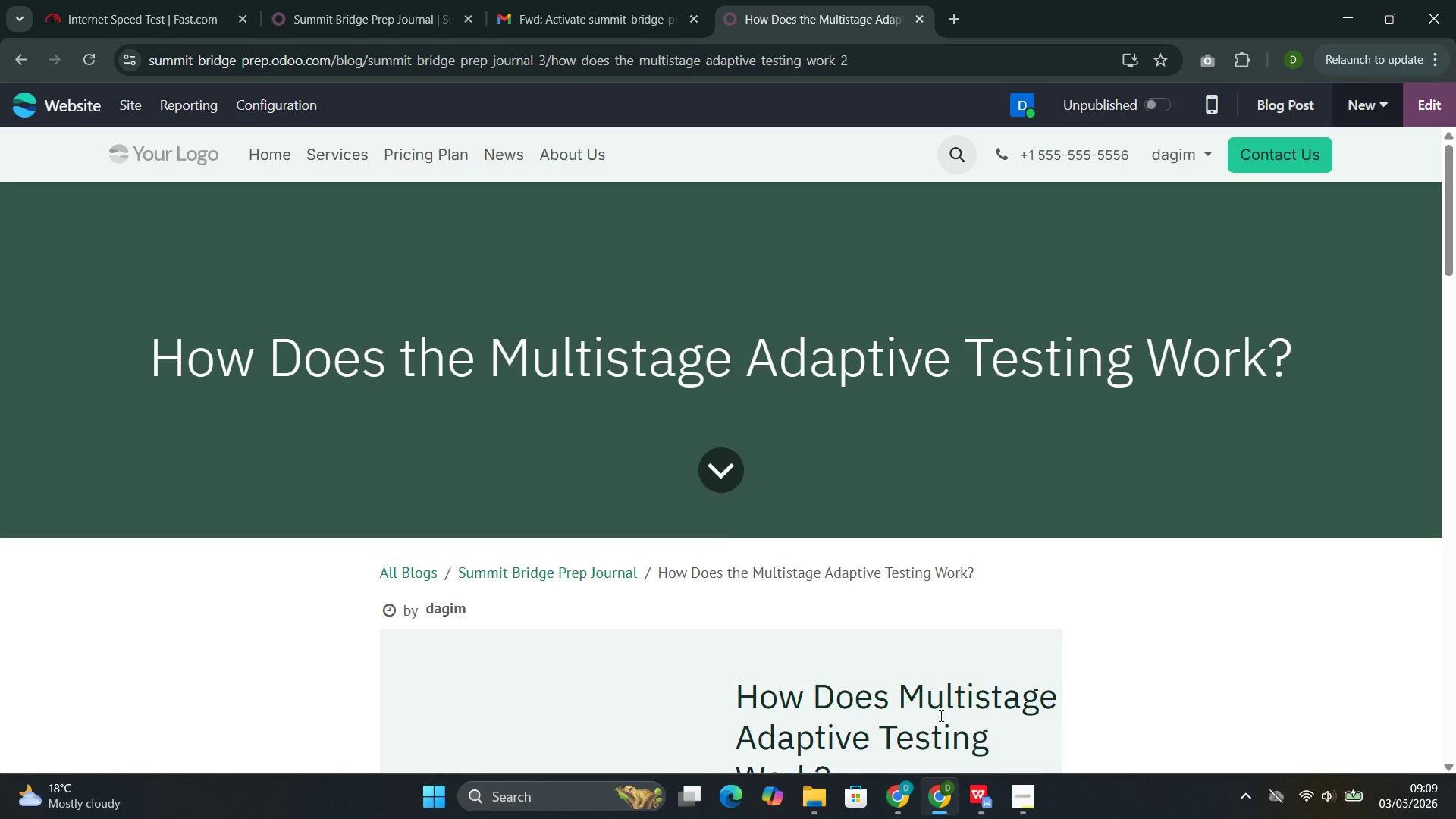 
wait(6.03)
 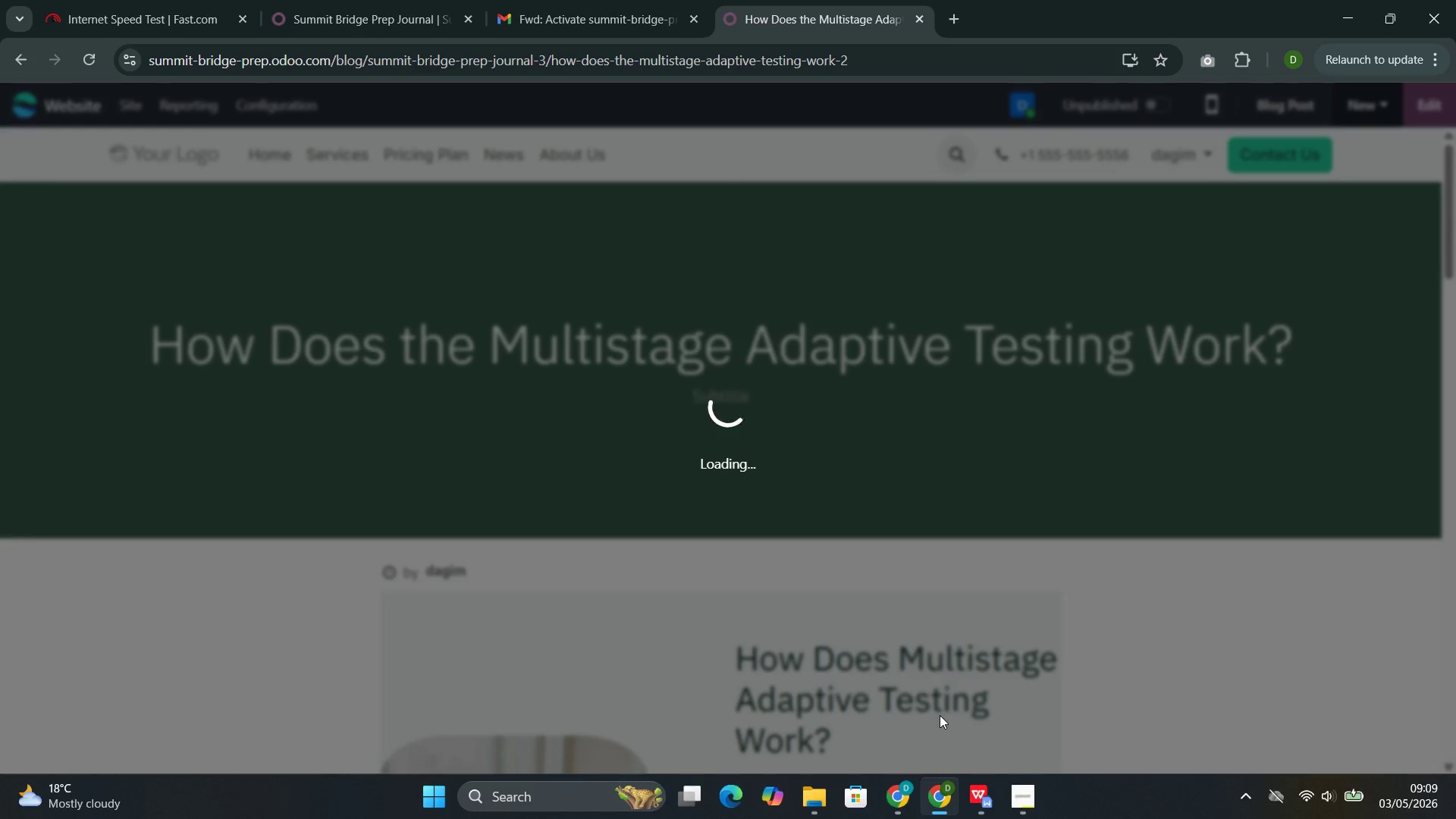 
left_click([275, 101])
 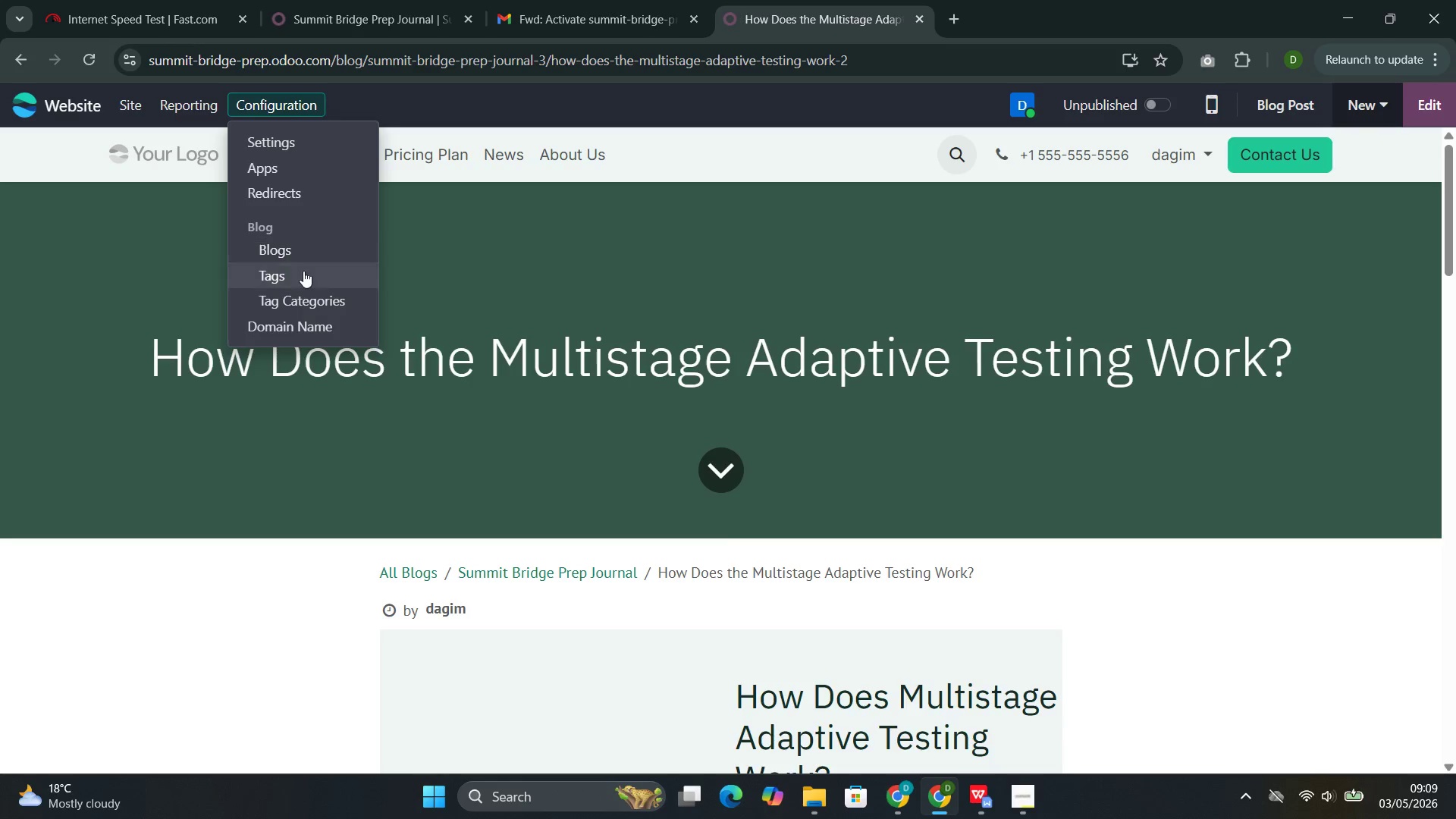 
left_click([303, 273])
 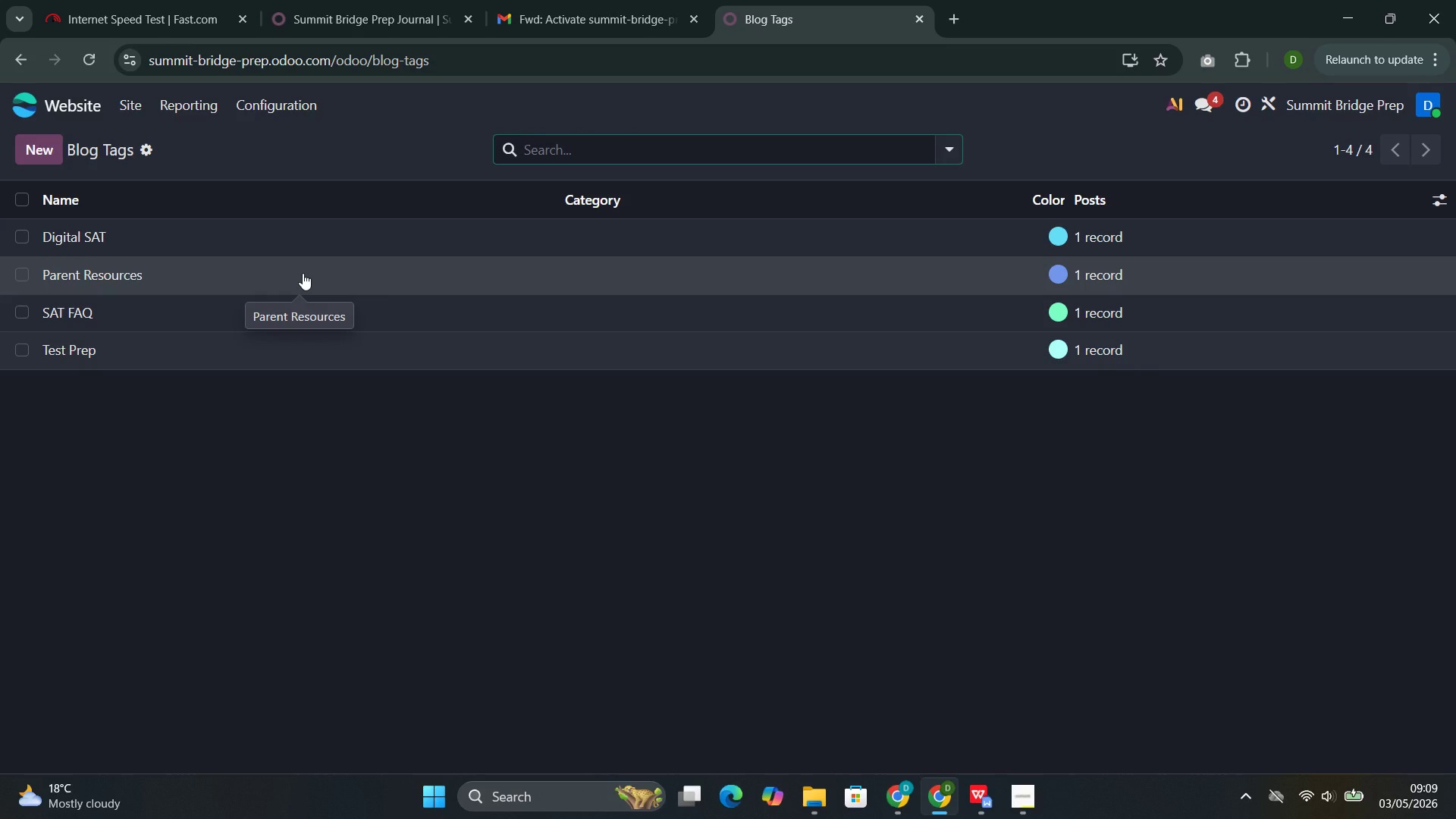 
wait(15.61)
 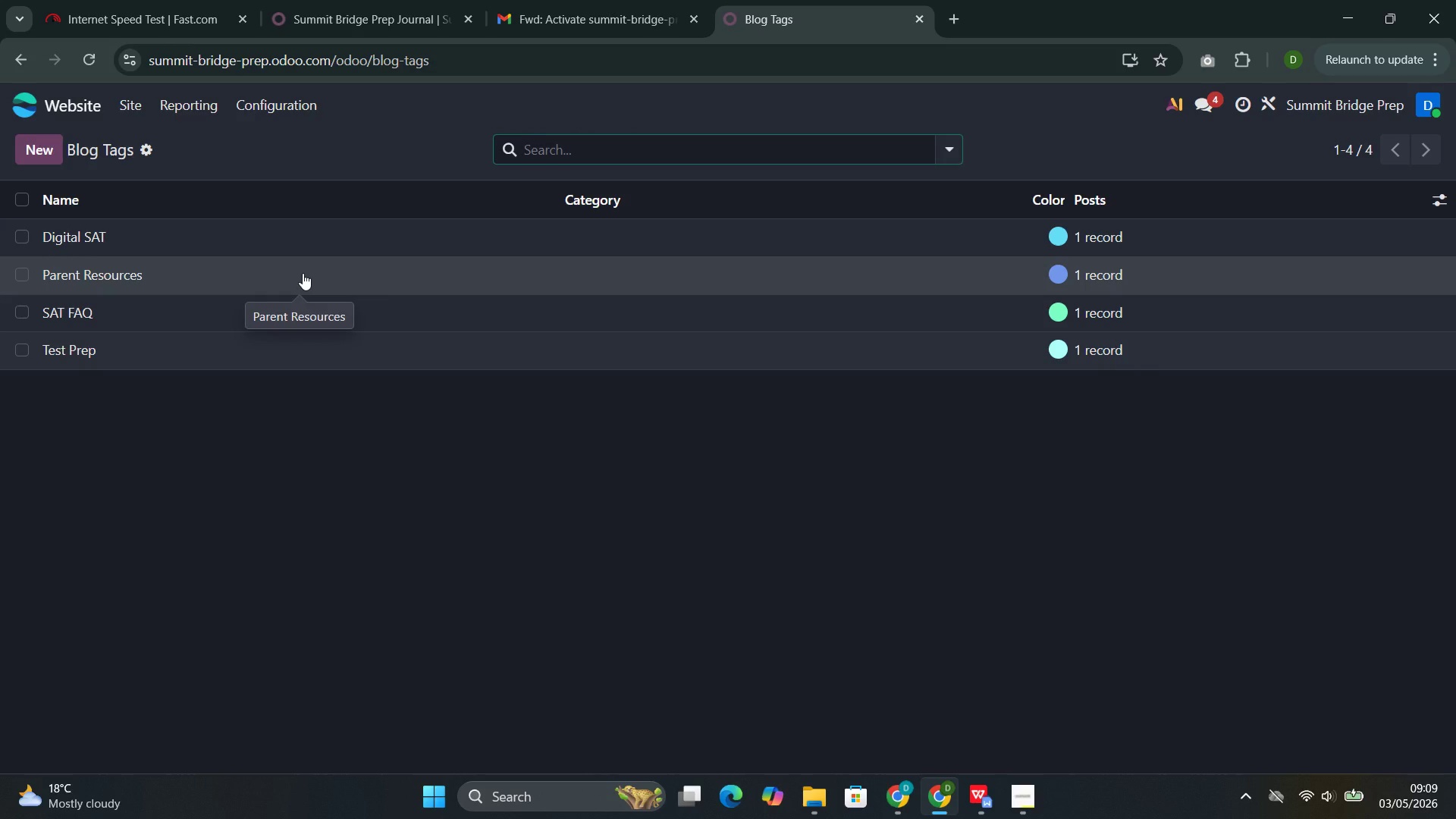 
left_click([255, 251])
 